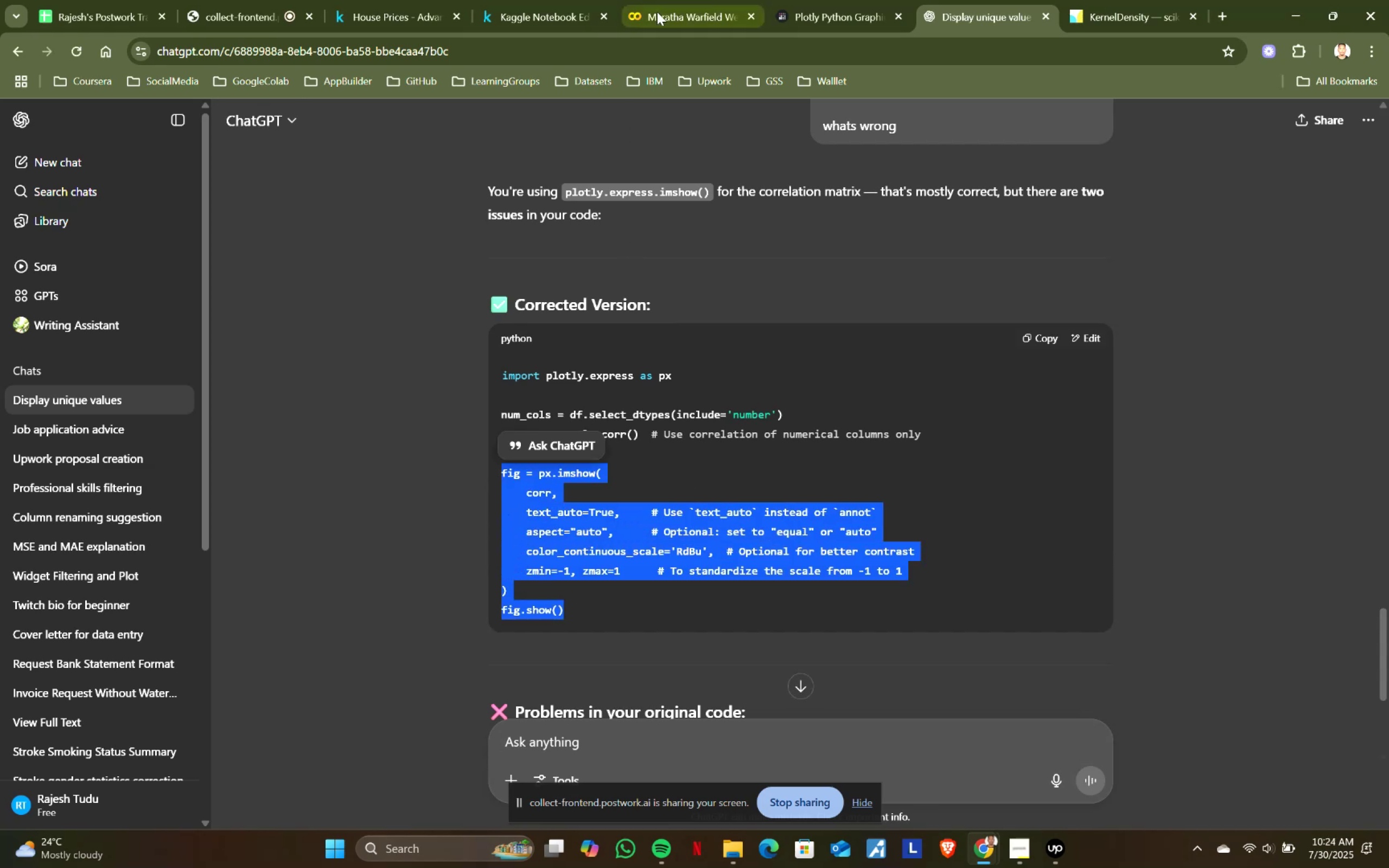 
left_click([661, 4])
 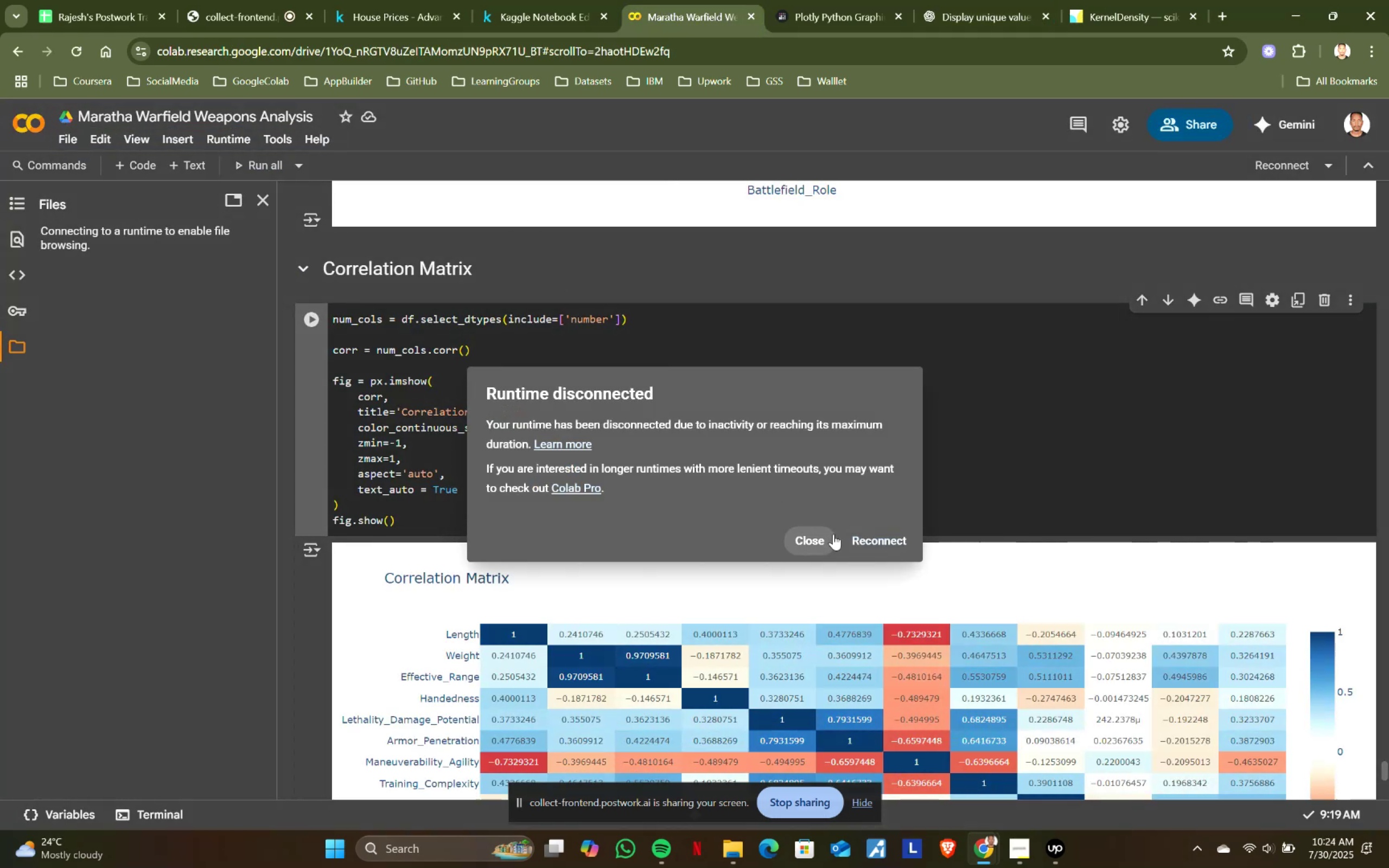 
left_click([866, 535])
 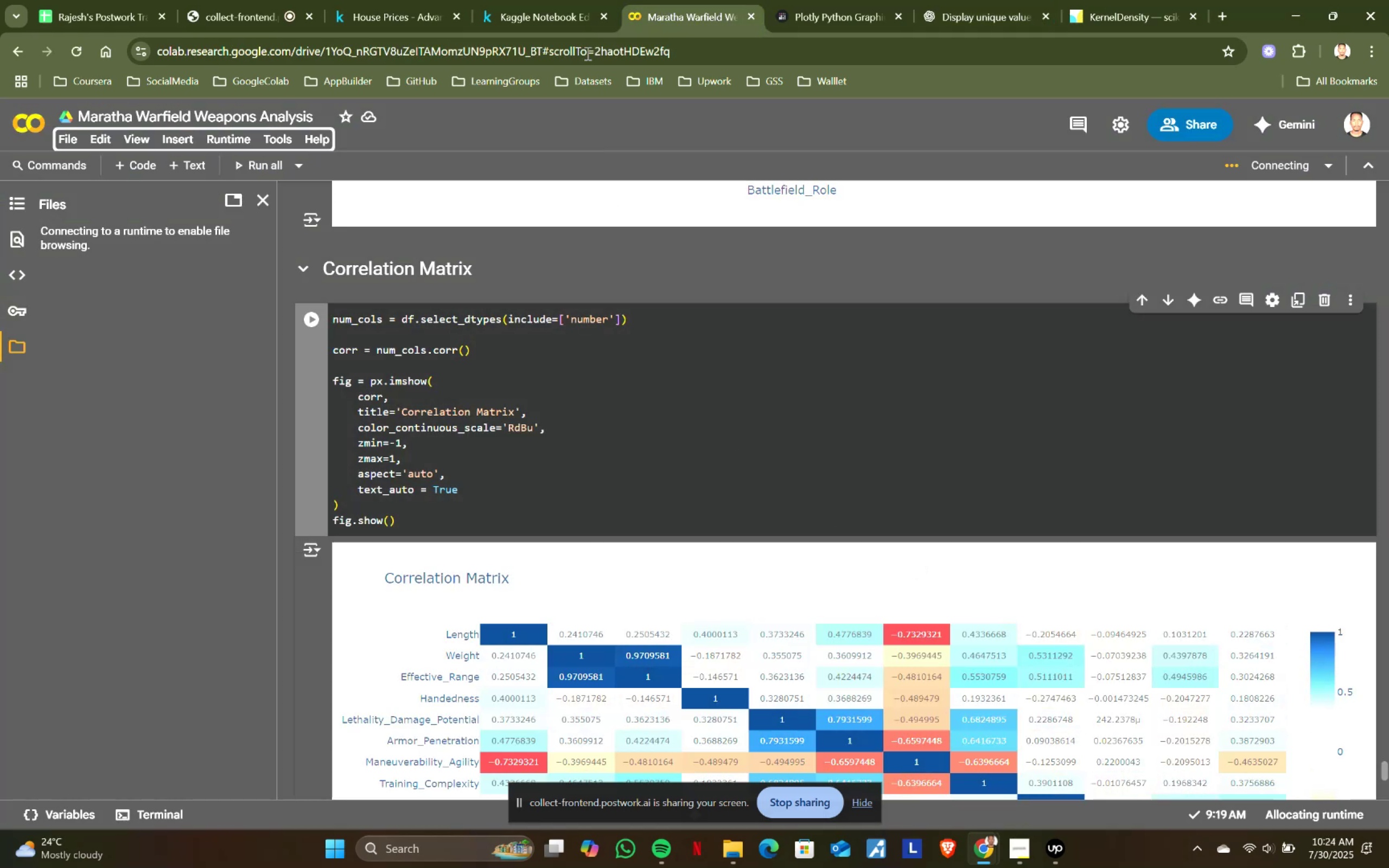 
left_click([556, 0])
 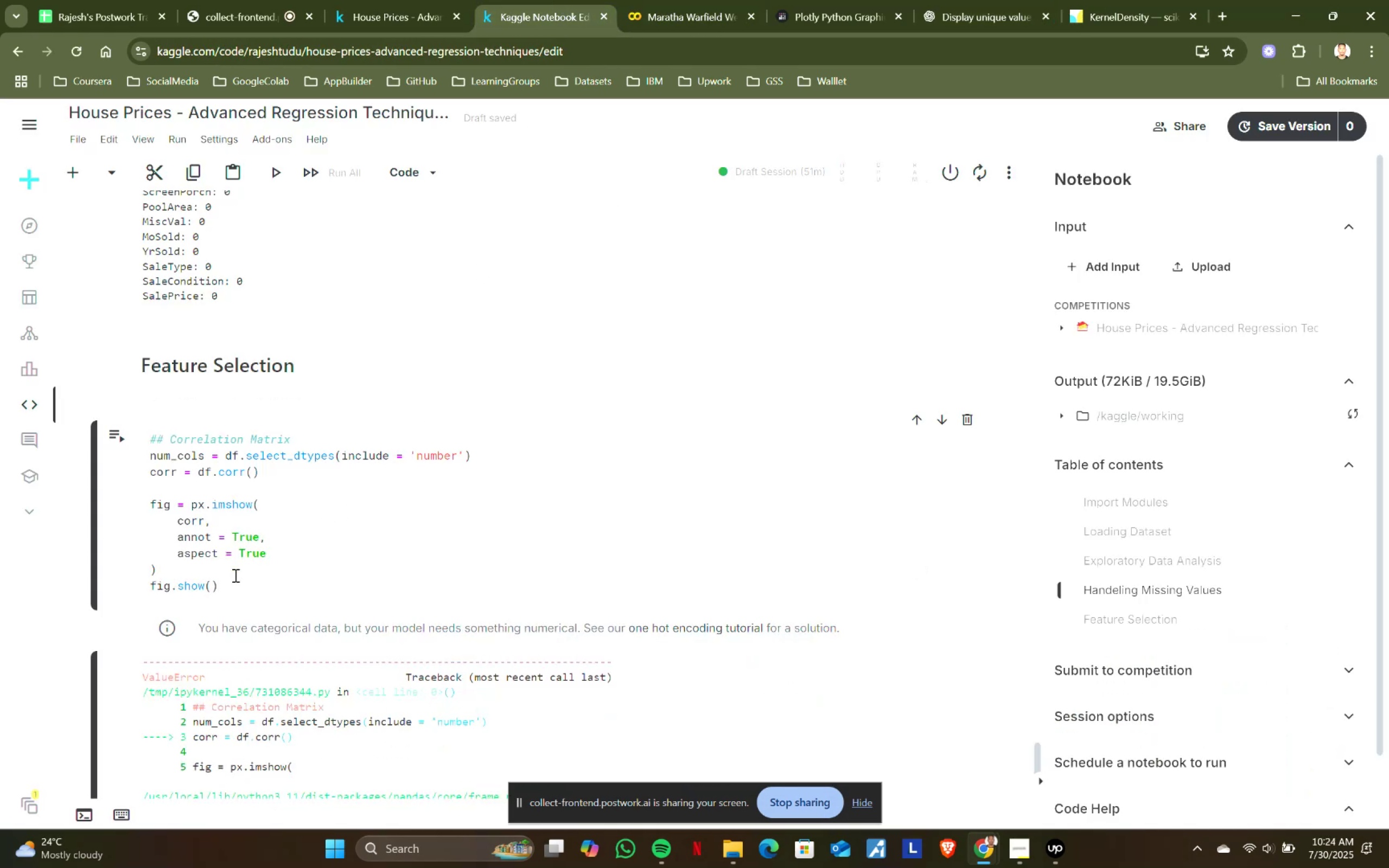 
left_click([237, 577])
 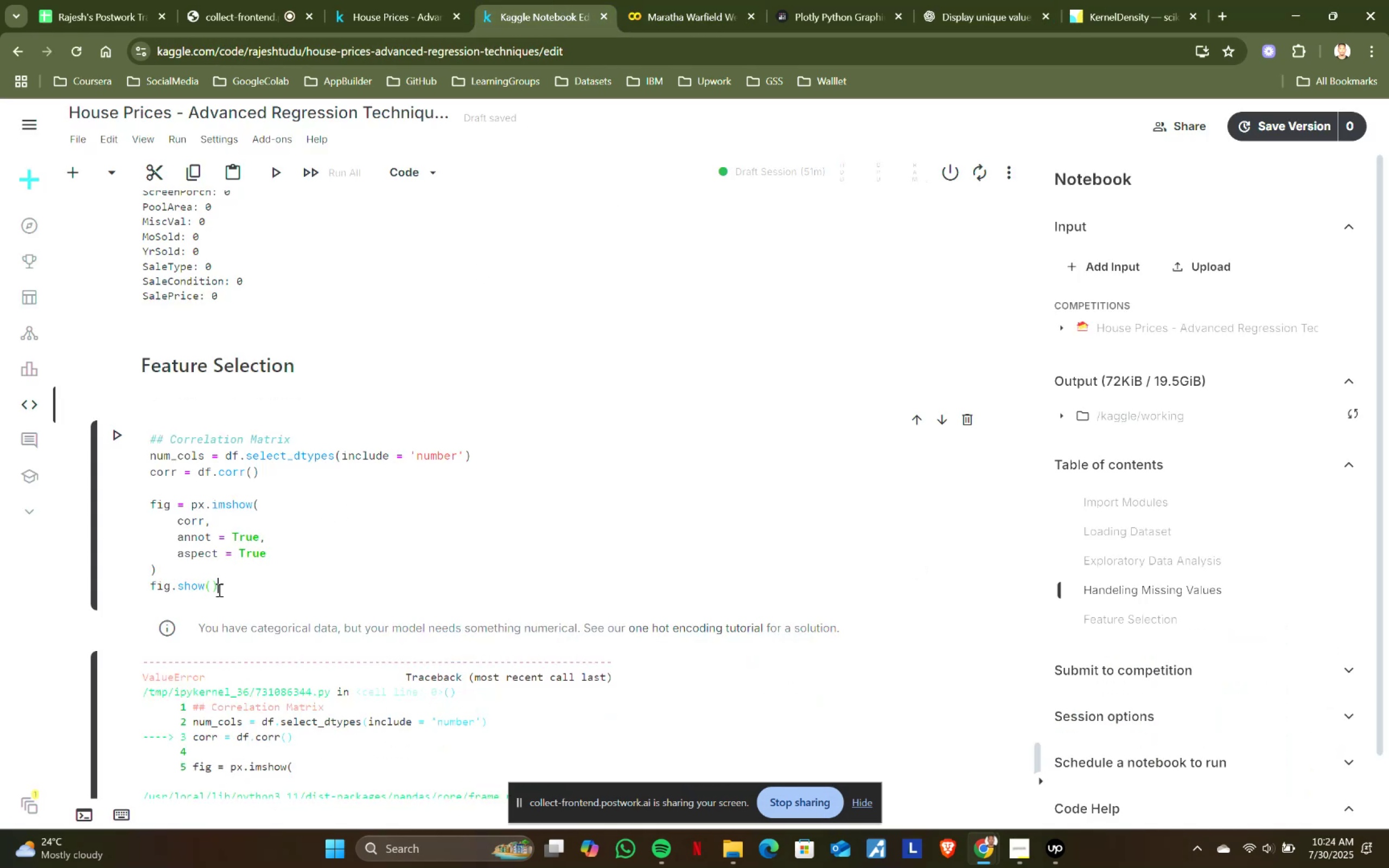 
left_click_drag(start_coordinate=[218, 590], to_coordinate=[144, 459])
 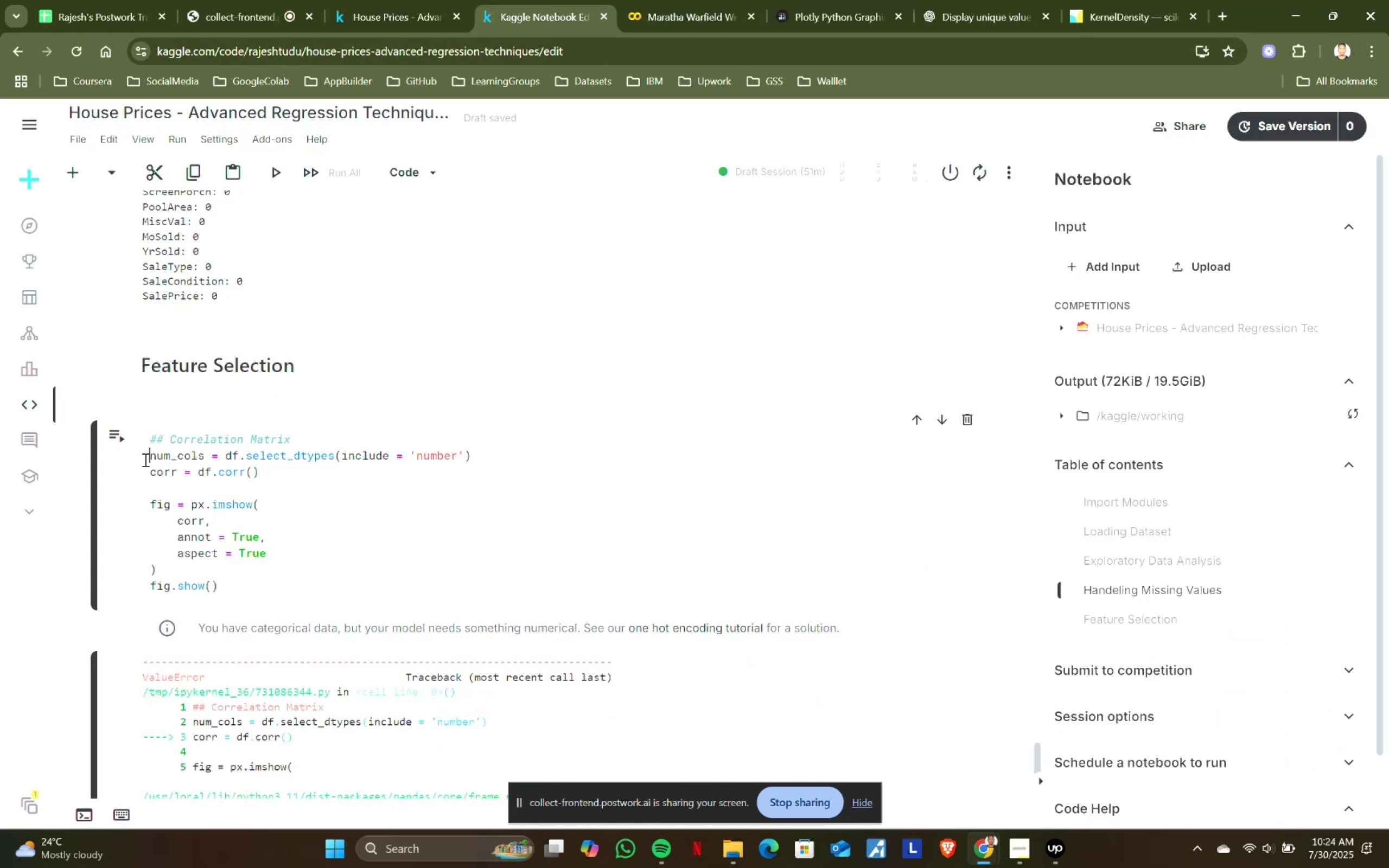 
key(Control+ControlLeft)
 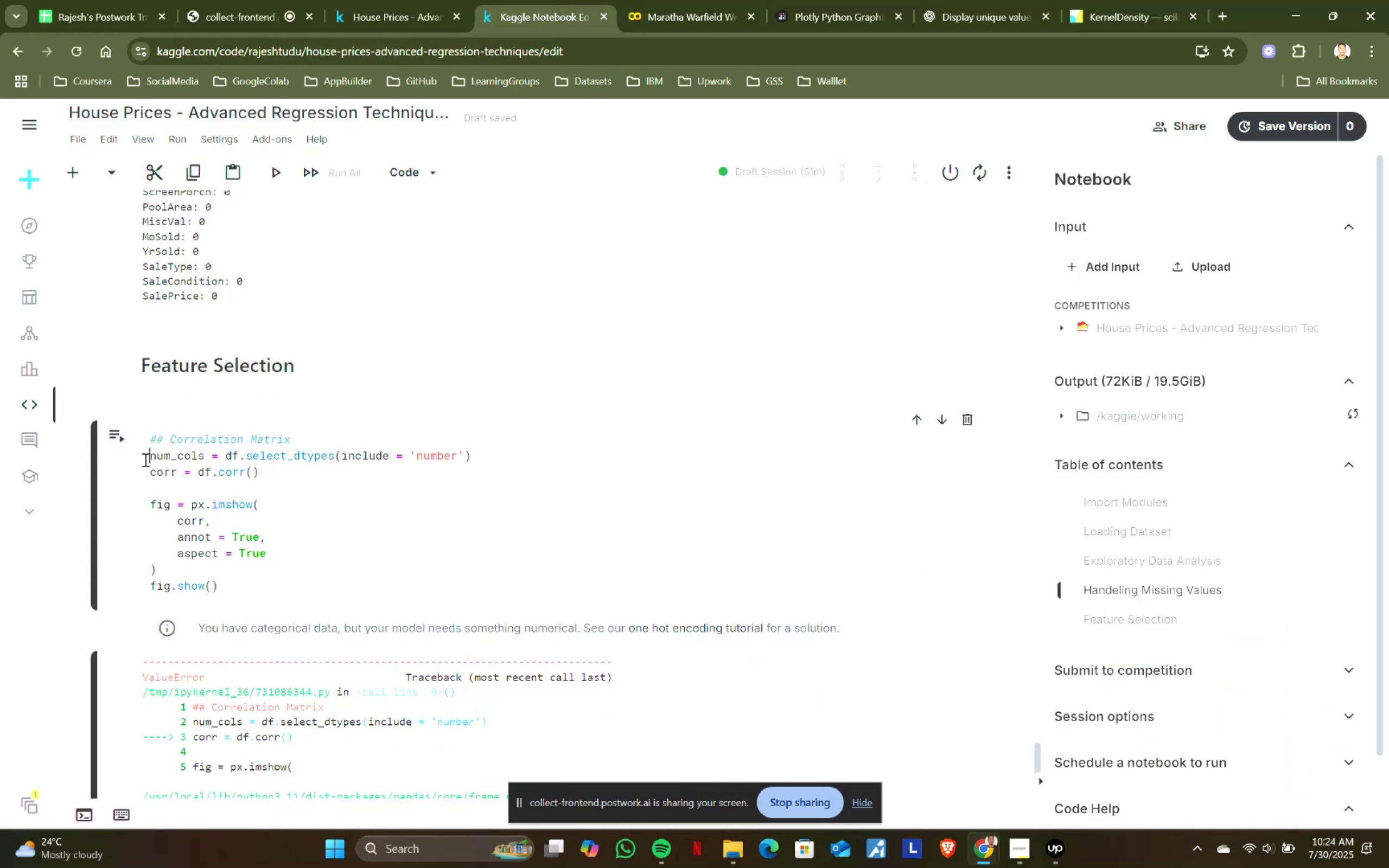 
key(Control+V)
 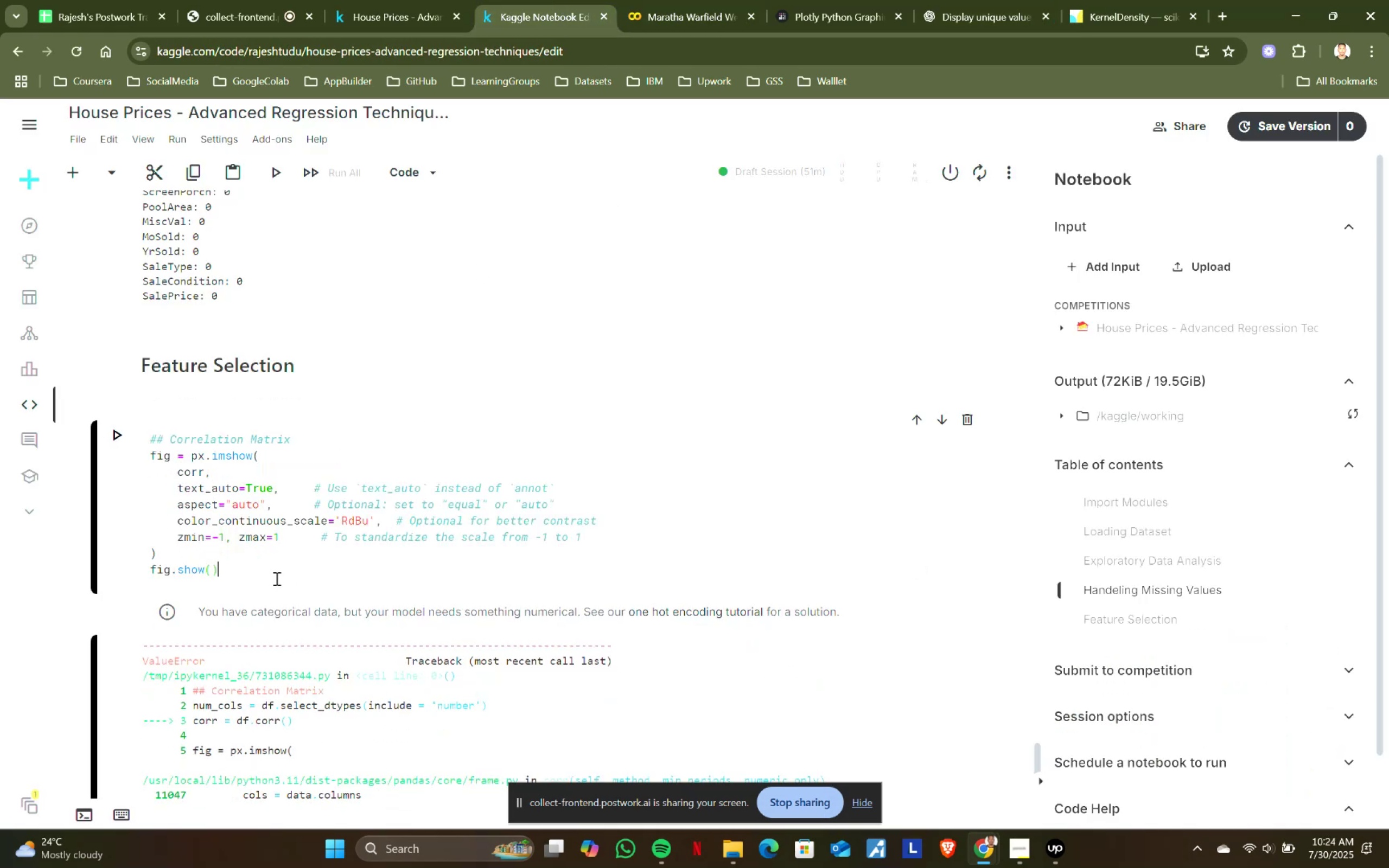 
key(Shift+ShiftRight)
 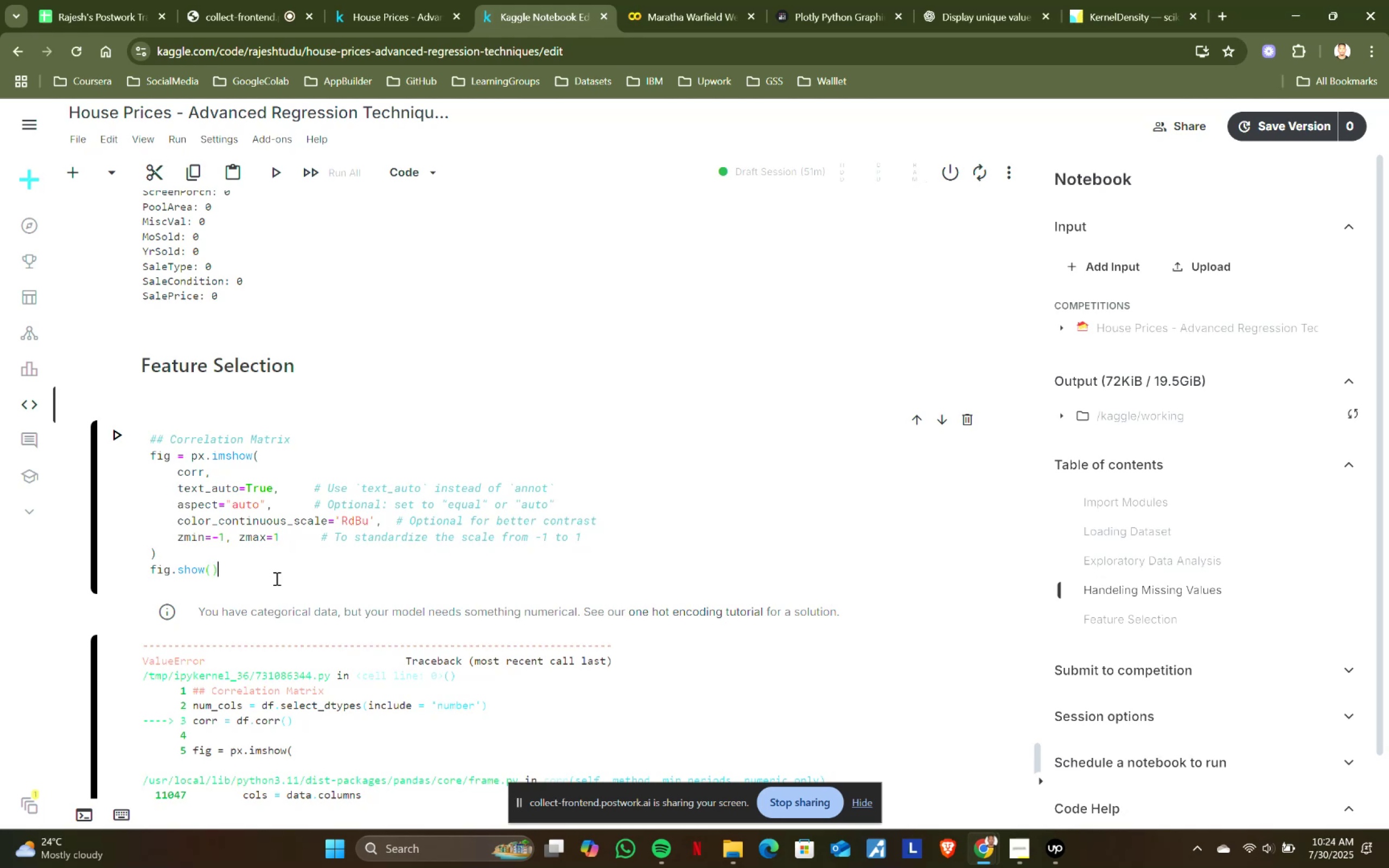 
key(Shift+Enter)
 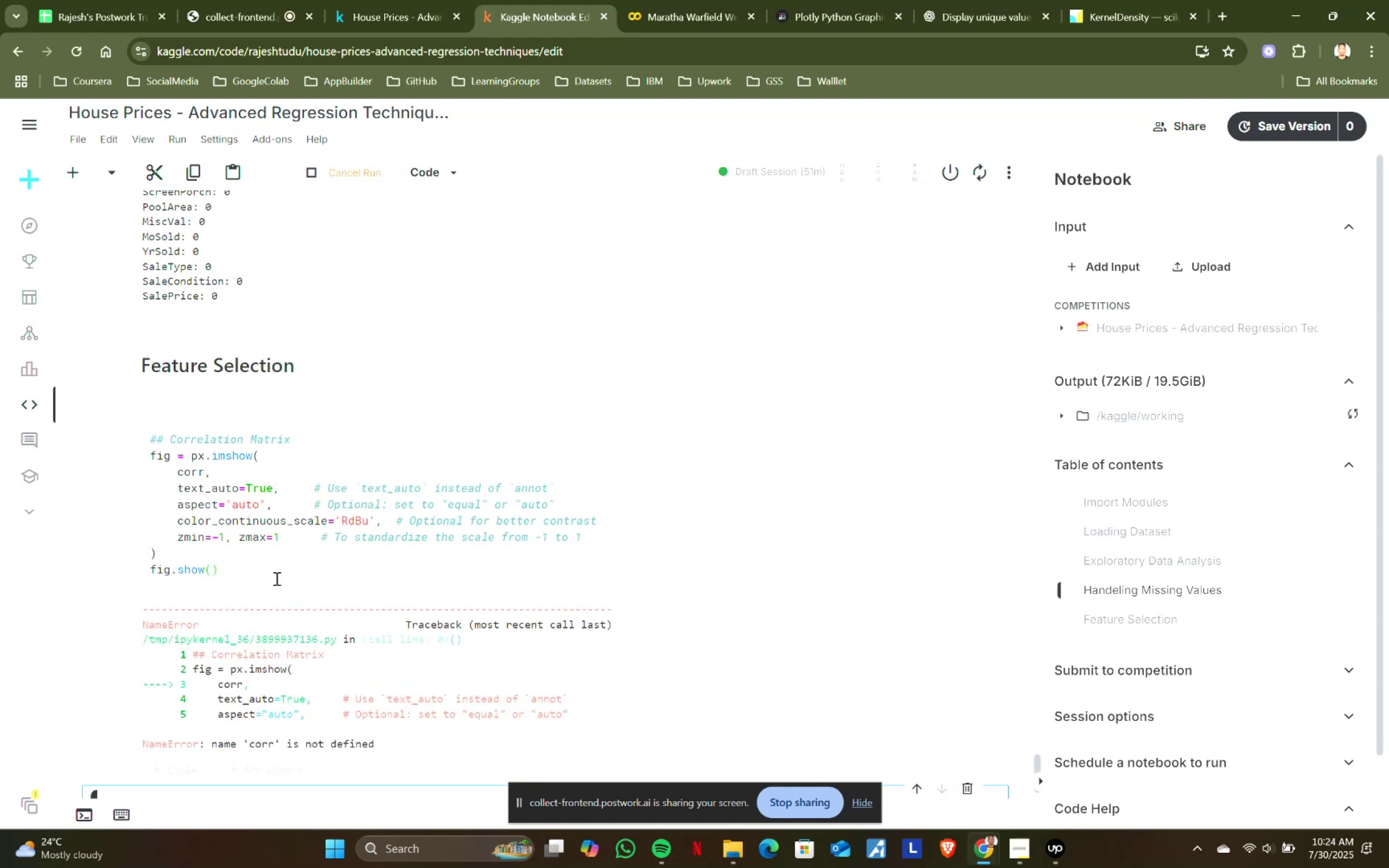 
scroll: coordinate [276, 578], scroll_direction: down, amount: 1.0
 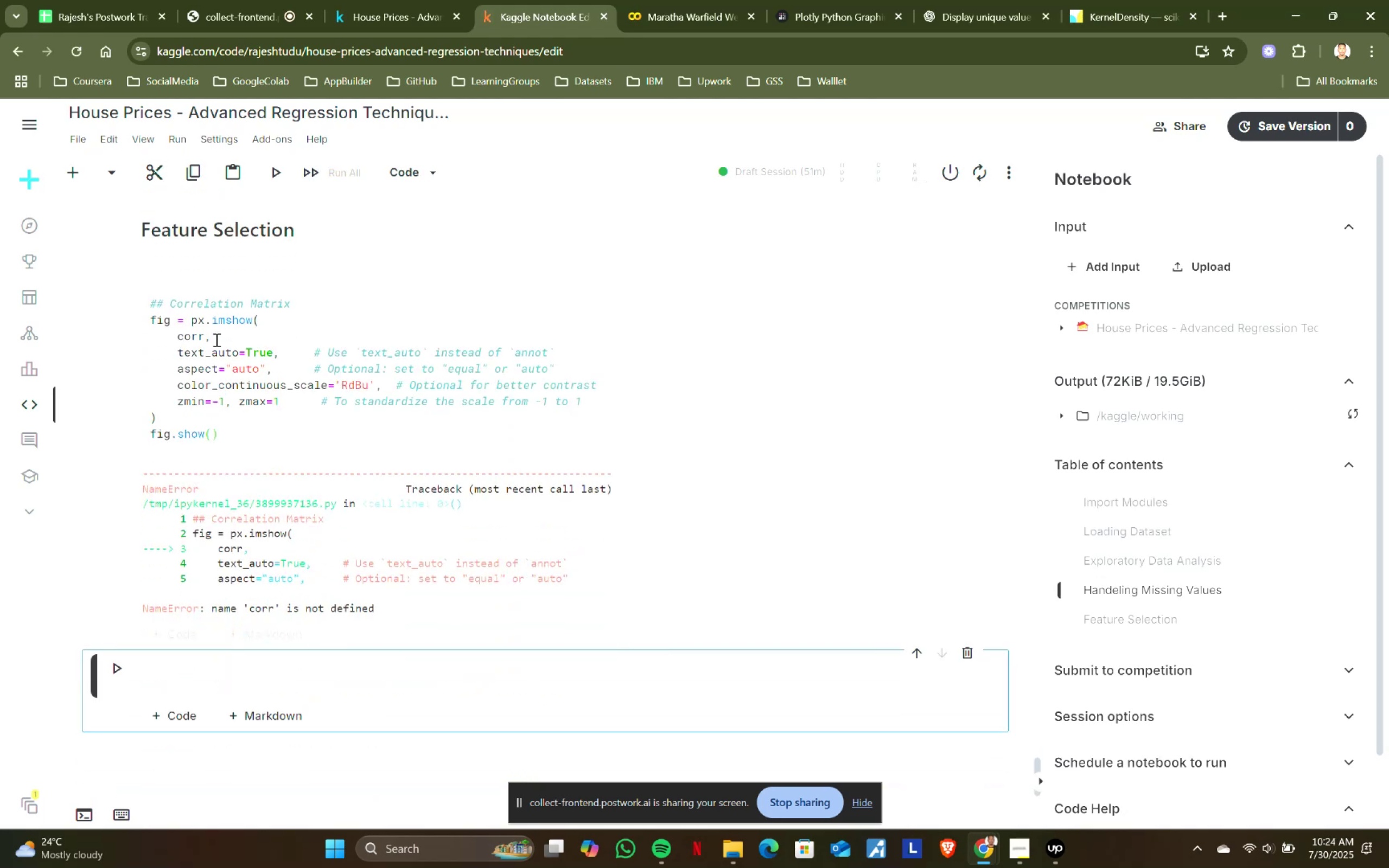 
key(Control+ControlLeft)
 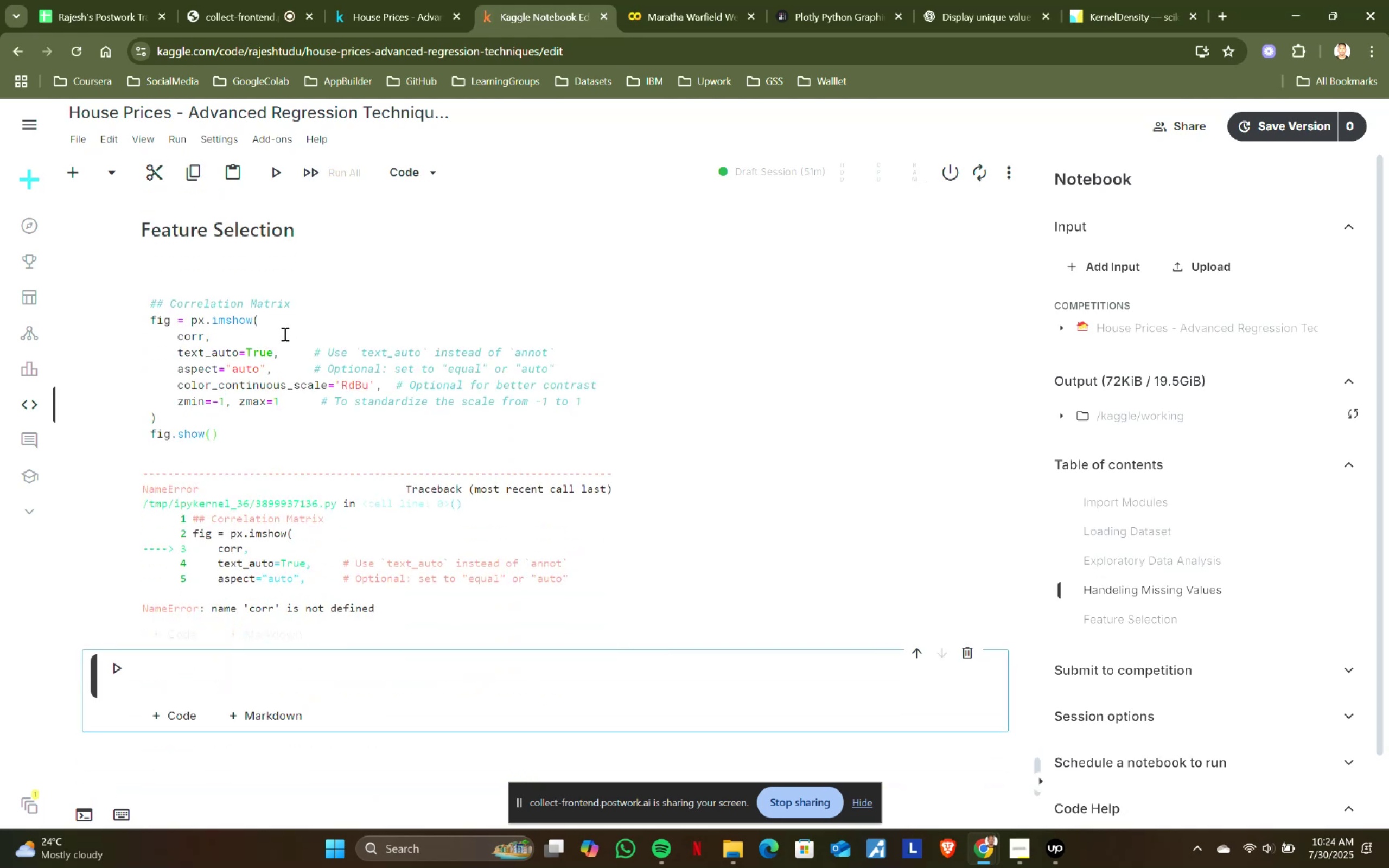 
key(Control+Z)
 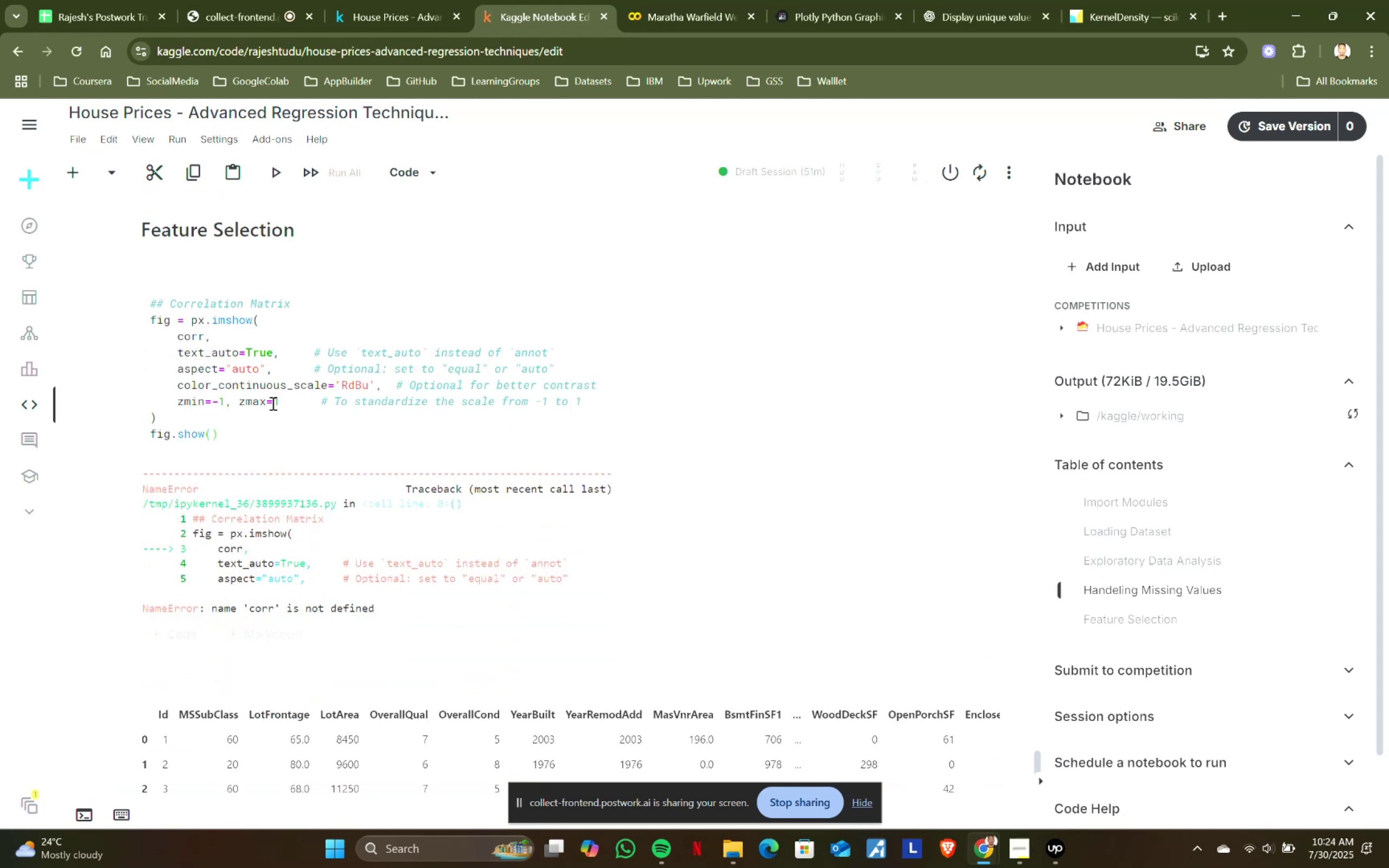 
left_click([275, 405])
 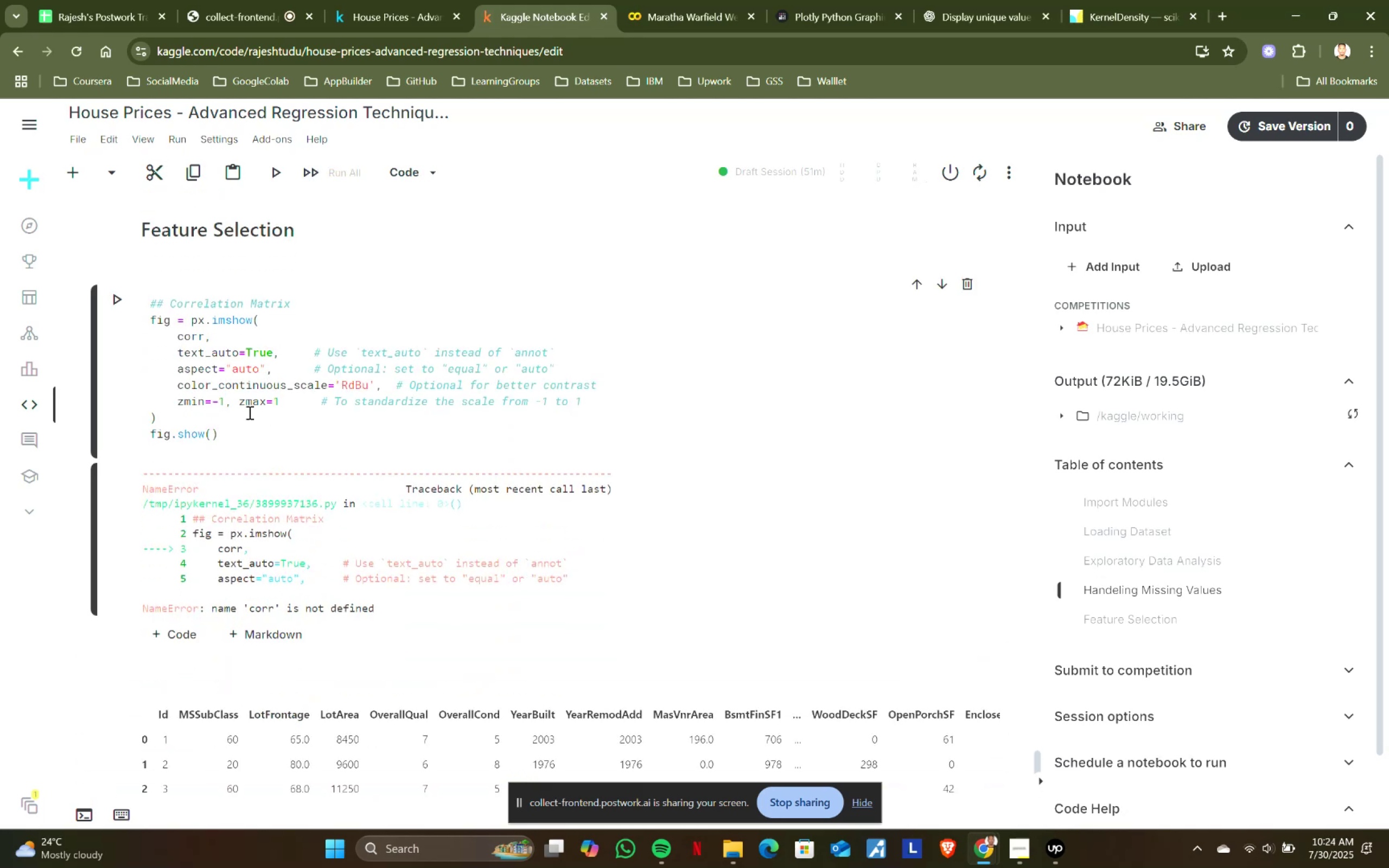 
left_click([252, 435])
 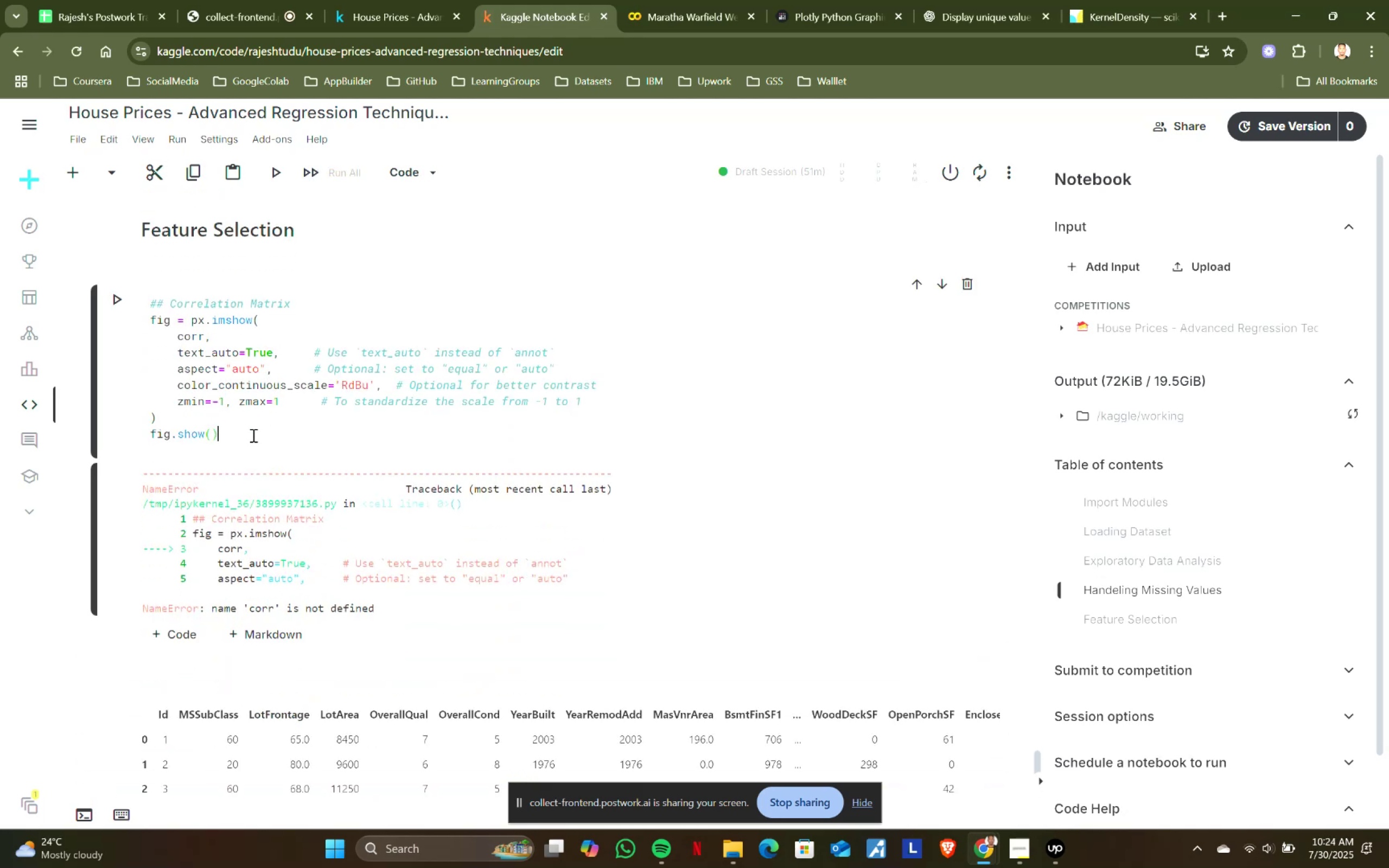 
key(Control+Z)
 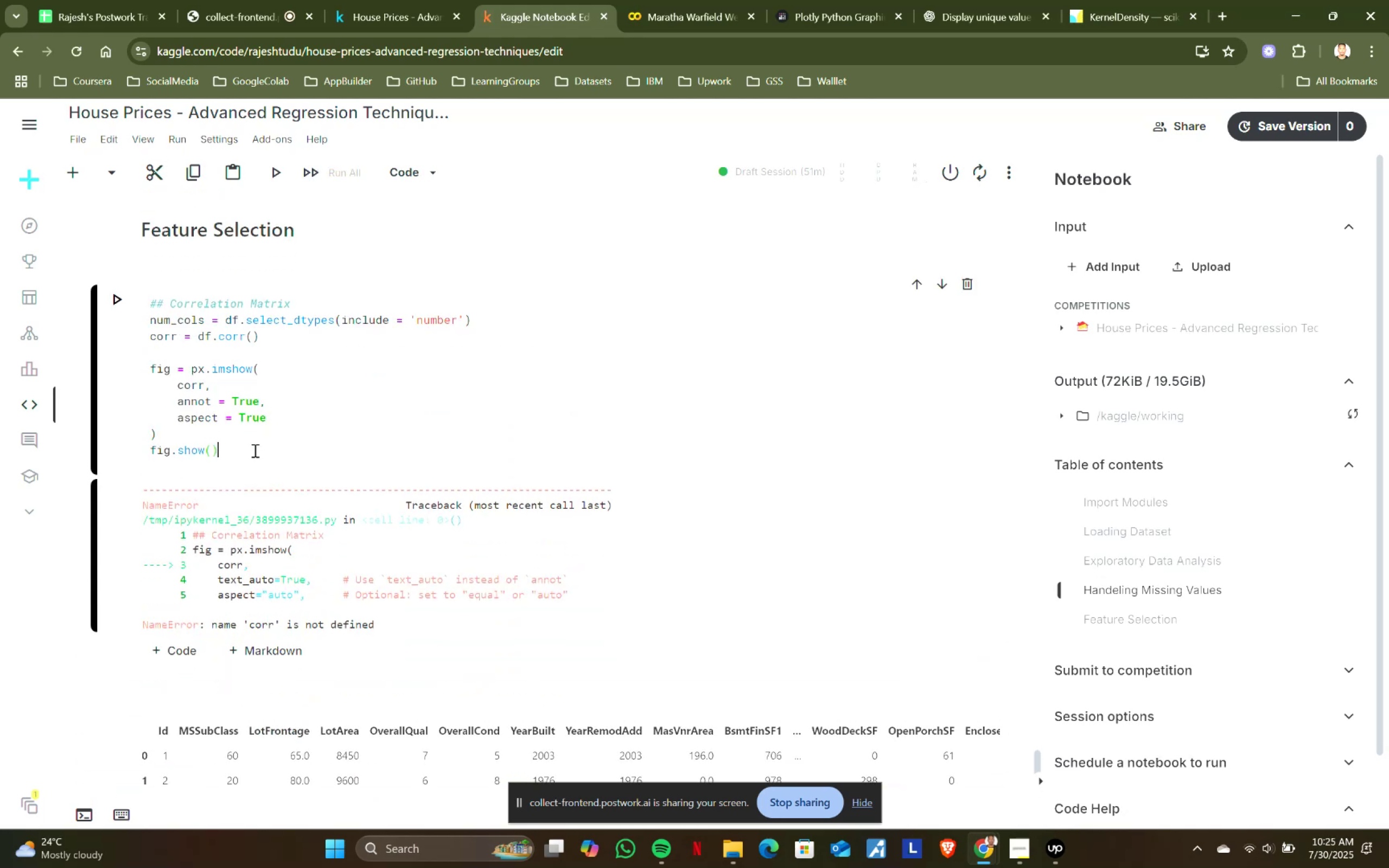 
left_click_drag(start_coordinate=[239, 458], to_coordinate=[148, 365])
 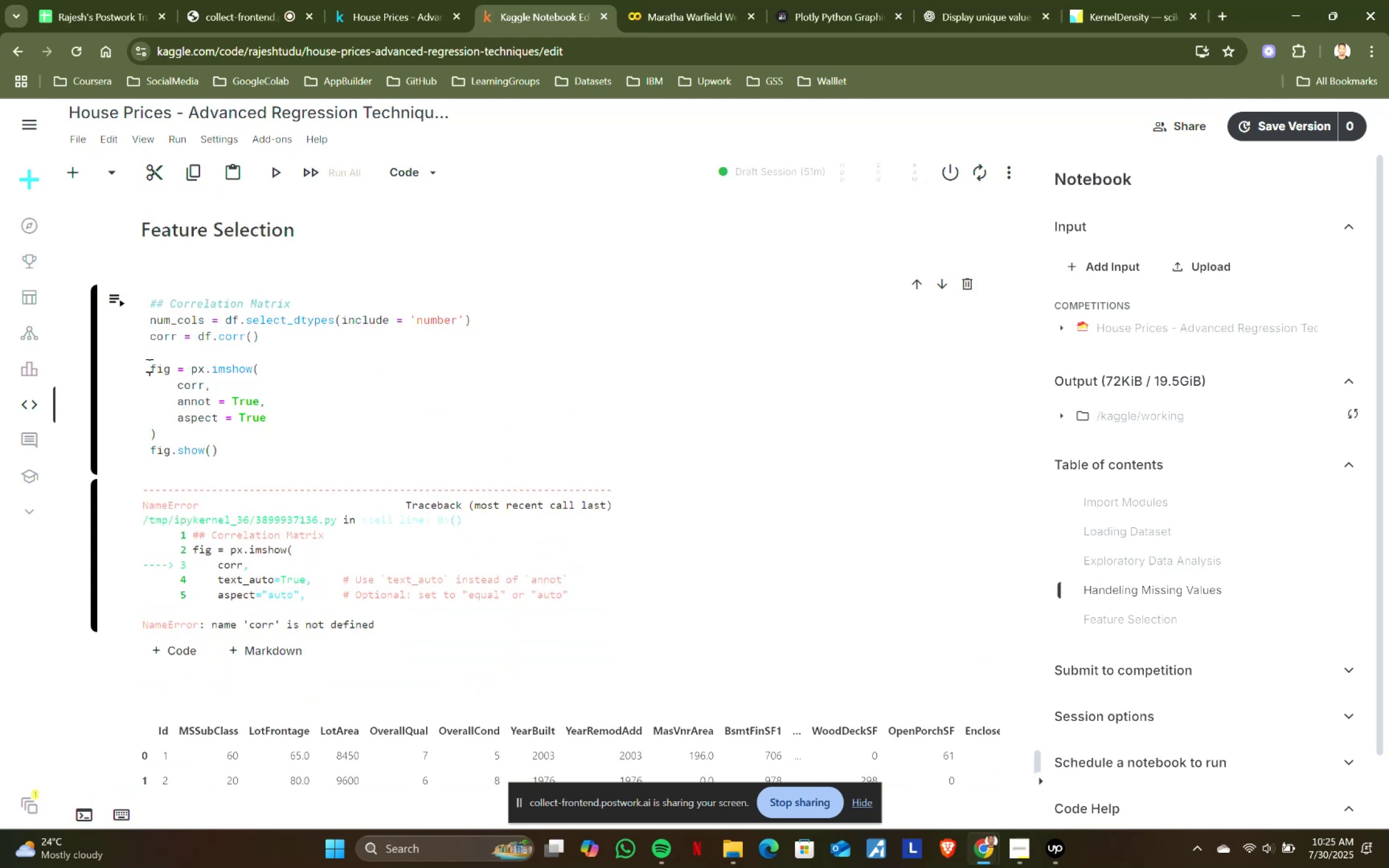 
key(Control+ControlLeft)
 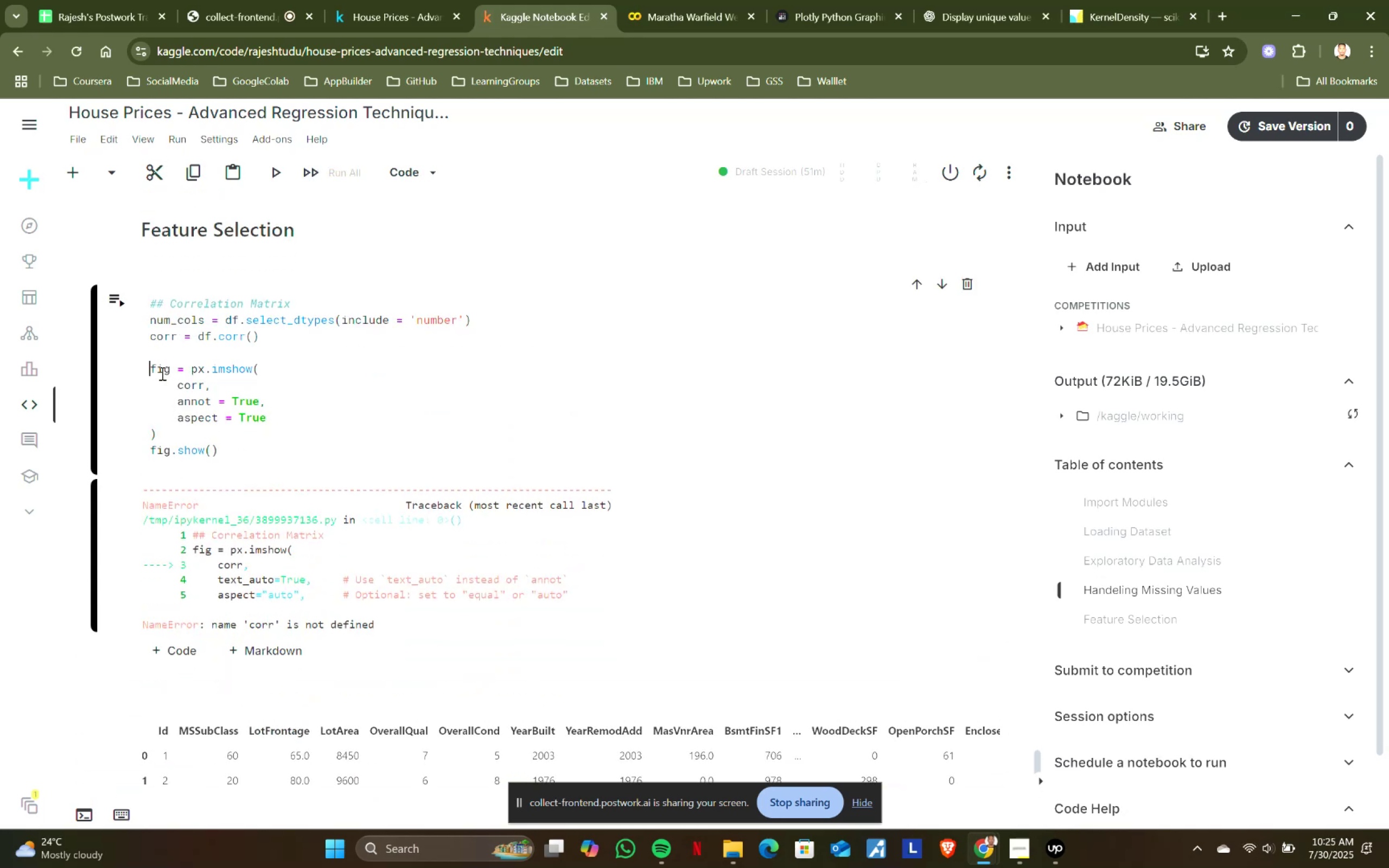 
key(Control+V)
 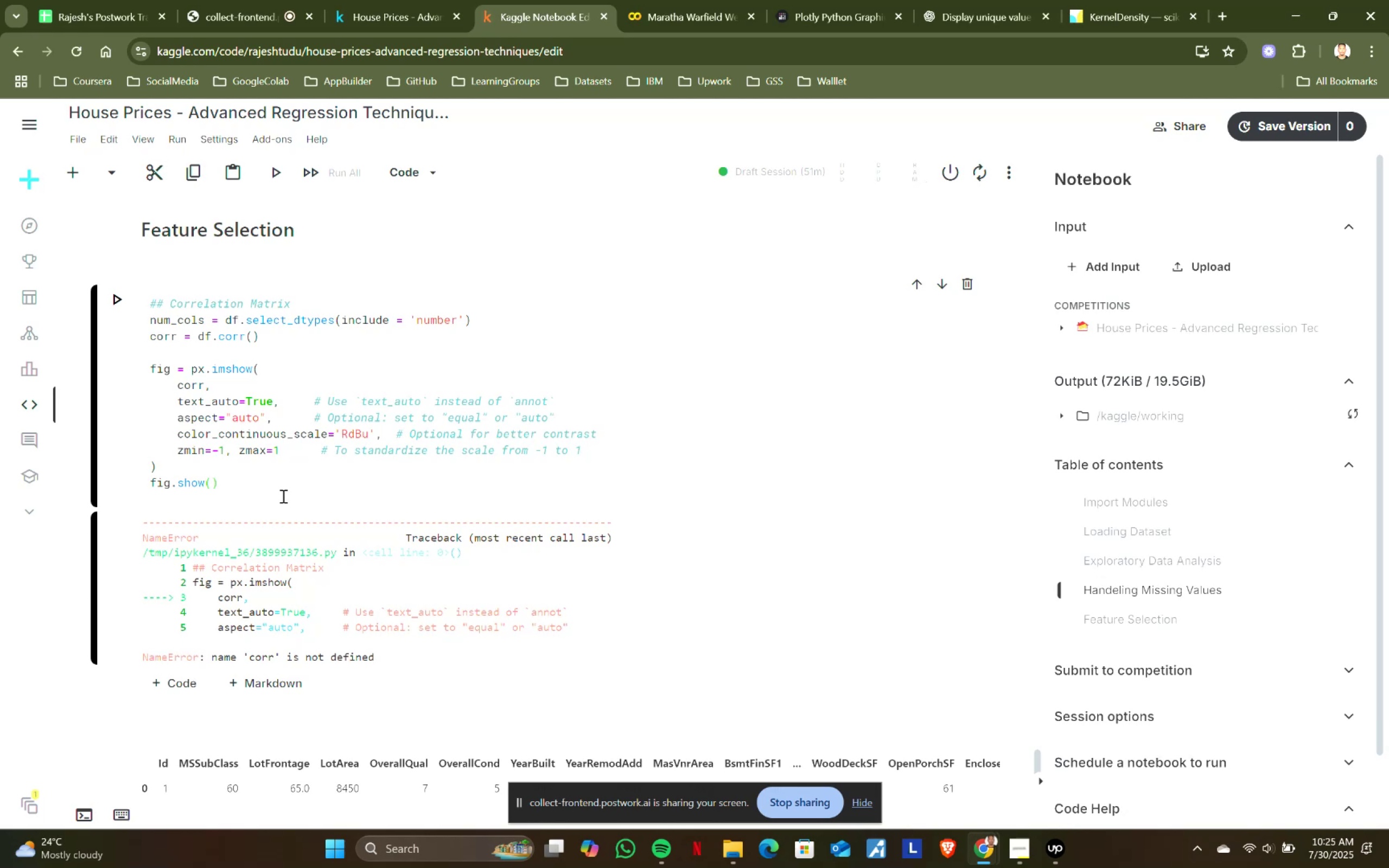 
key(Shift+ShiftRight)
 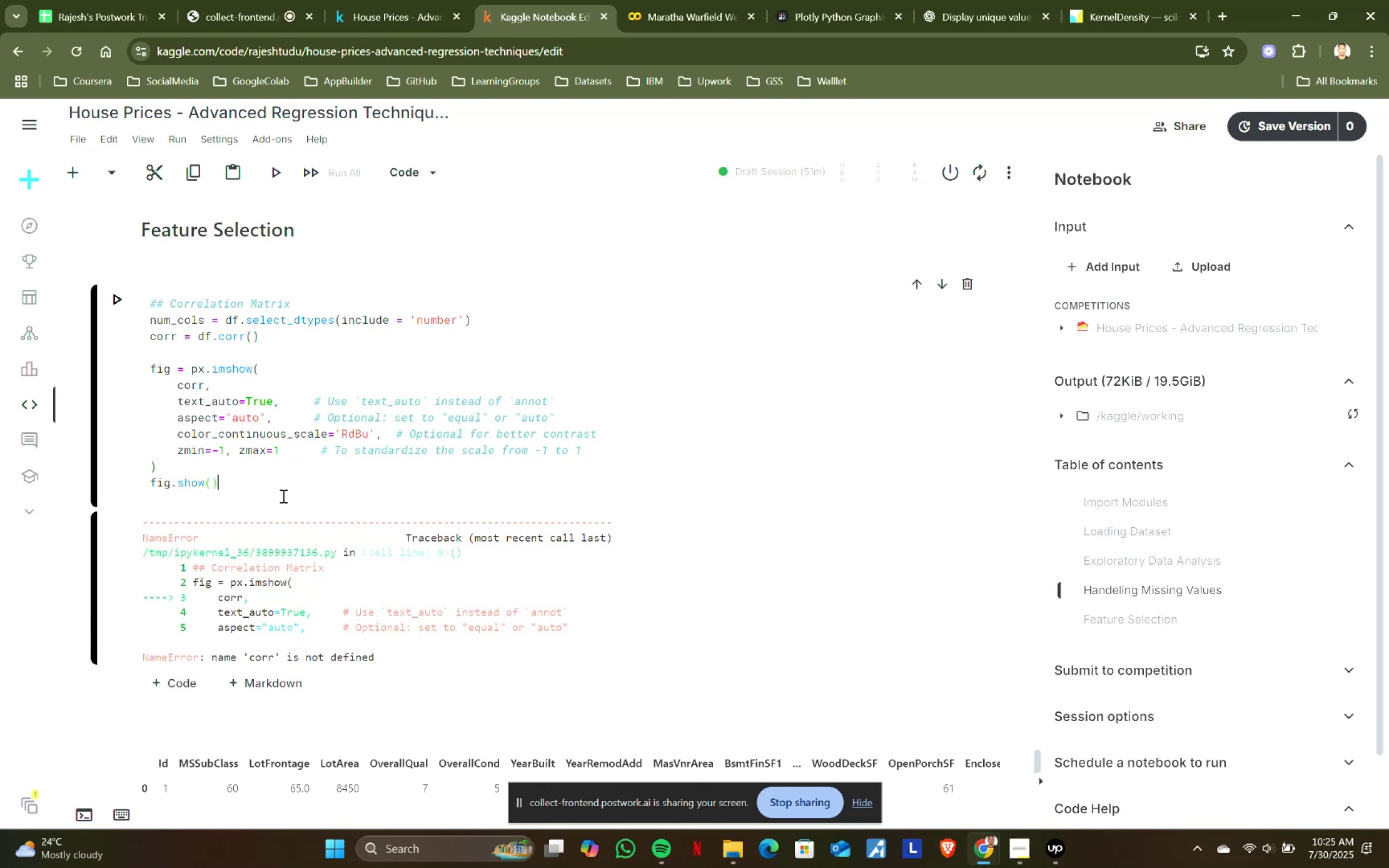 
key(Shift+Enter)
 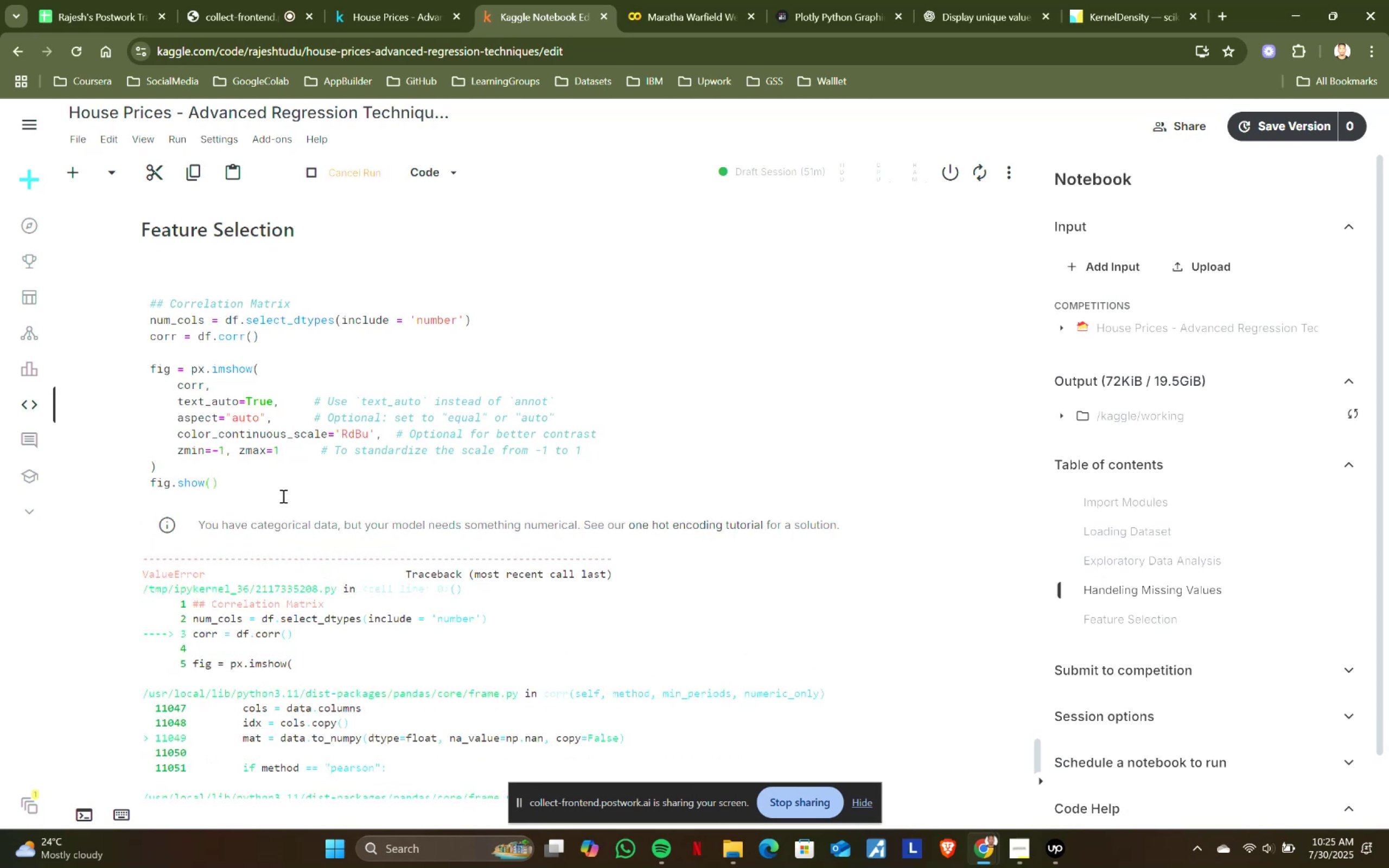 
scroll: coordinate [282, 496], scroll_direction: down, amount: 6.0
 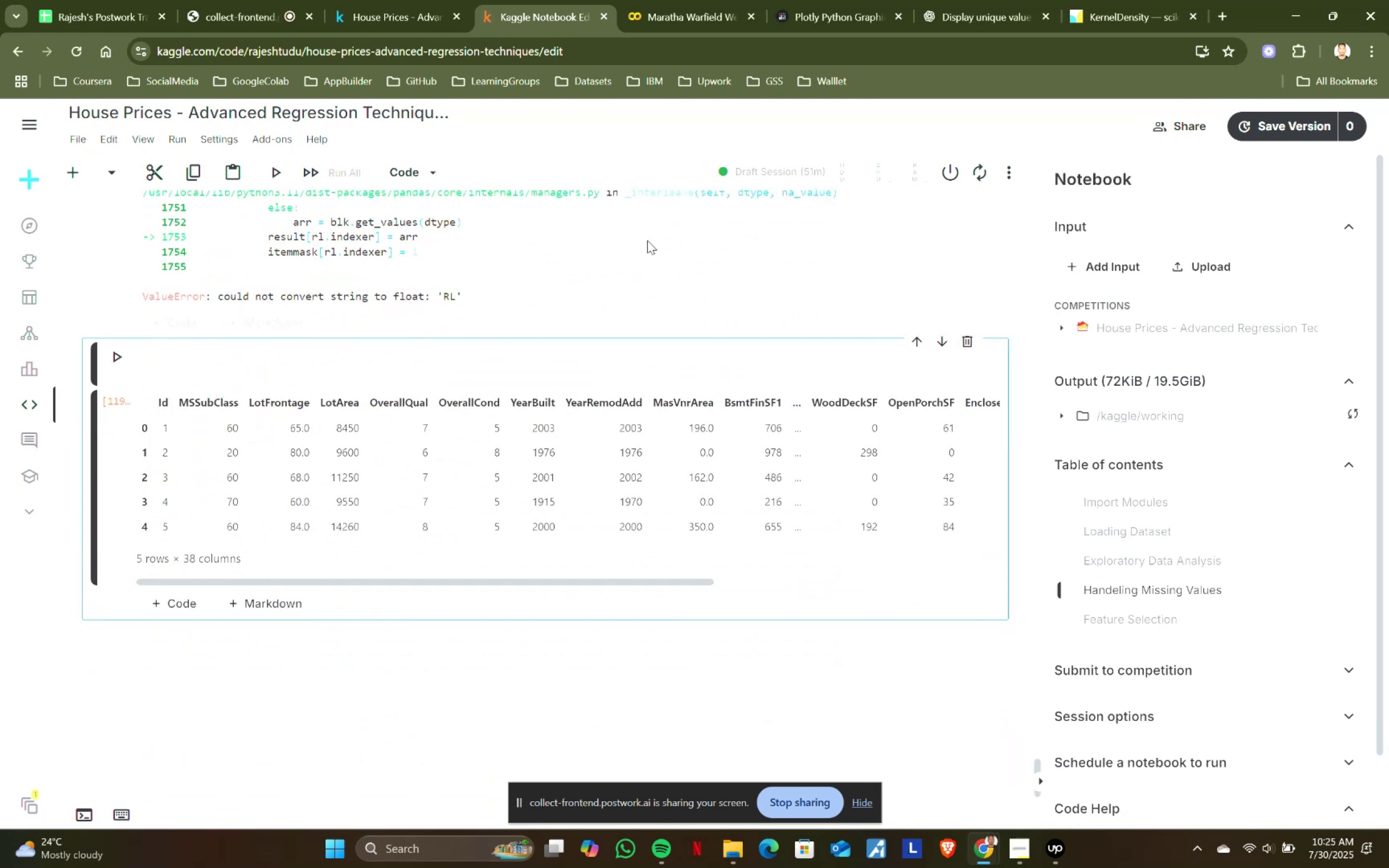 
left_click([959, 0])
 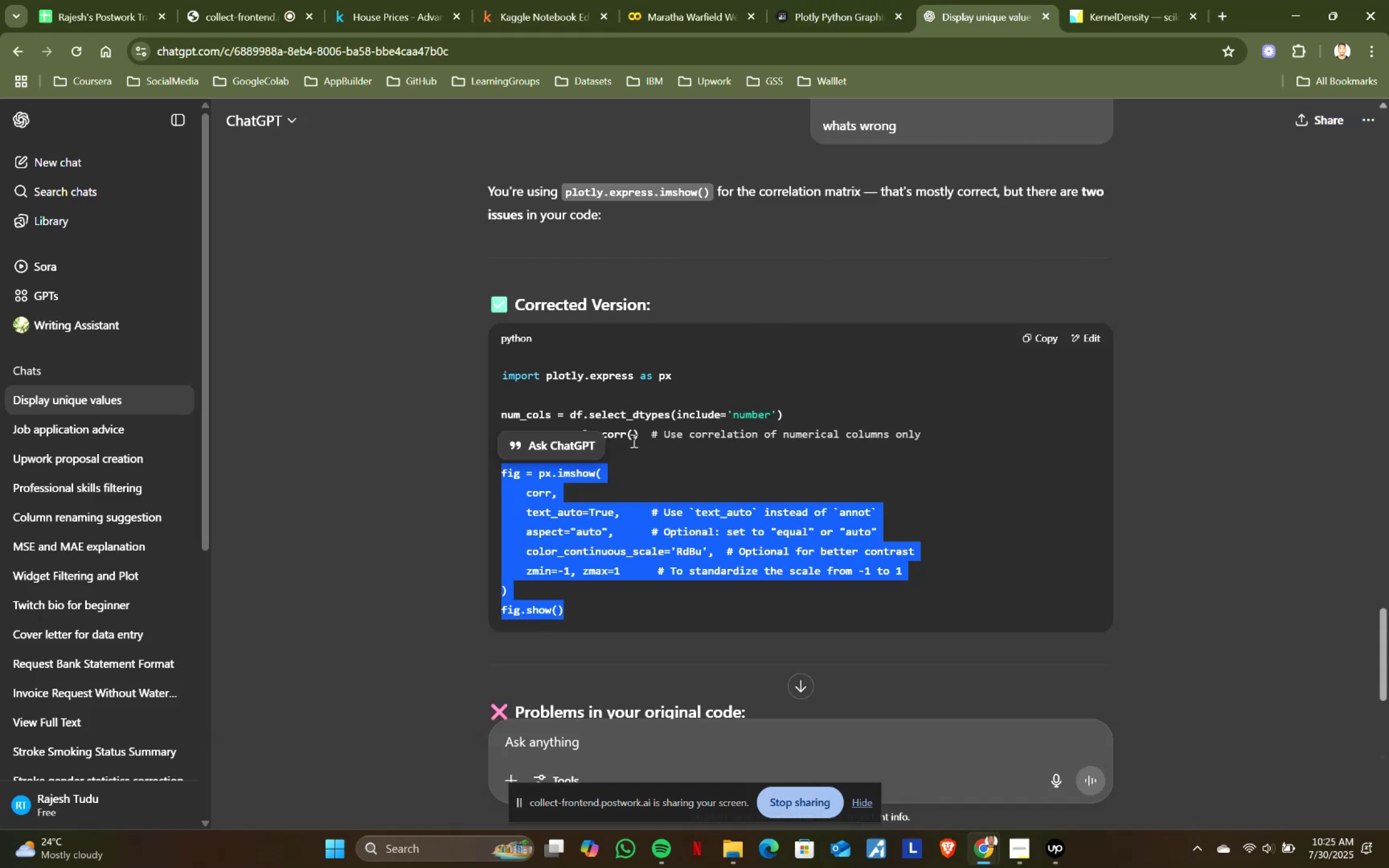 
left_click([597, 505])
 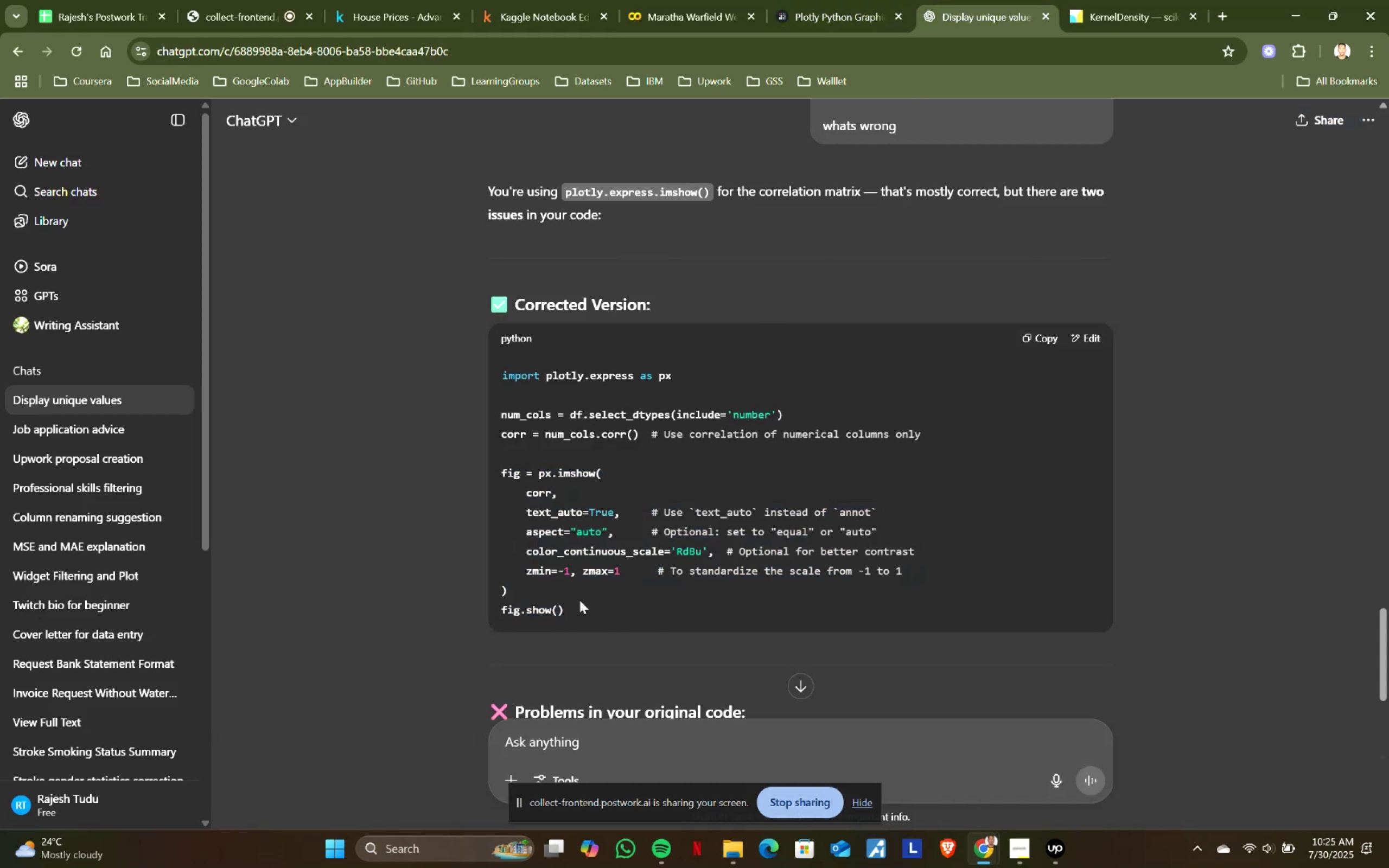 
left_click_drag(start_coordinate=[574, 614], to_coordinate=[497, 415])
 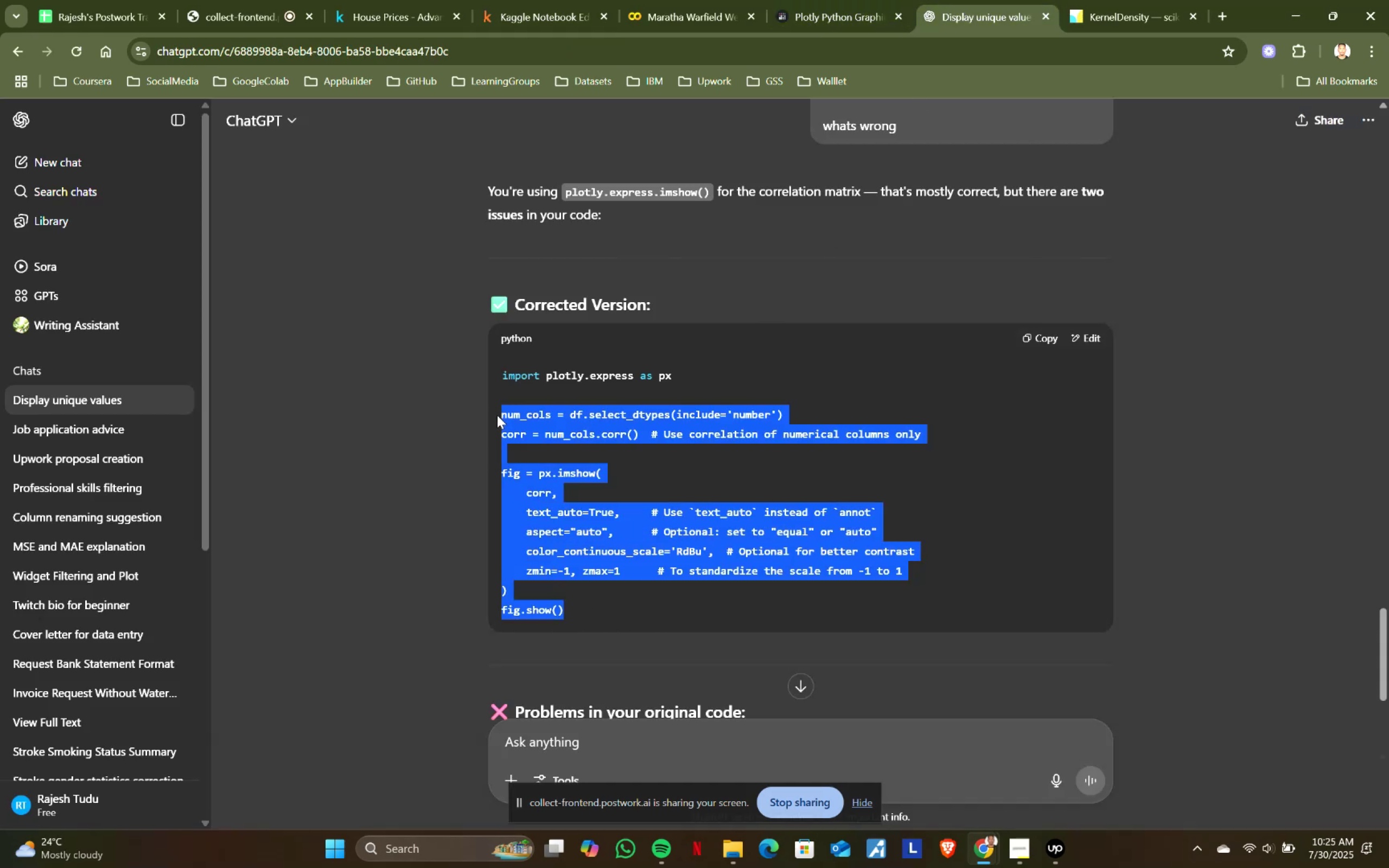 
key(Control+ControlLeft)
 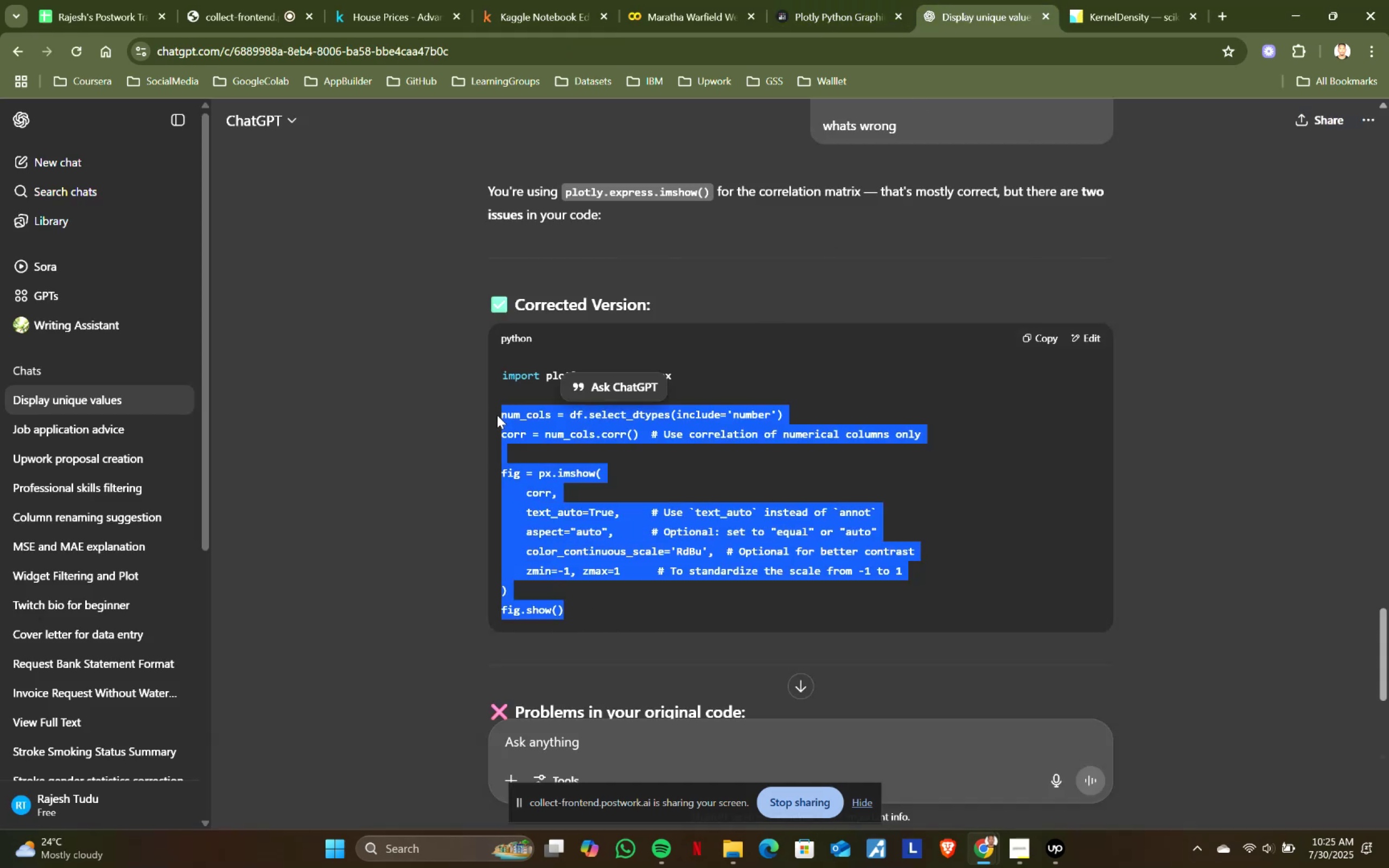 
key(Control+C)
 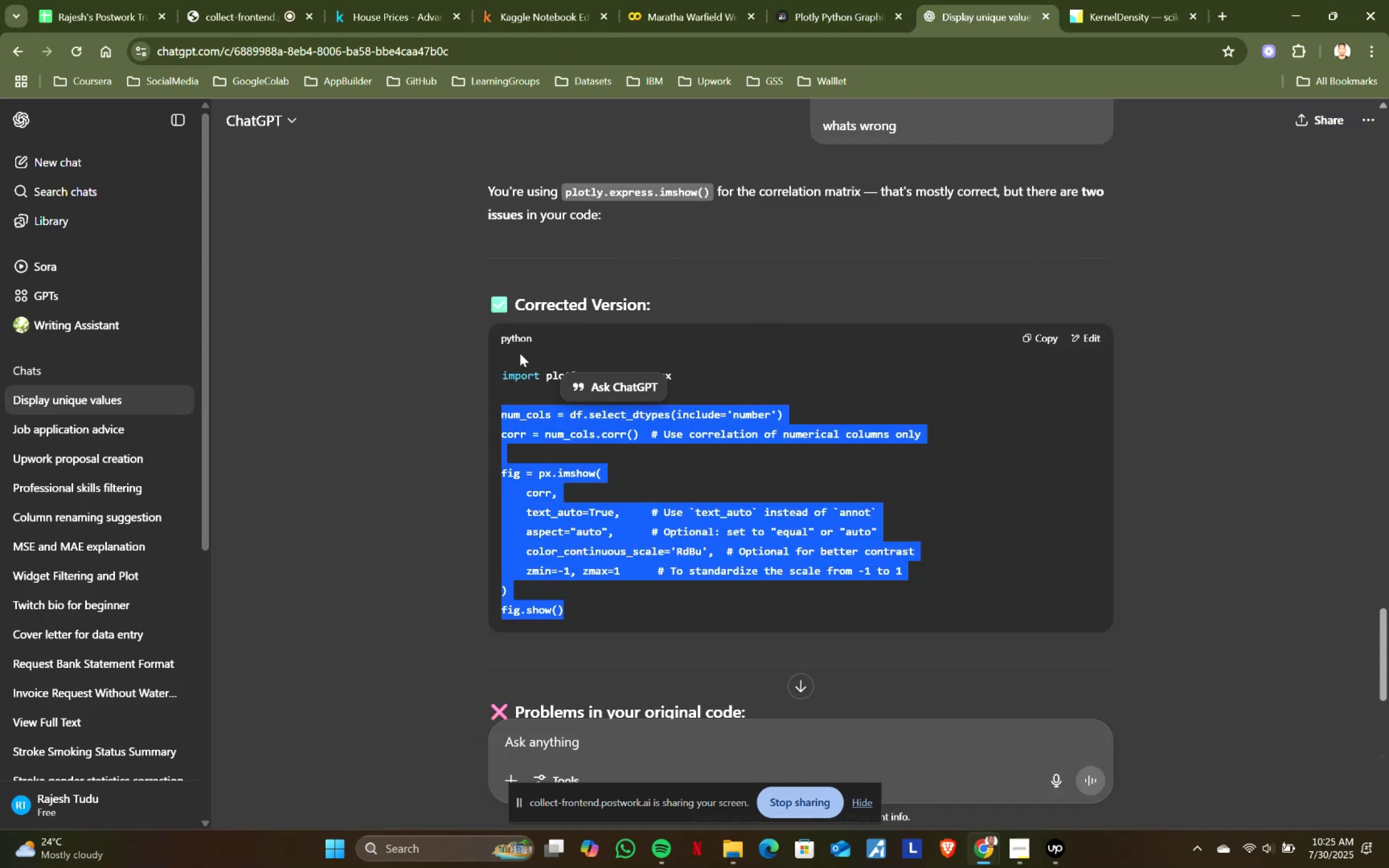 
key(Control+ControlLeft)
 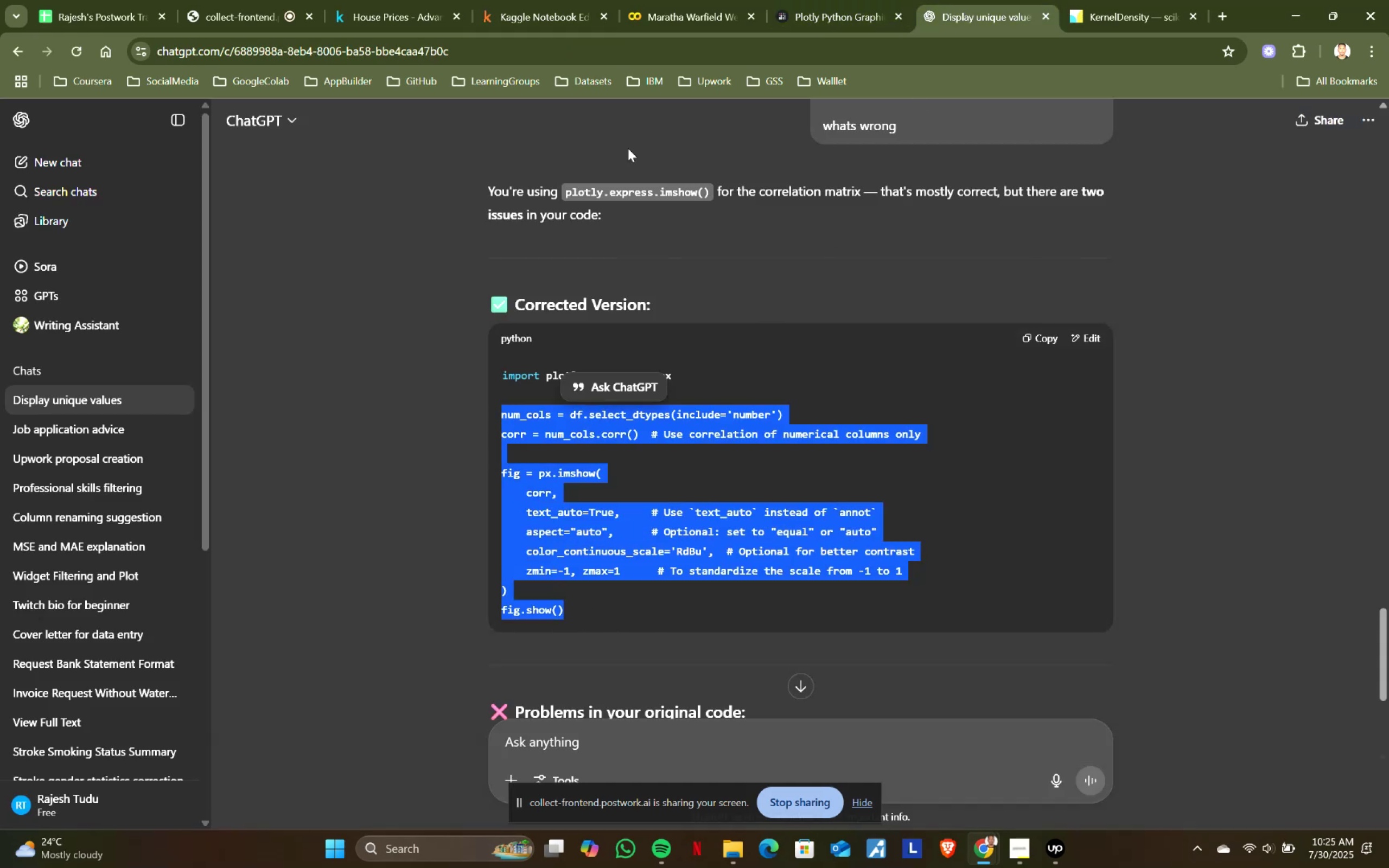 
key(Control+C)
 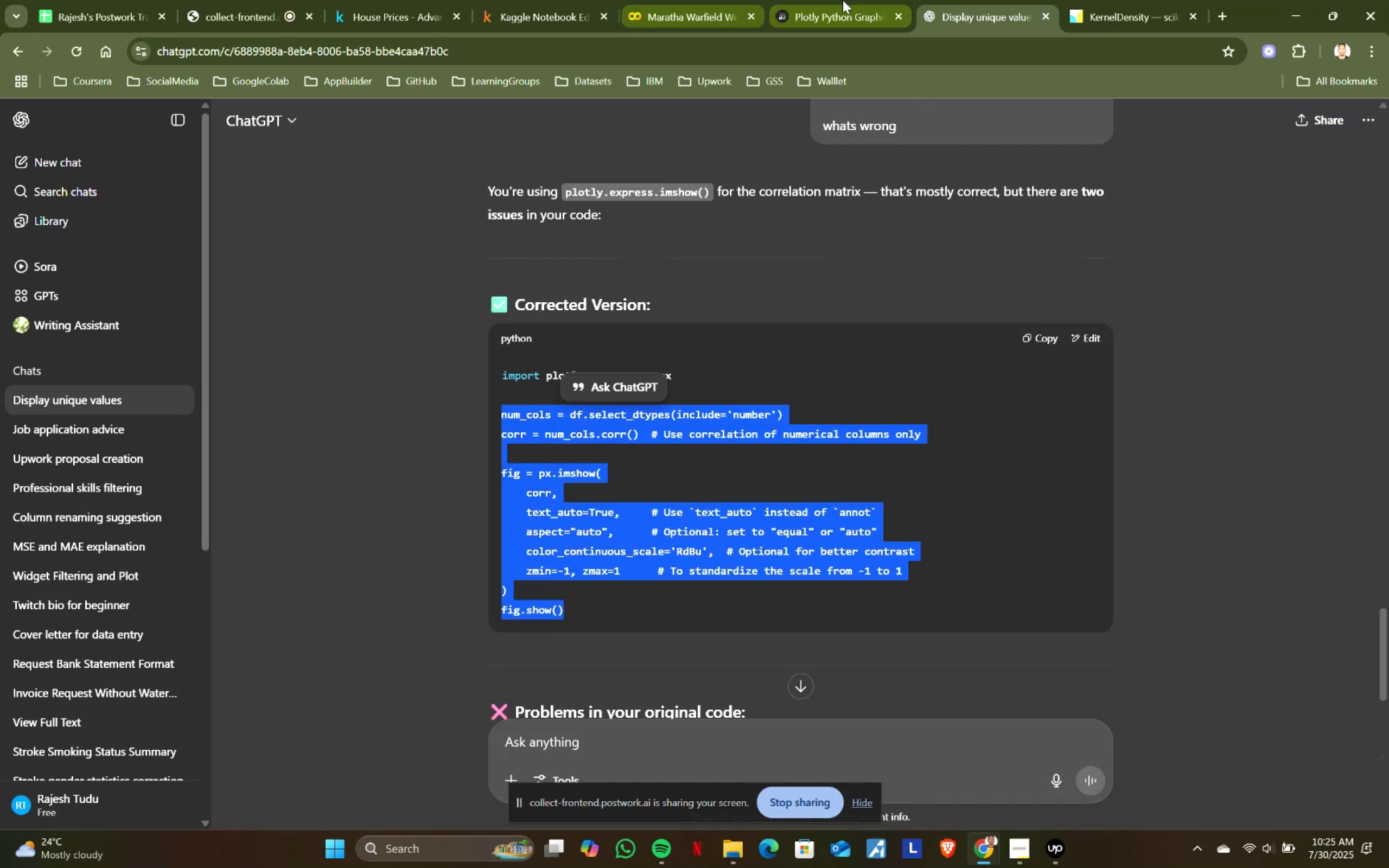 
left_click([843, 0])
 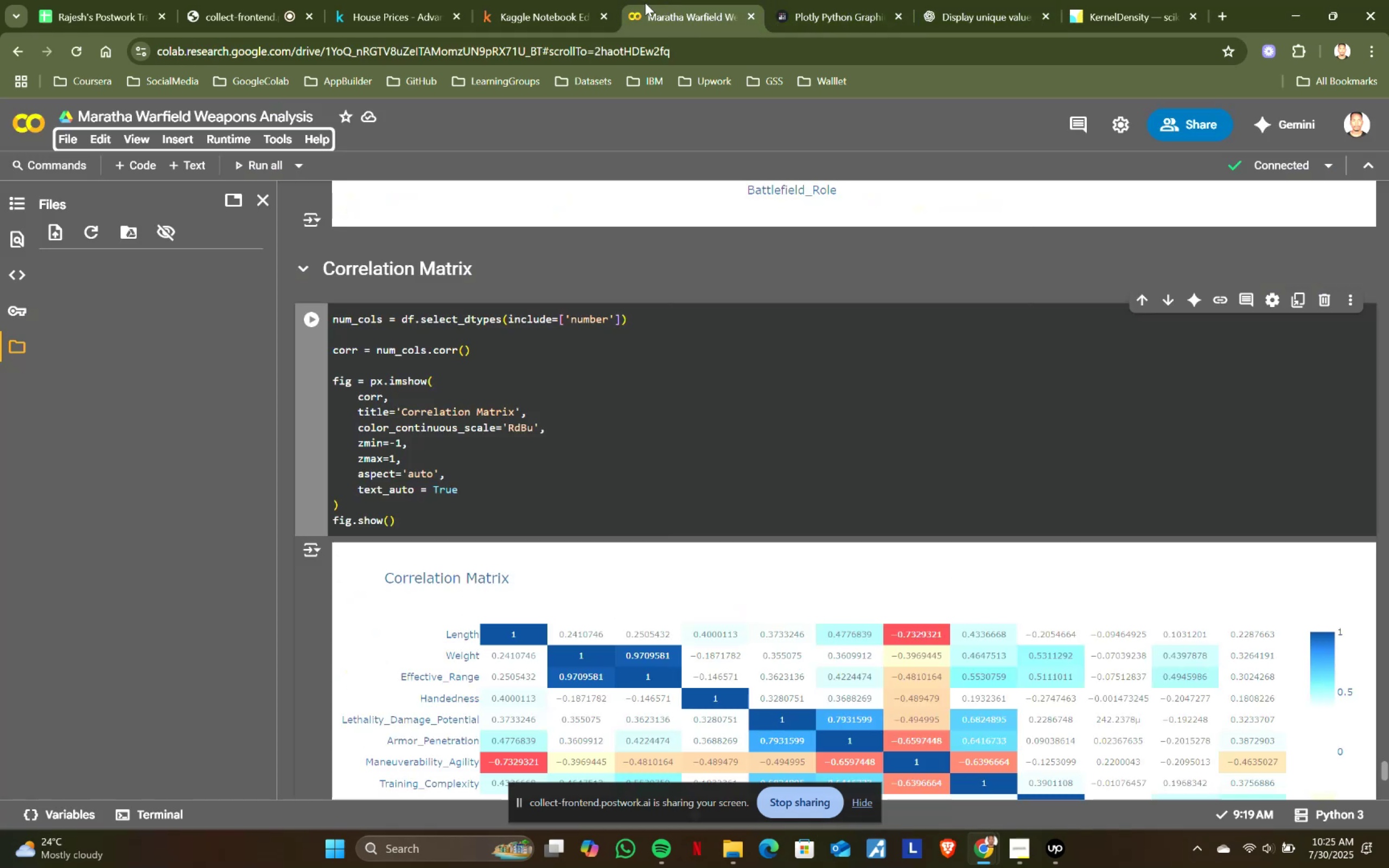 
triple_click([438, 0])
 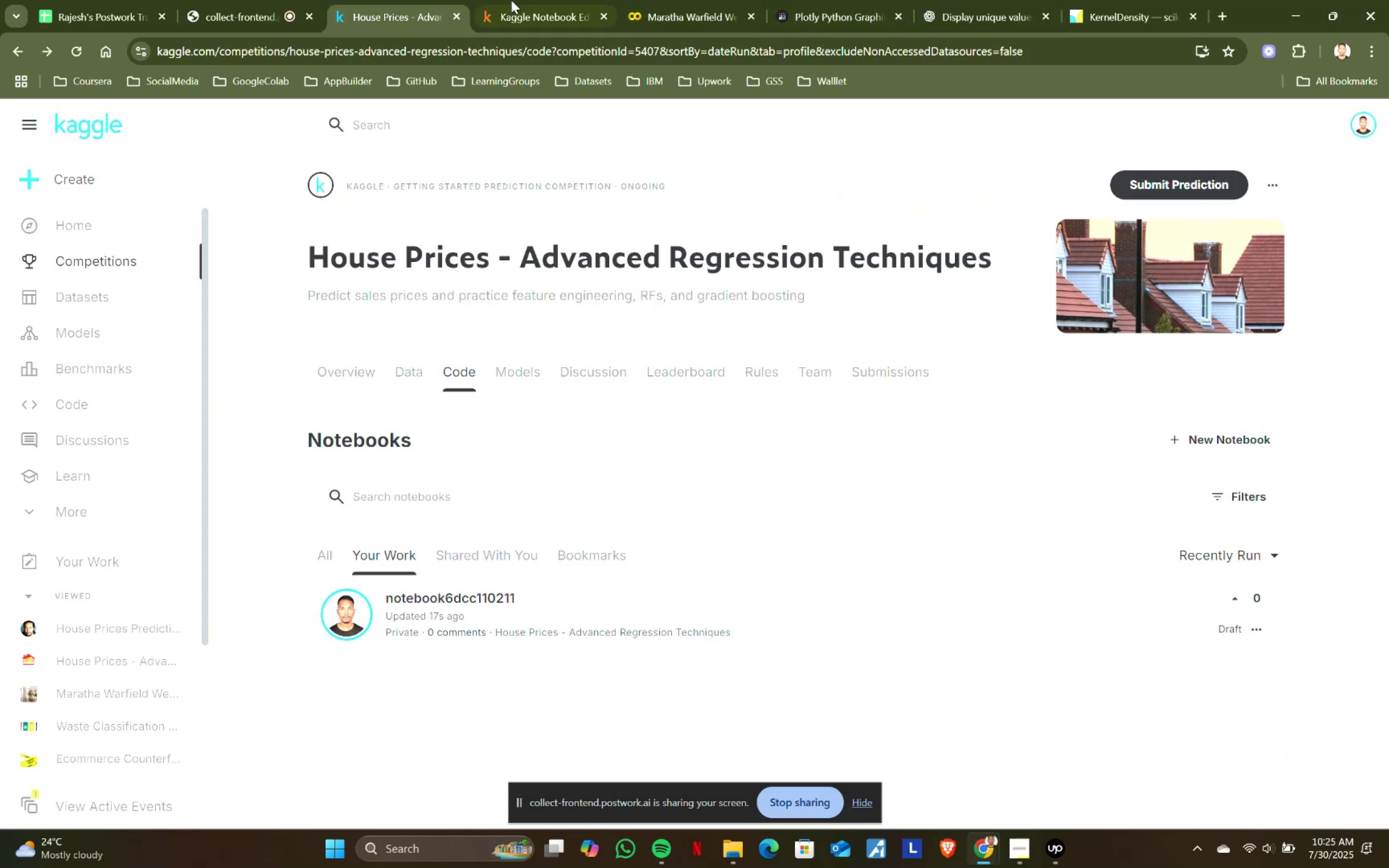 
triple_click([539, 0])
 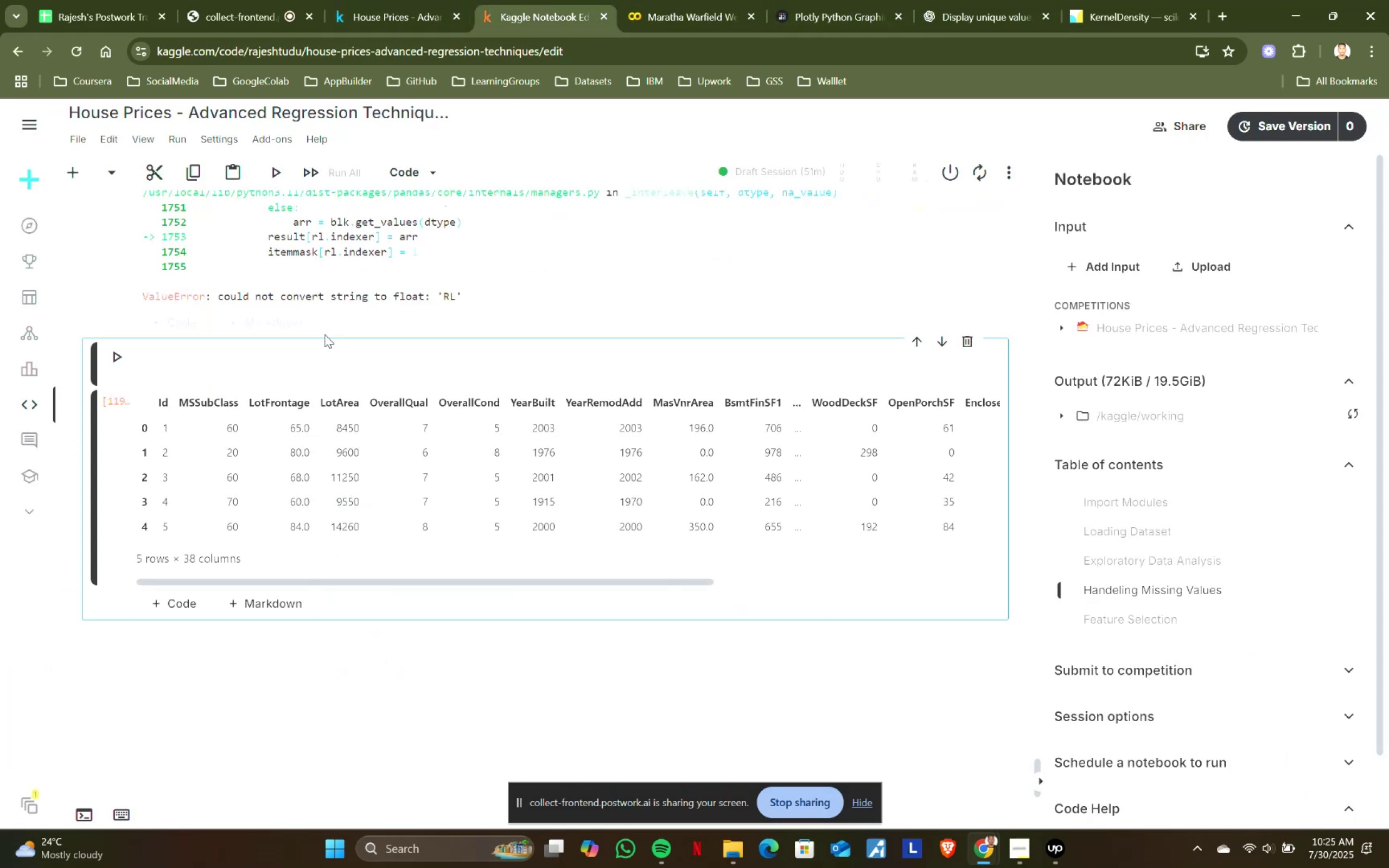 
scroll: coordinate [276, 344], scroll_direction: up, amount: 5.0
 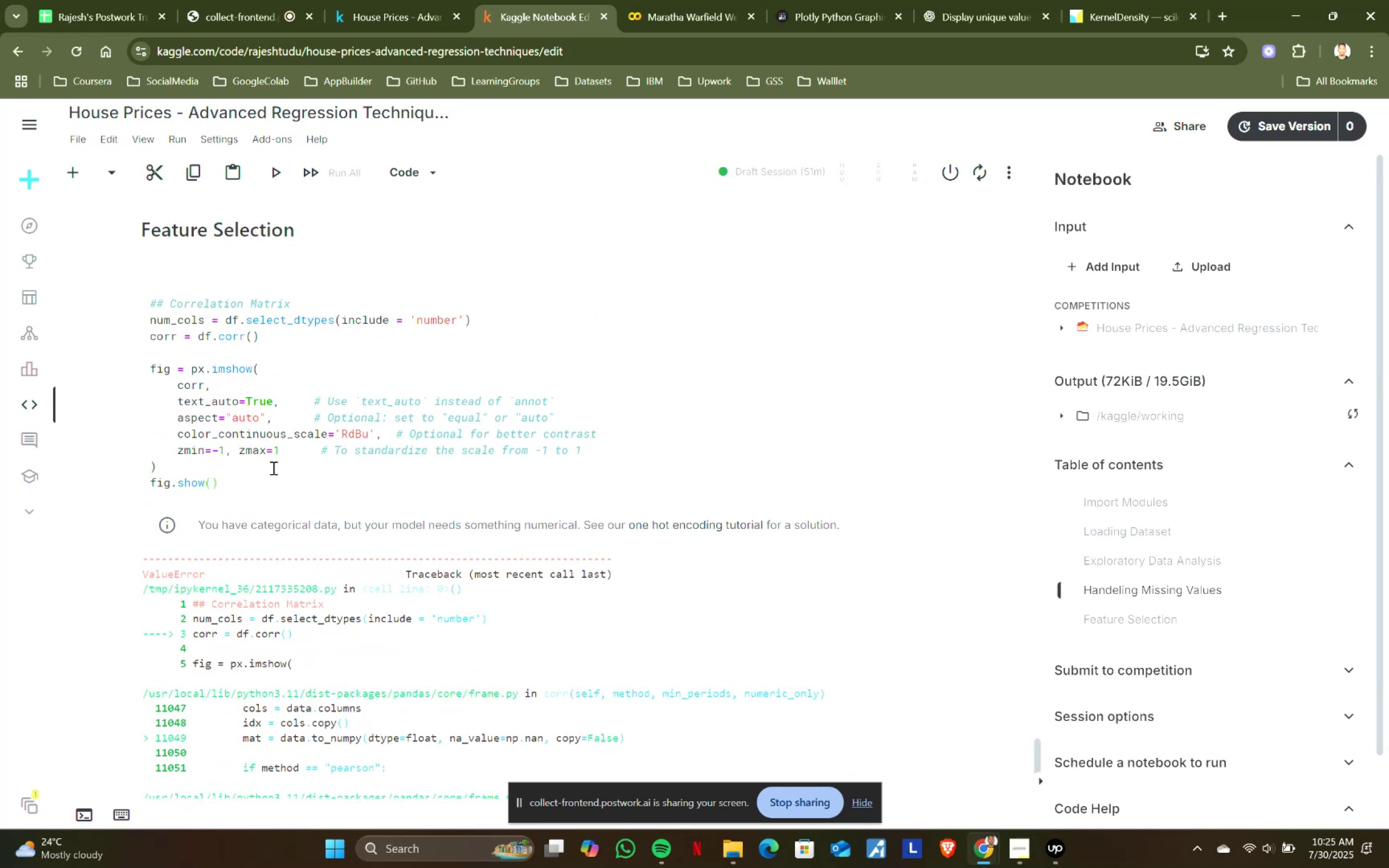 
left_click([272, 468])
 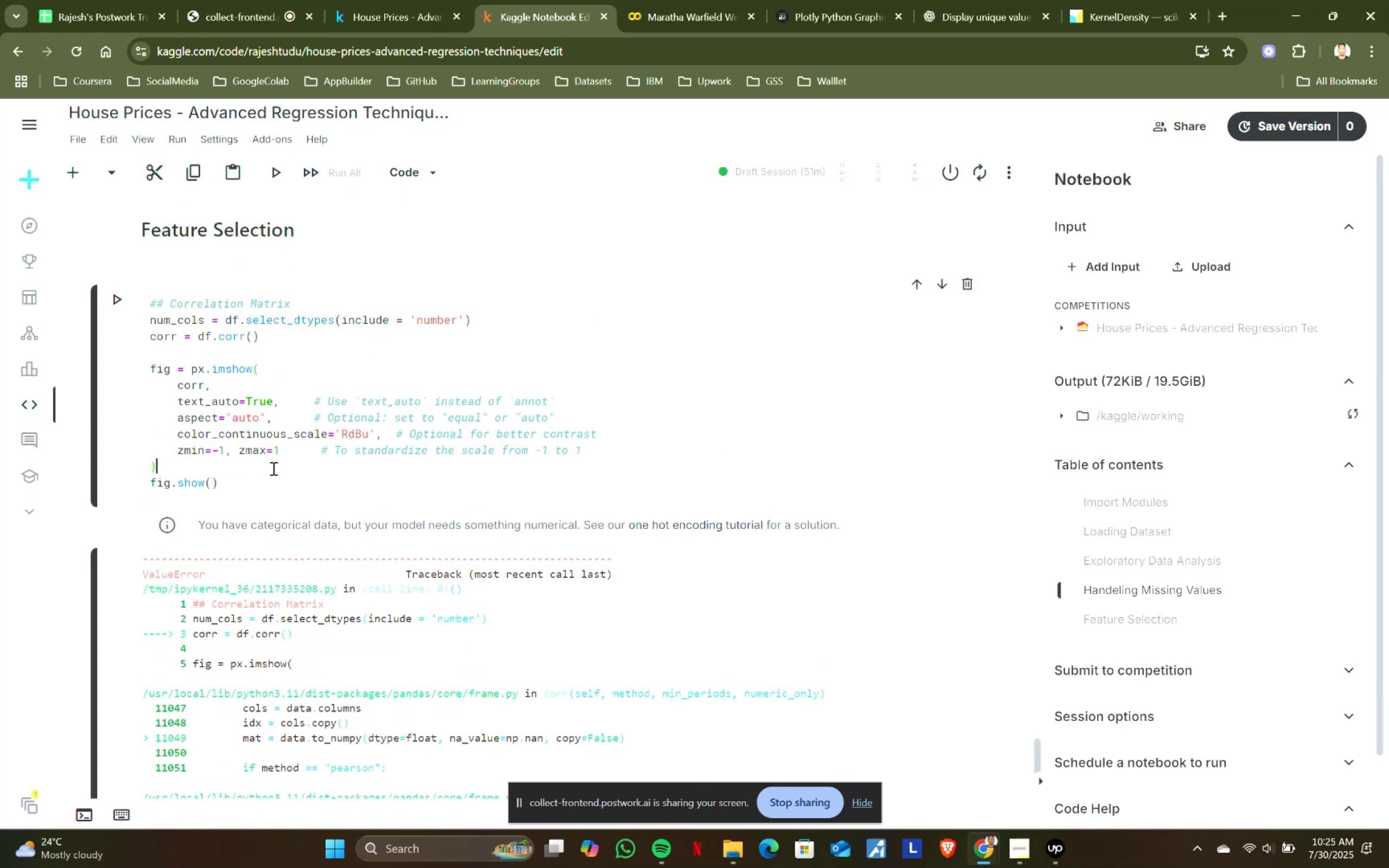 
key(Control+A)
 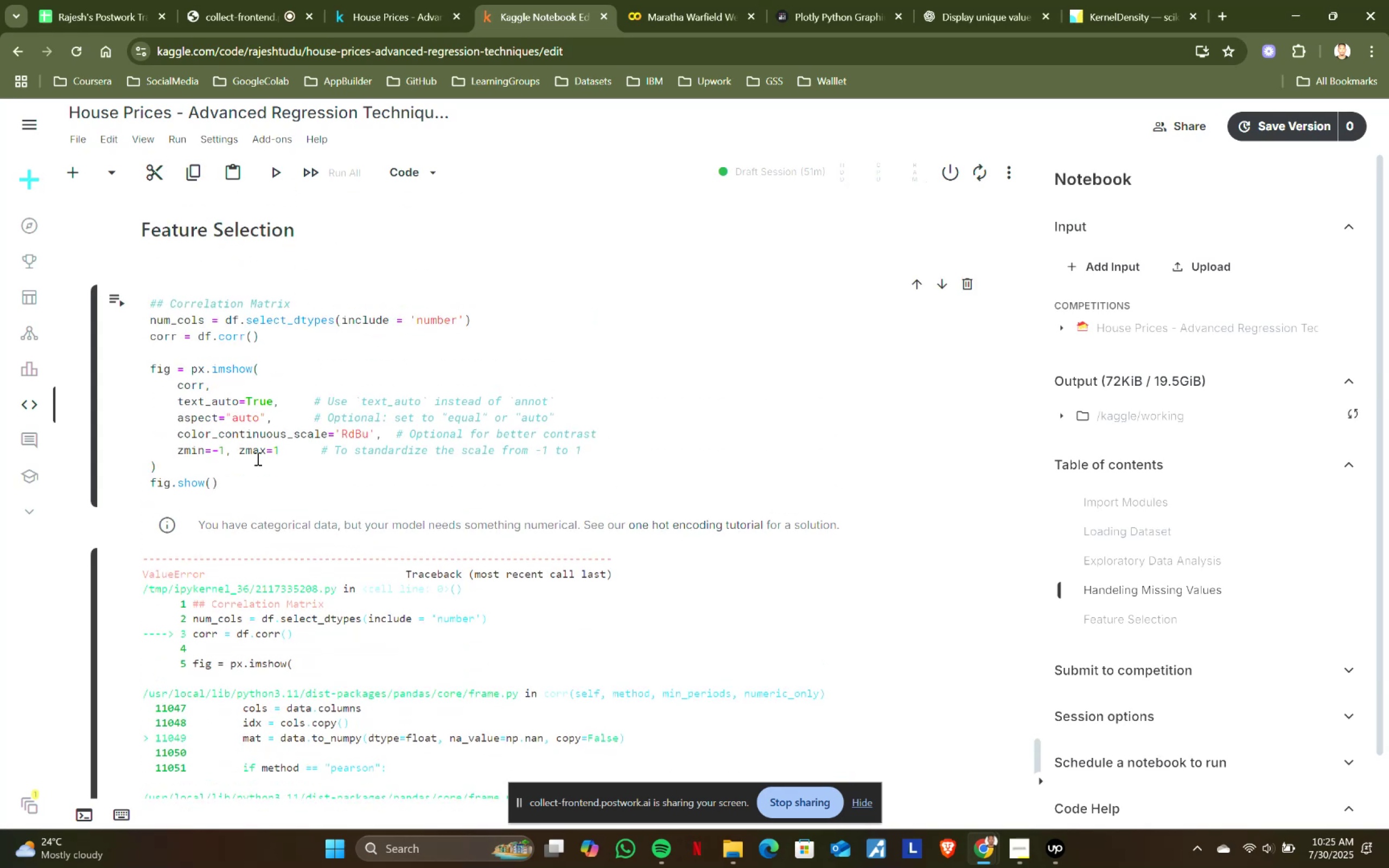 
left_click([254, 476])
 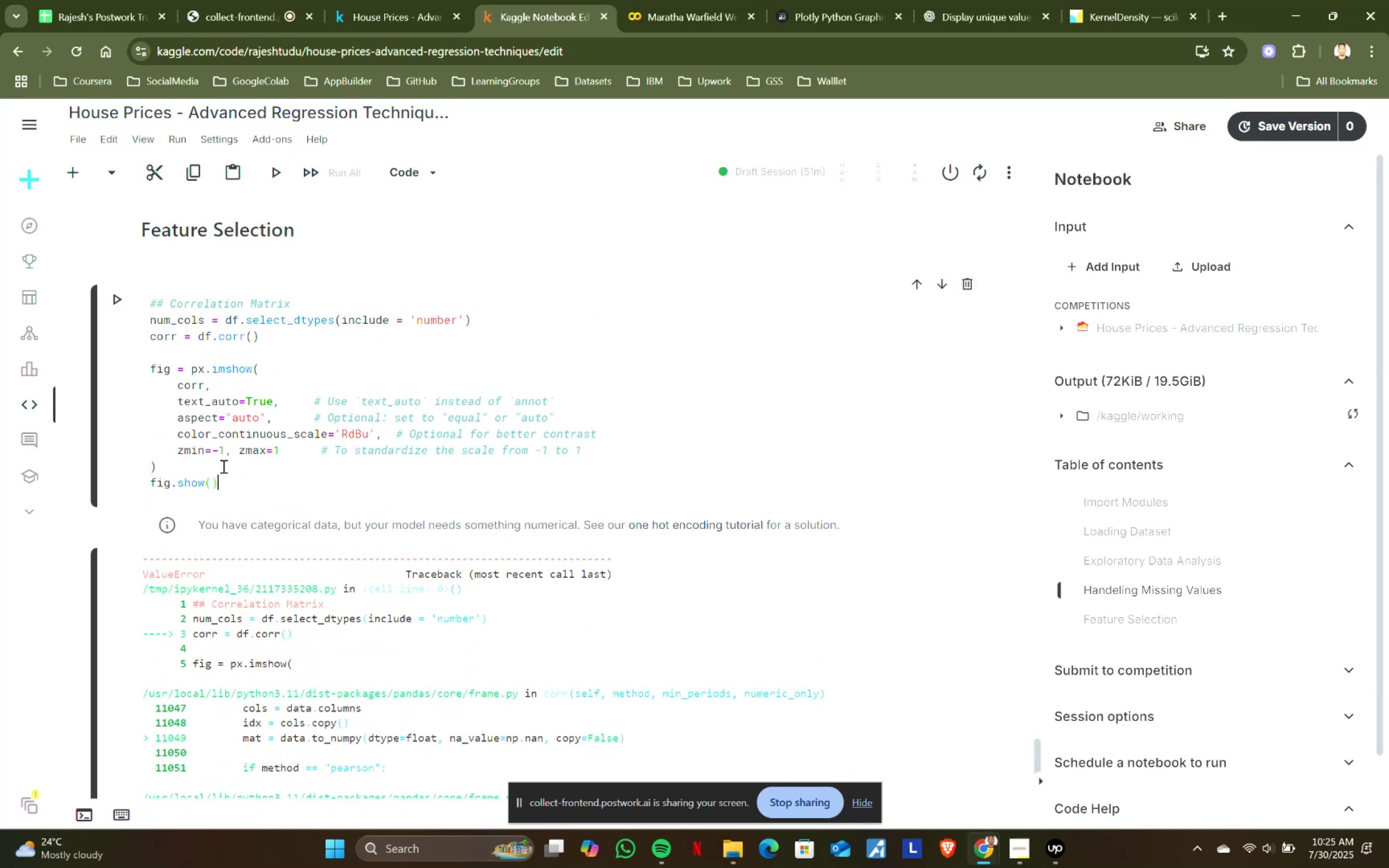 
hold_key(key=ShiftLeft, duration=0.66)
left_click([149, 319])
 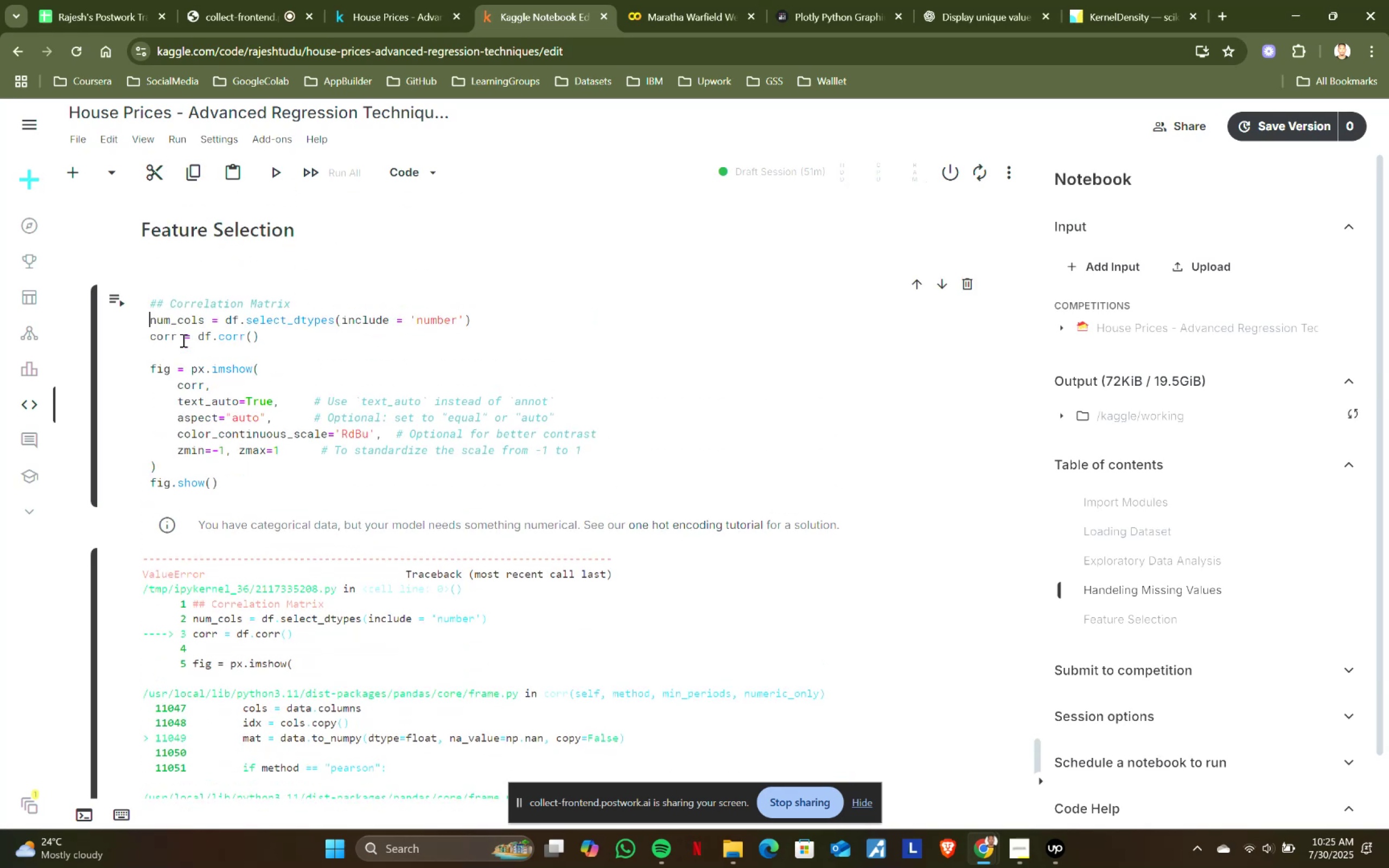 
key(Control+ControlLeft)
 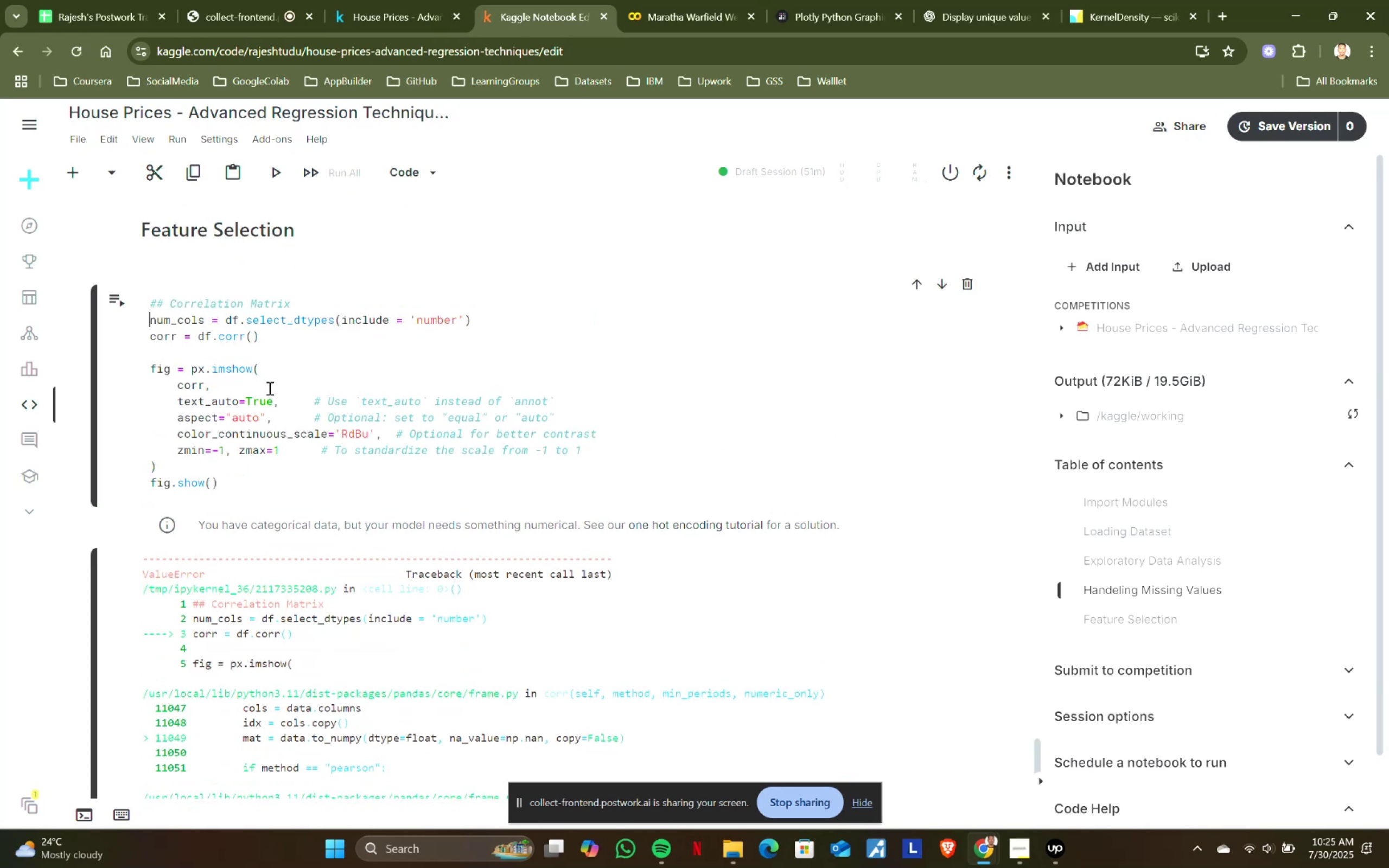 
key(Control+V)
 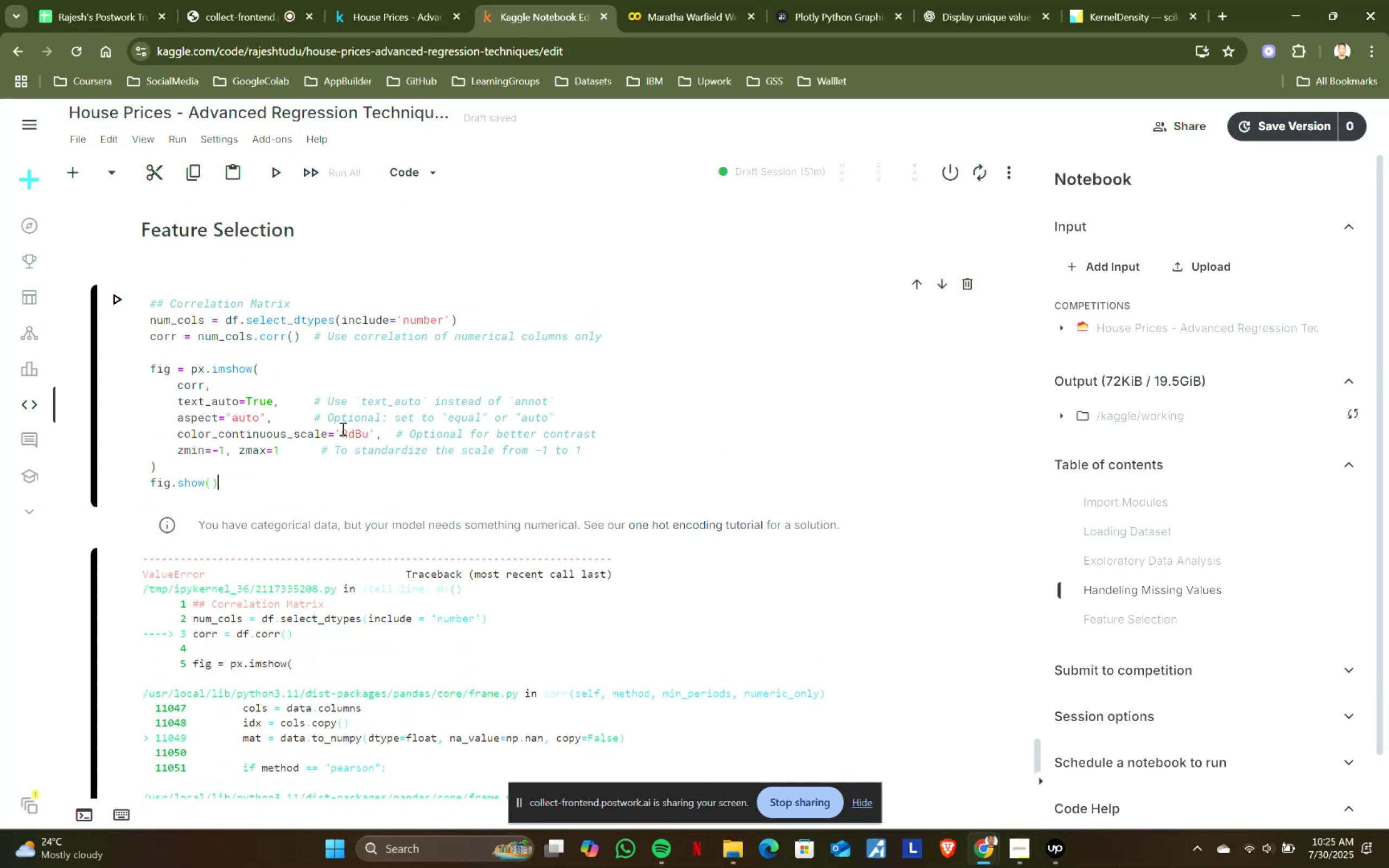 
key(Shift+ShiftRight)
 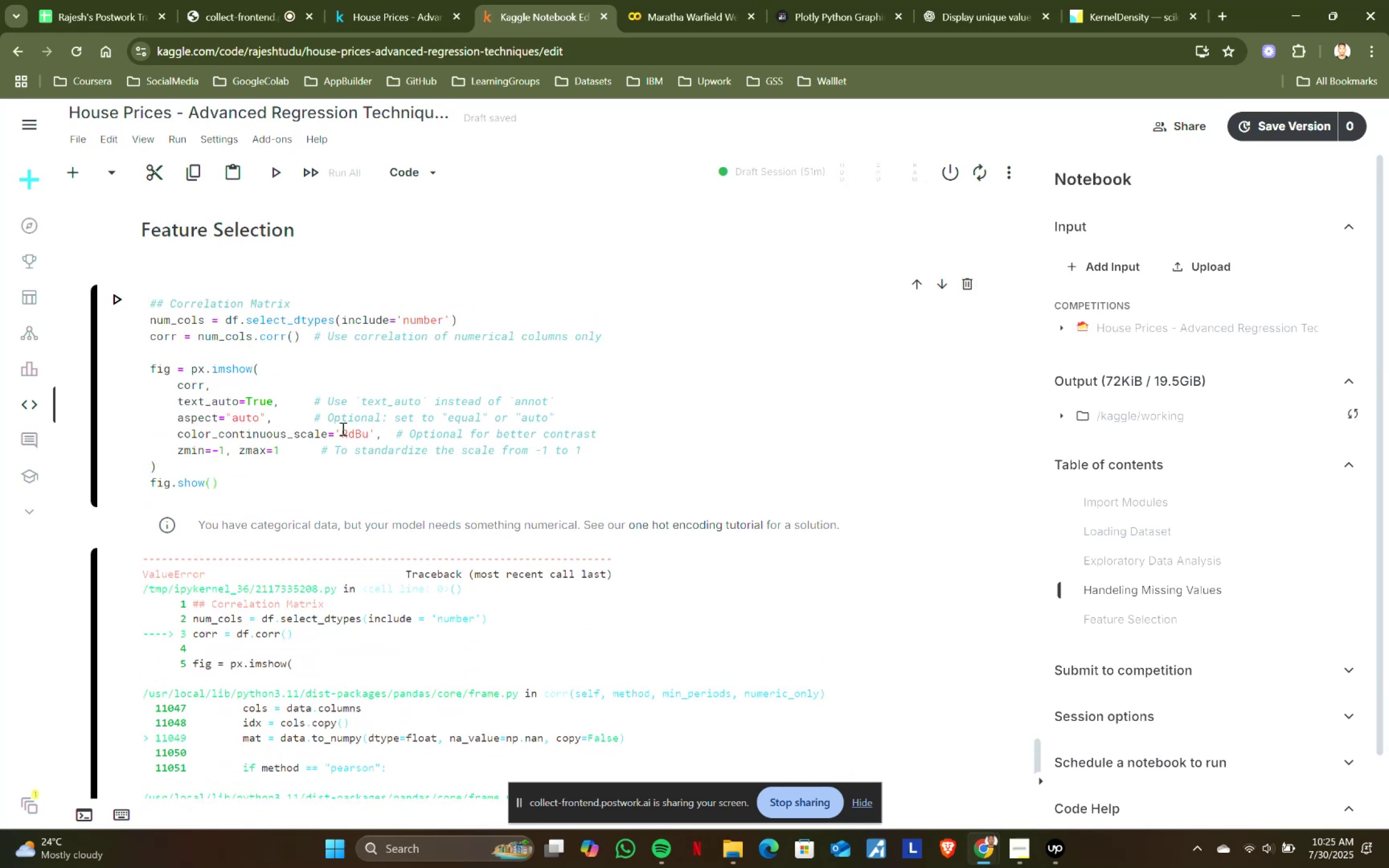 
key(Shift+Enter)
 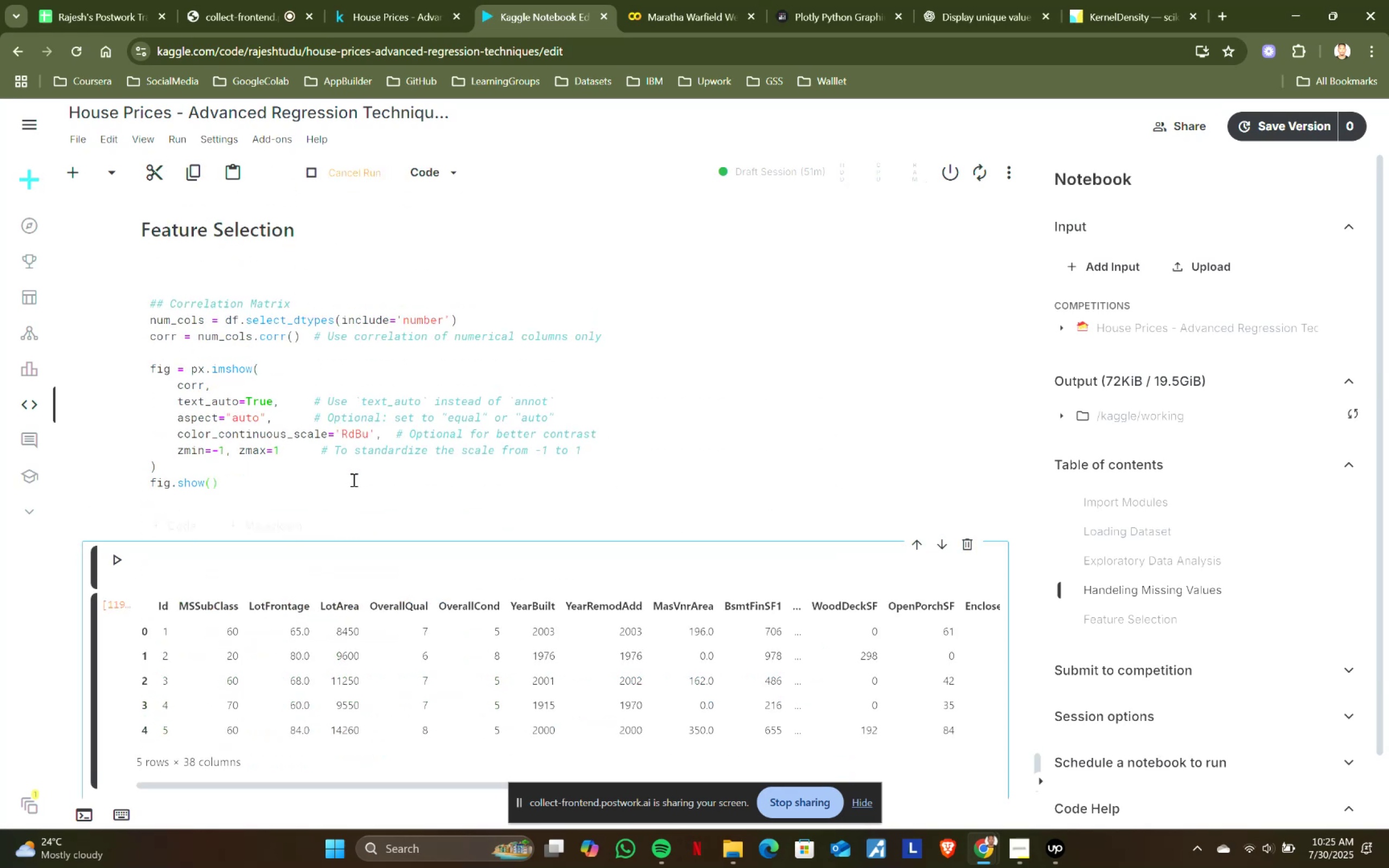 
scroll: coordinate [314, 536], scroll_direction: down, amount: 1.0
 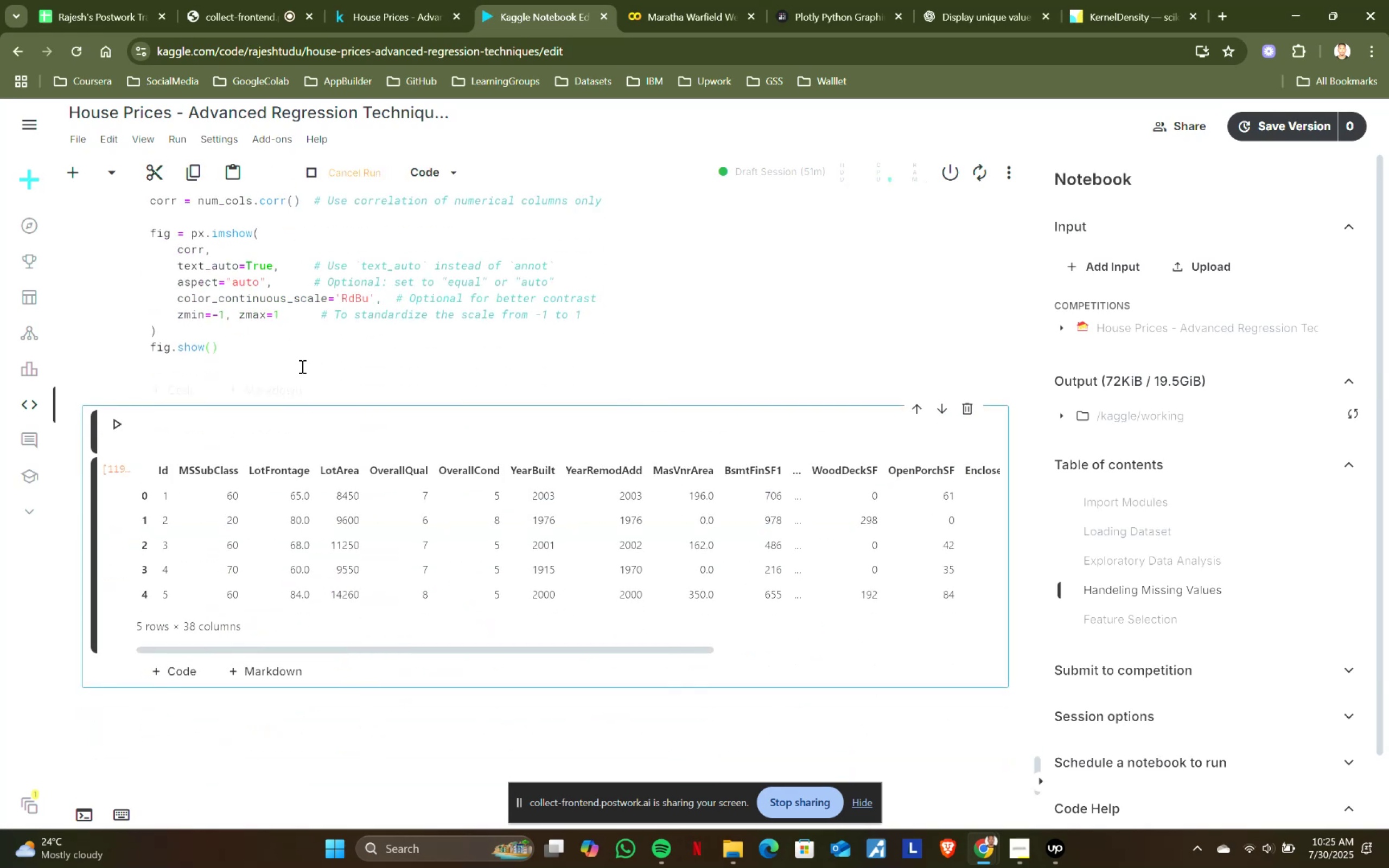 
scroll: coordinate [309, 360], scroll_direction: up, amount: 1.0
 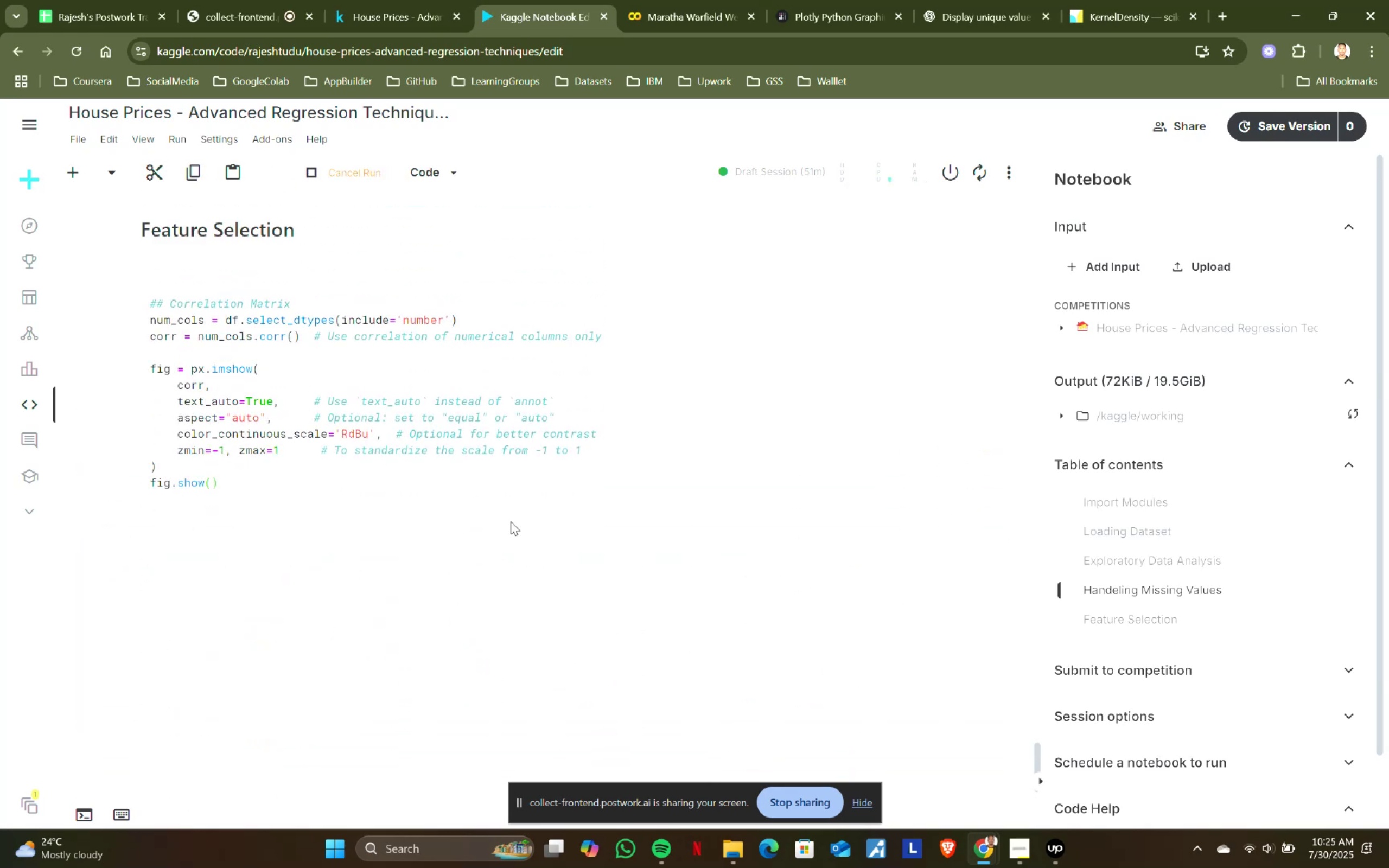 
scroll: coordinate [512, 513], scroll_direction: down, amount: 4.0
 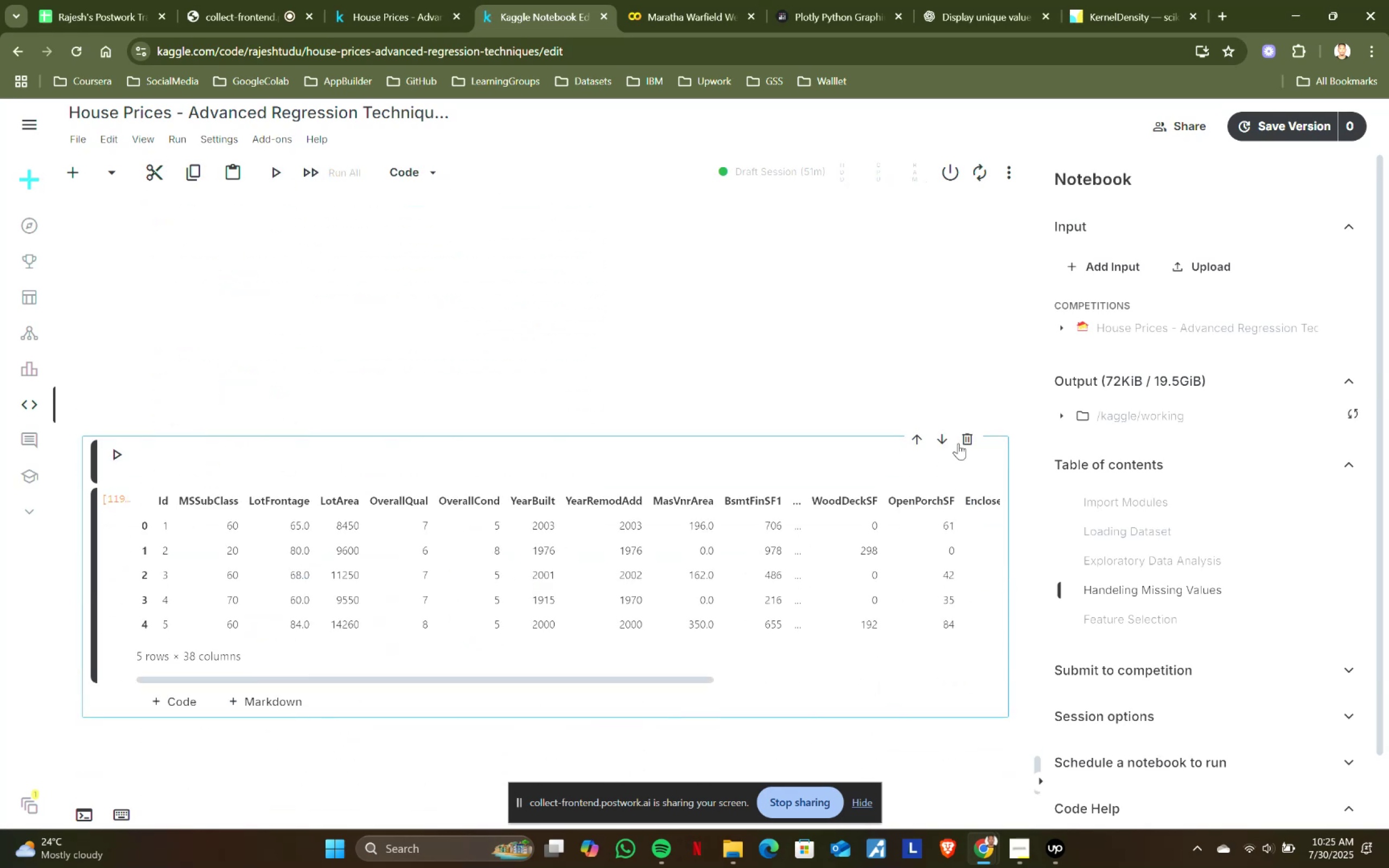 
left_click([958, 441])
 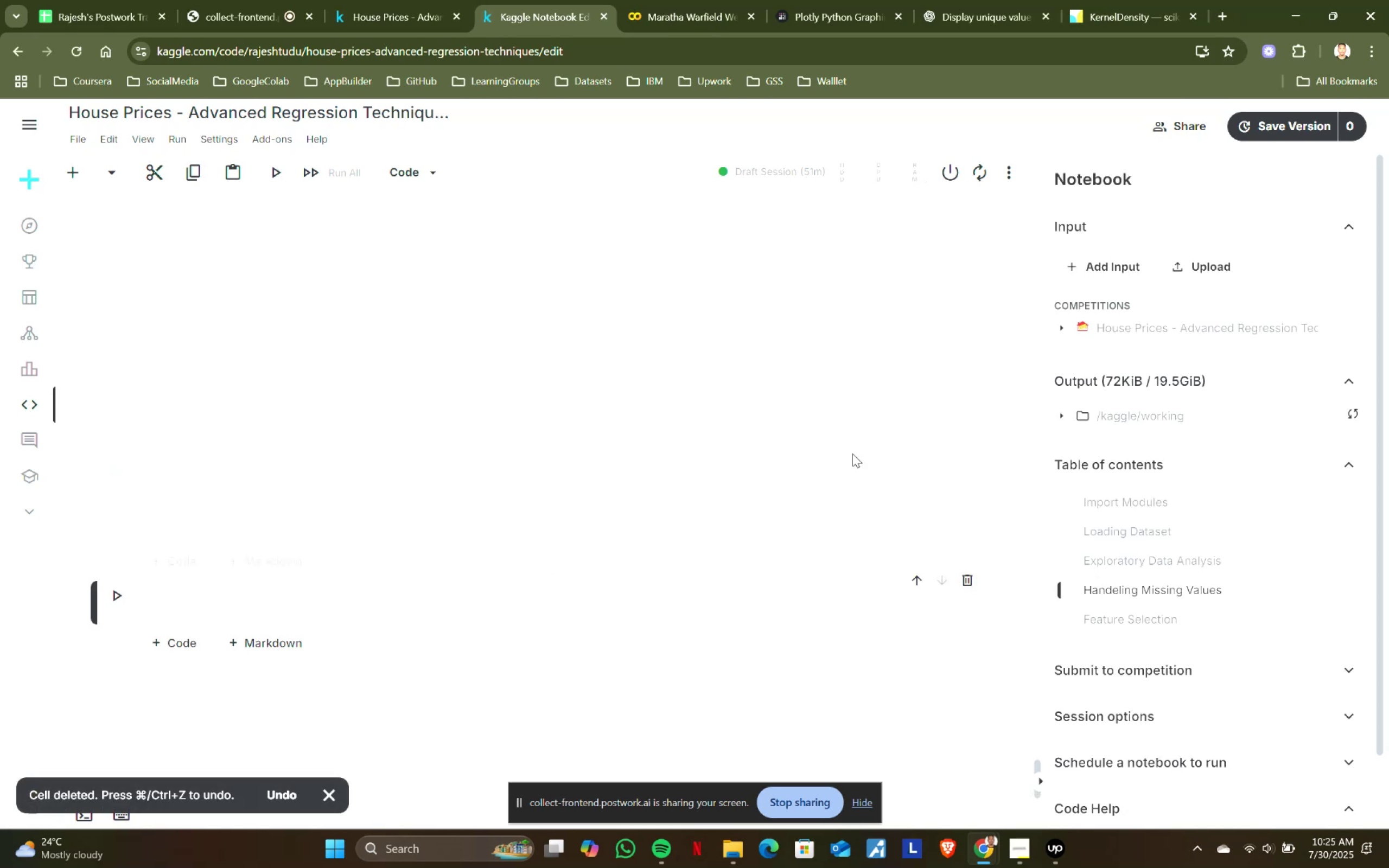 
scroll: coordinate [537, 455], scroll_direction: up, amount: 3.0
 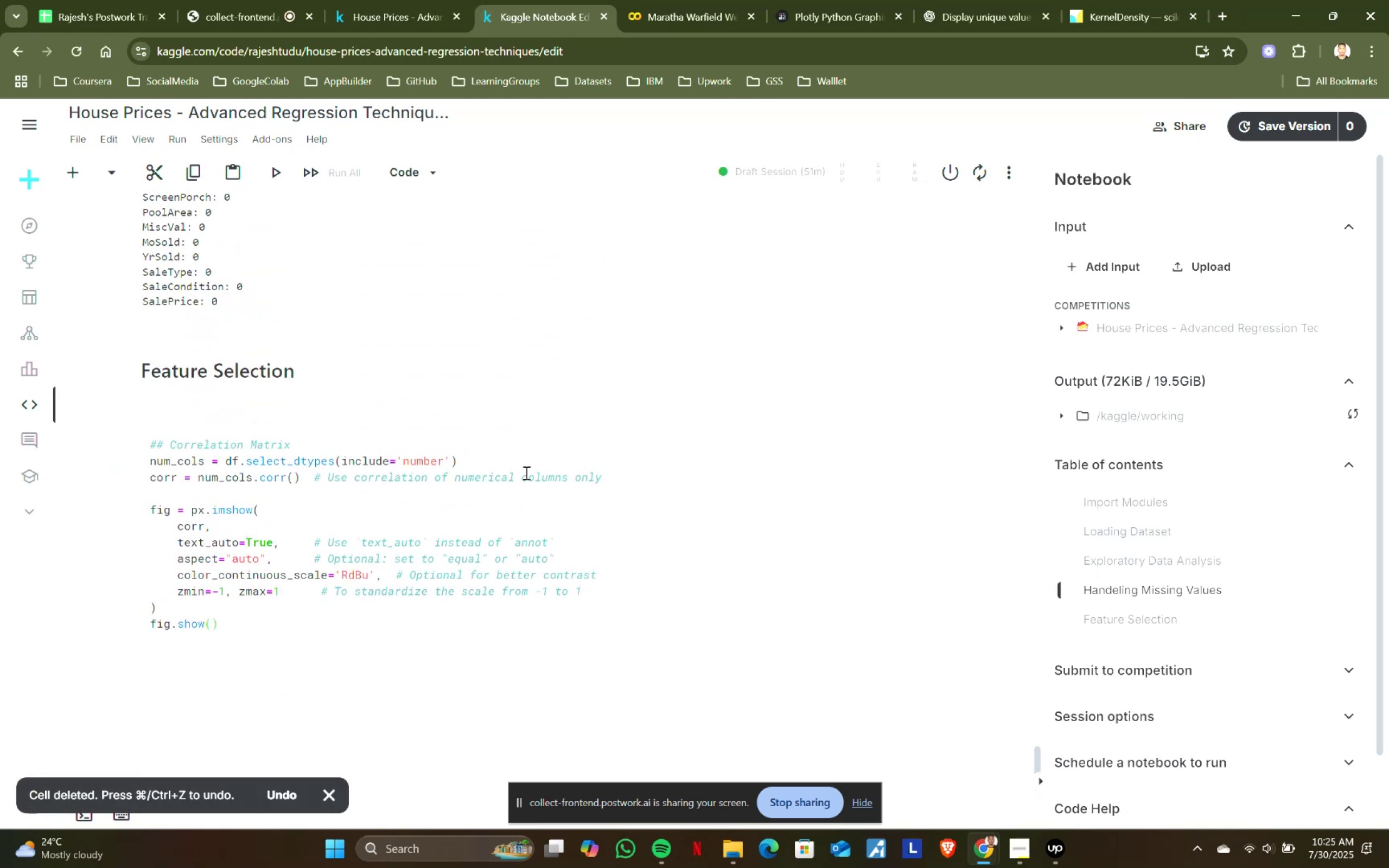 
left_click([523, 507])
 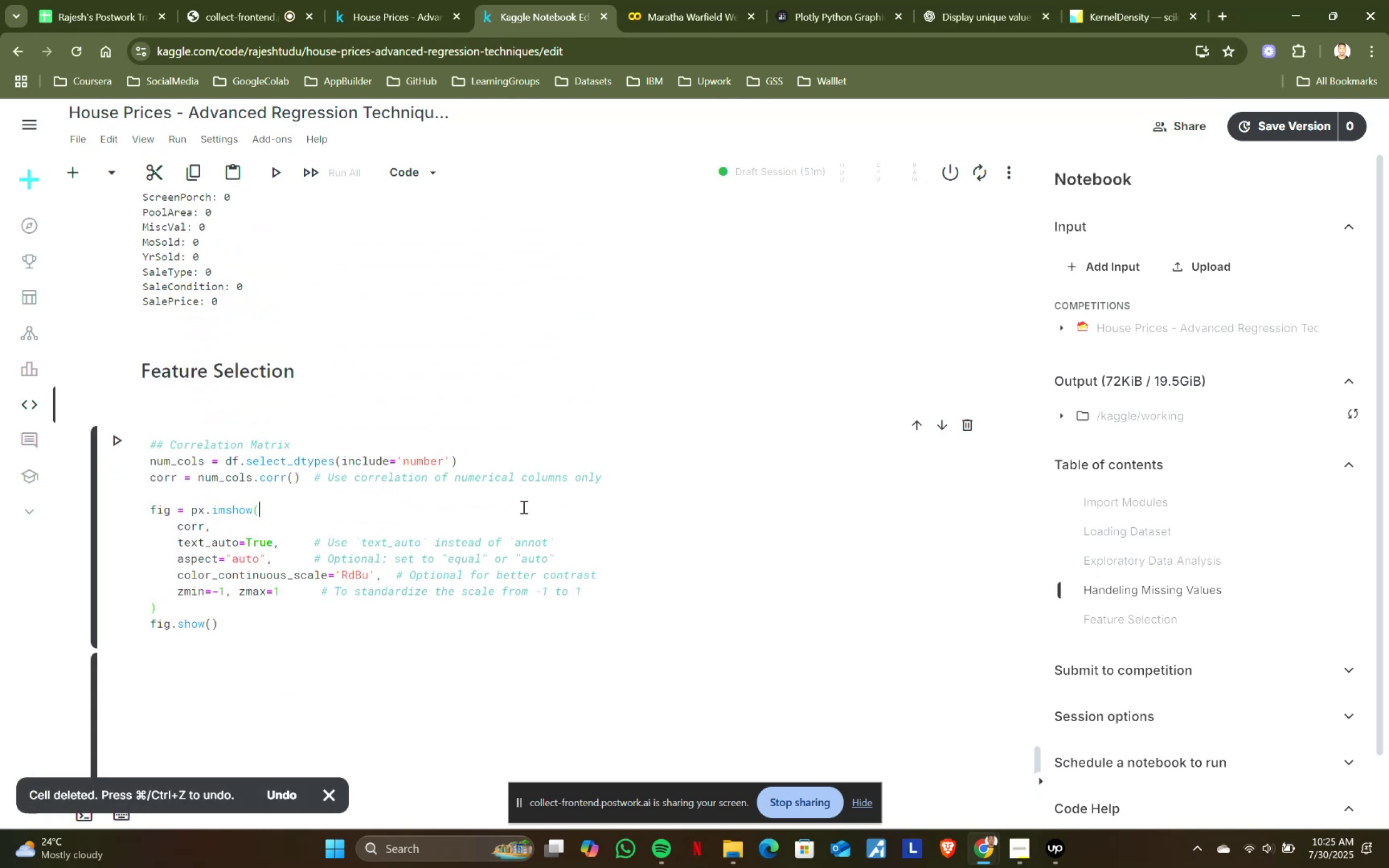 
key(Shift+ShiftRight)
 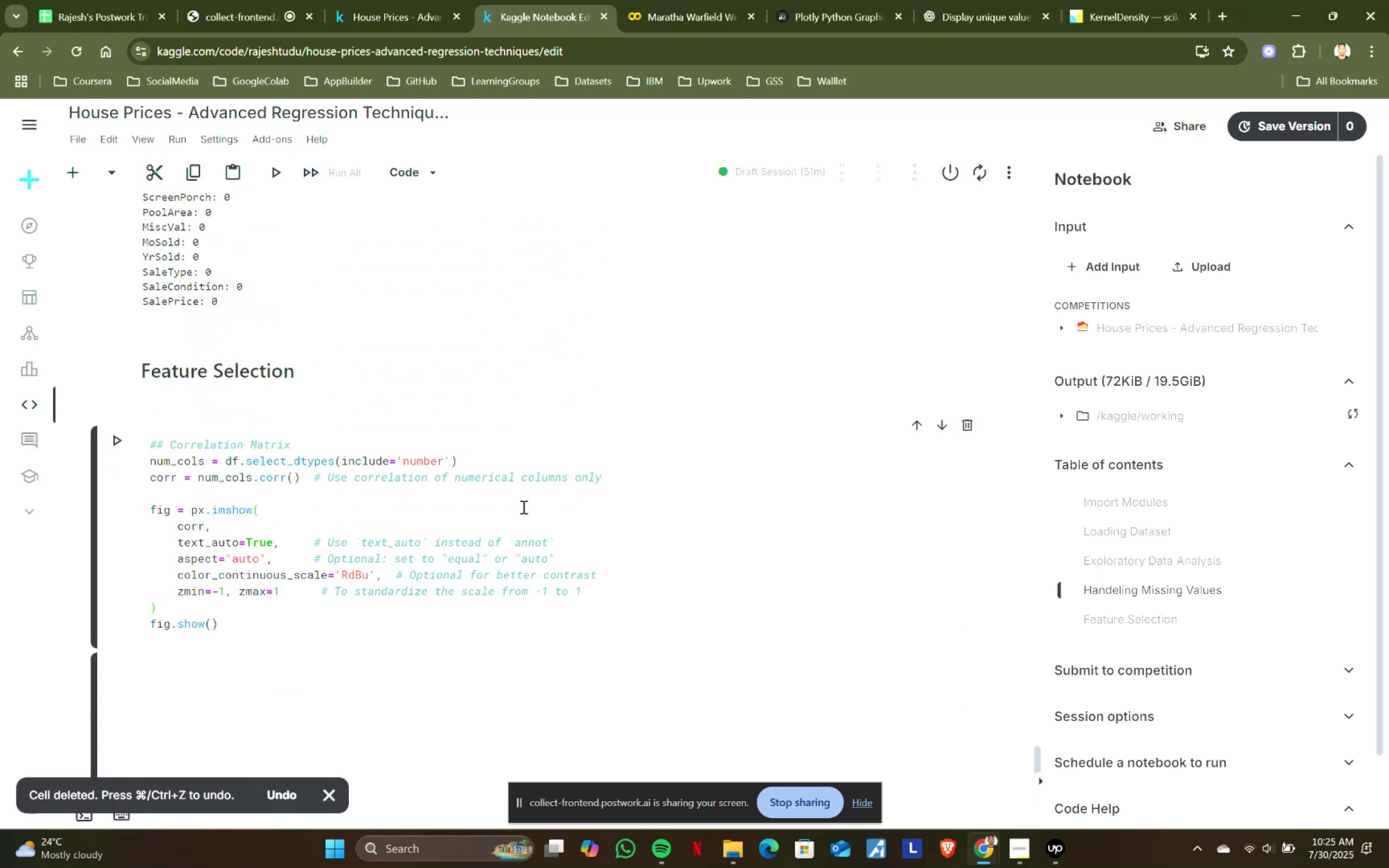 
key(Shift+Enter)
 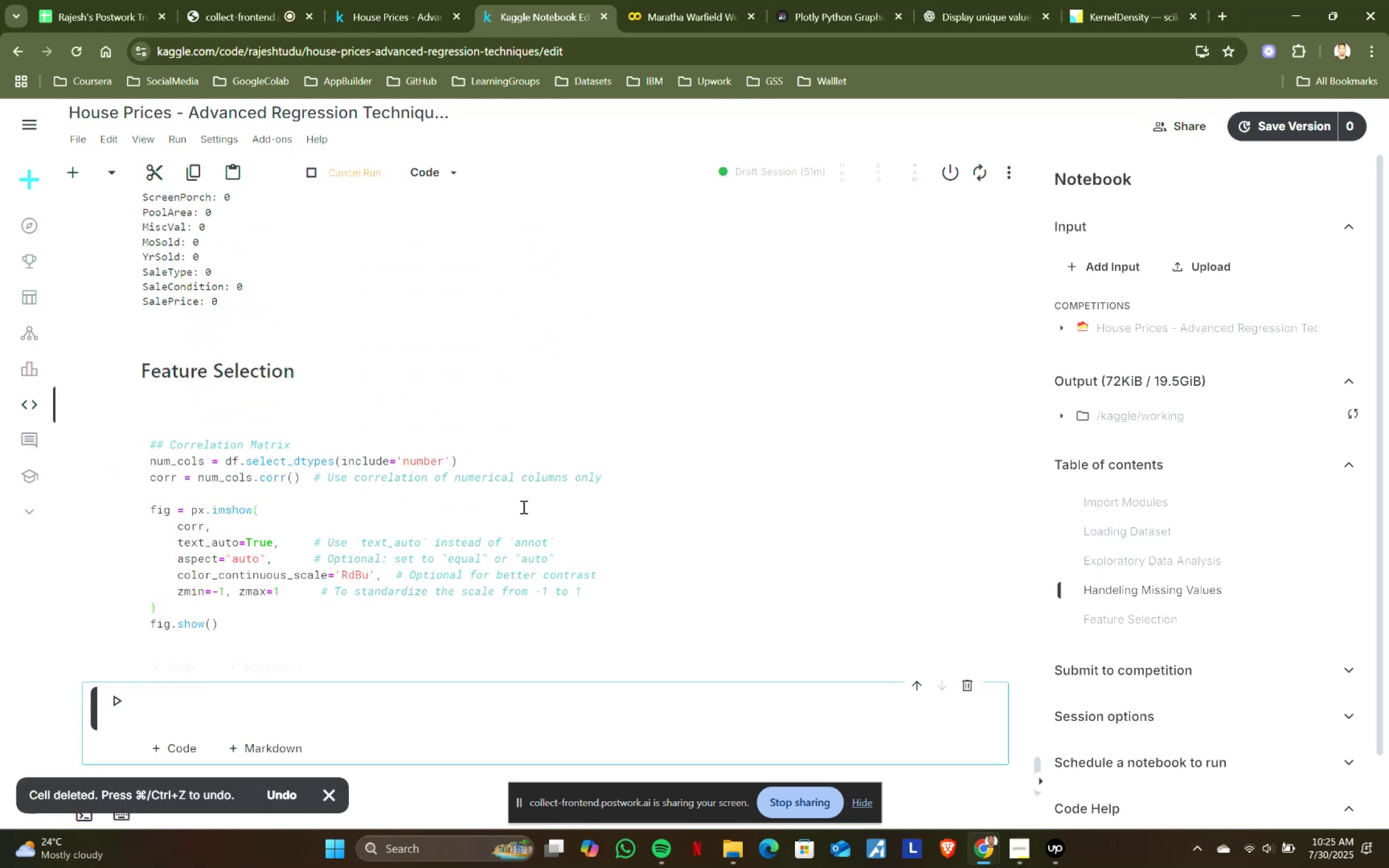 
scroll: coordinate [523, 507], scroll_direction: down, amount: 2.0
 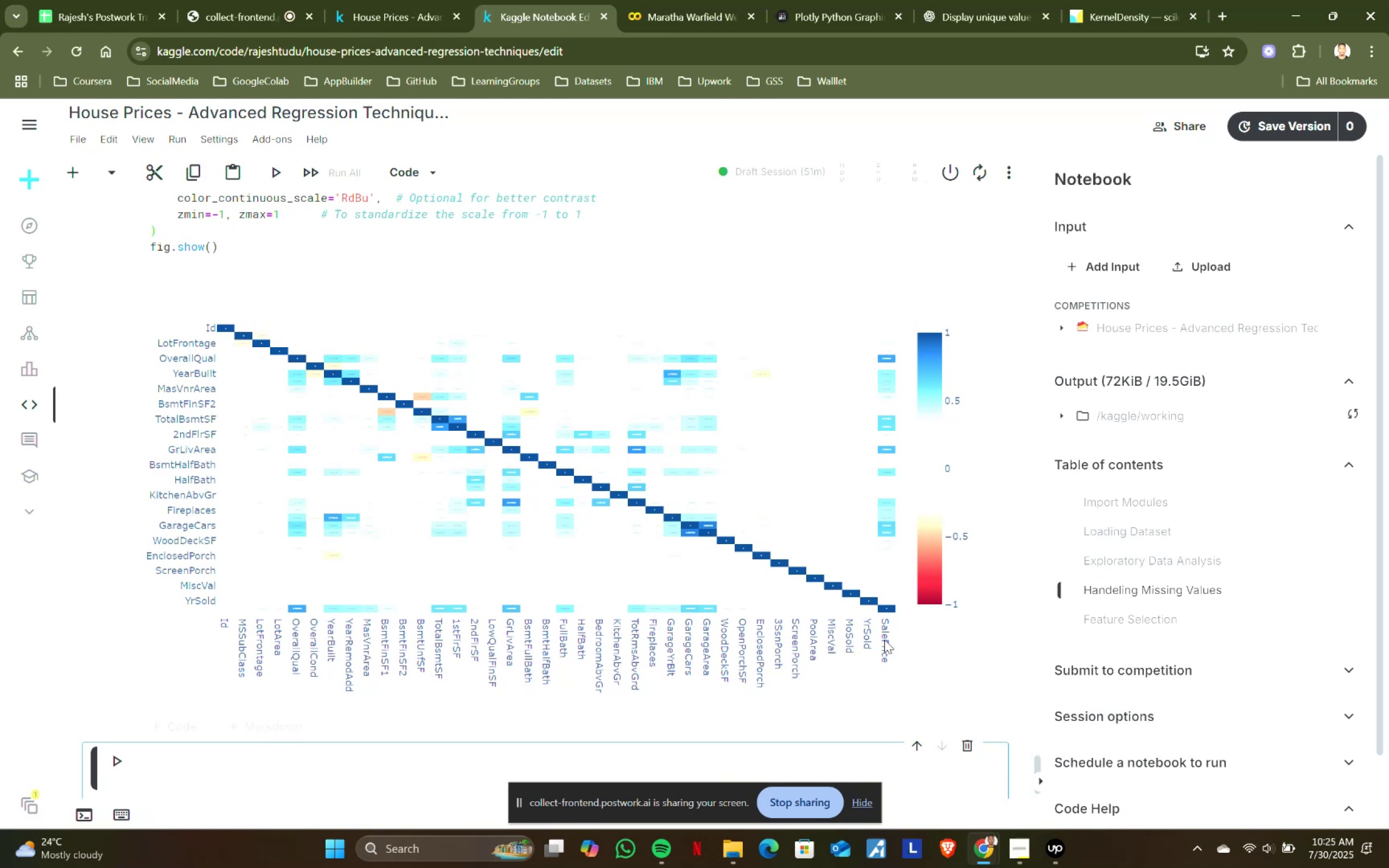 
wait(17.58)
 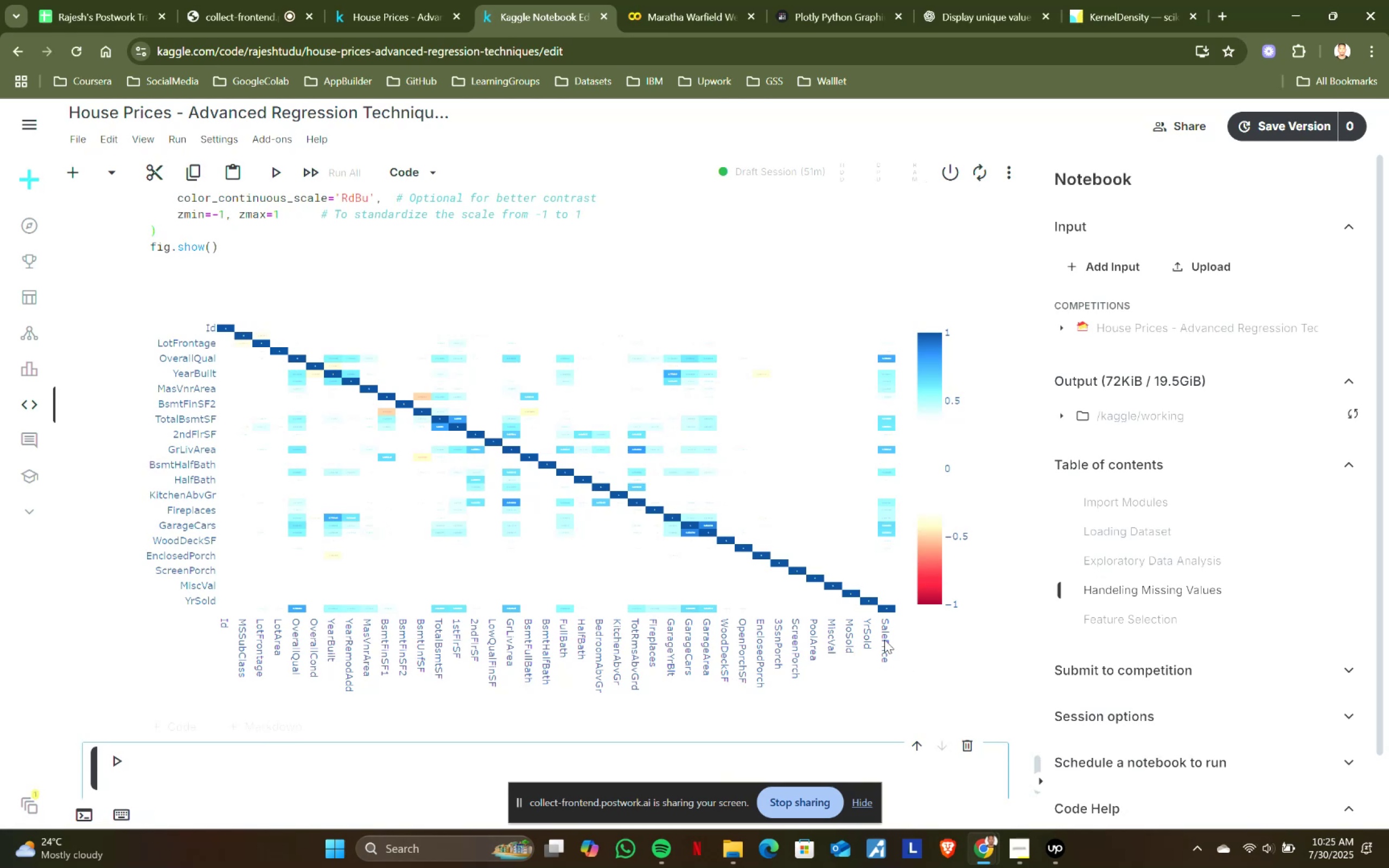 
scroll: coordinate [885, 633], scroll_direction: up, amount: 2.0
 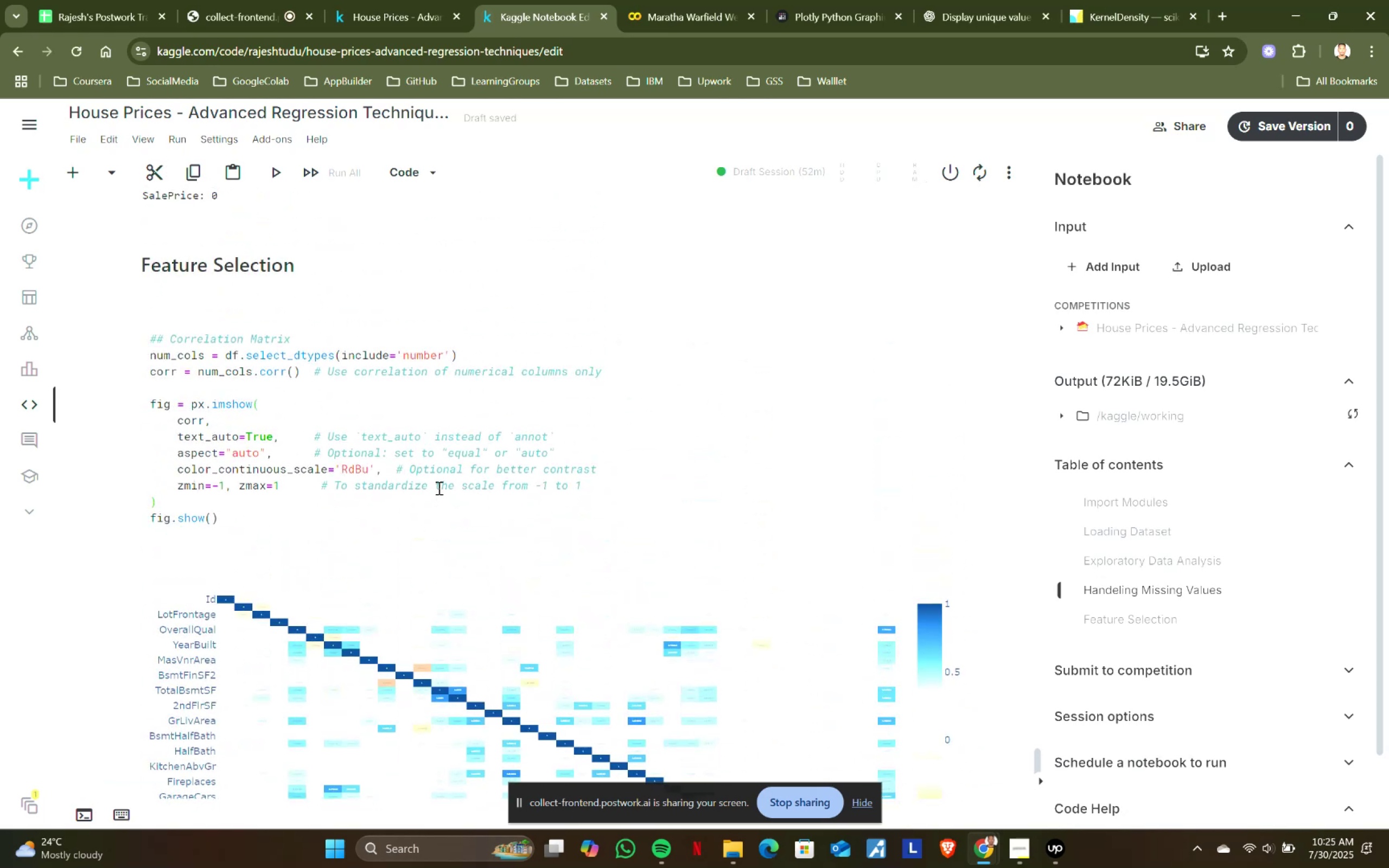 
key(PlayPause)
 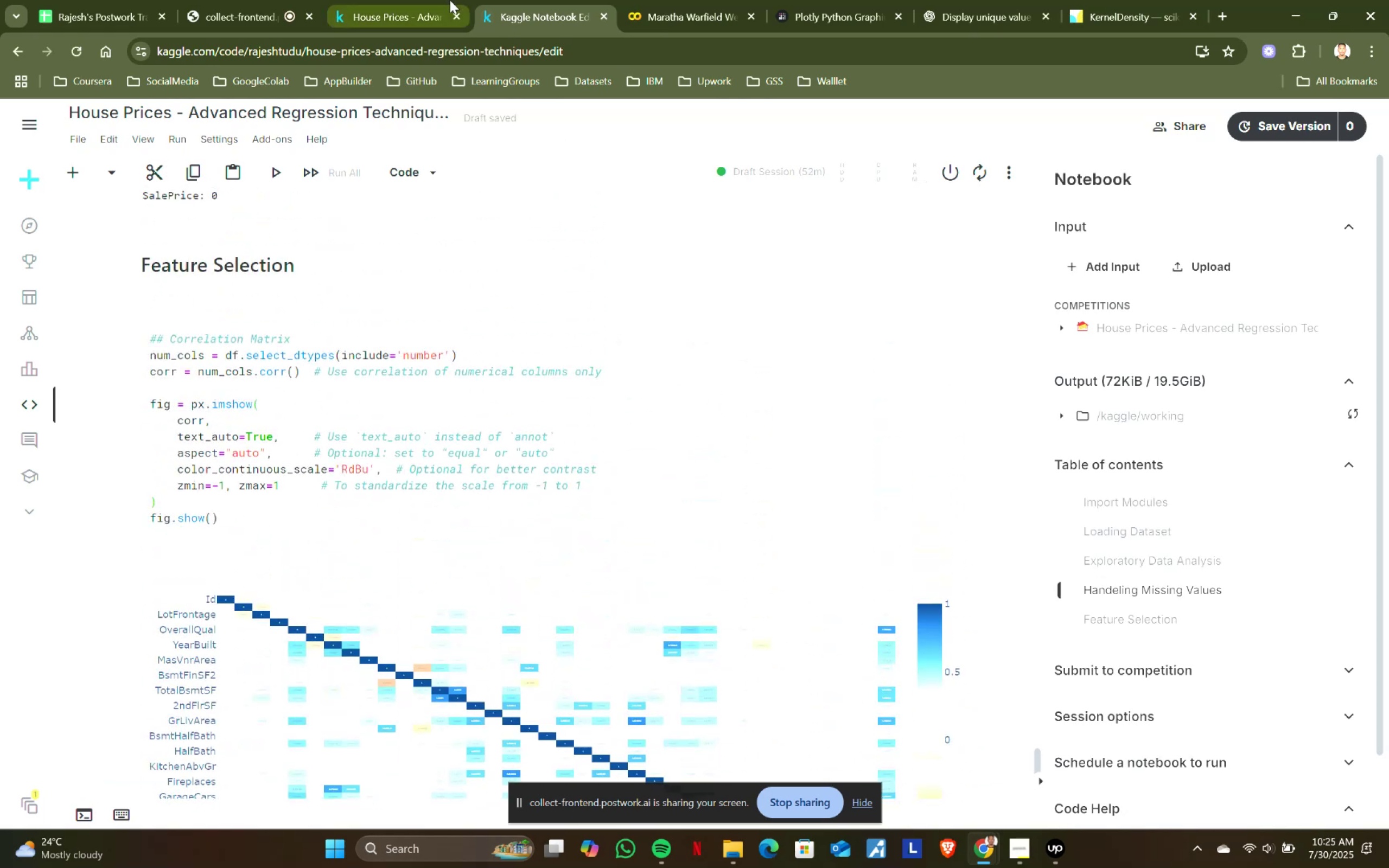 
left_click([274, 0])
 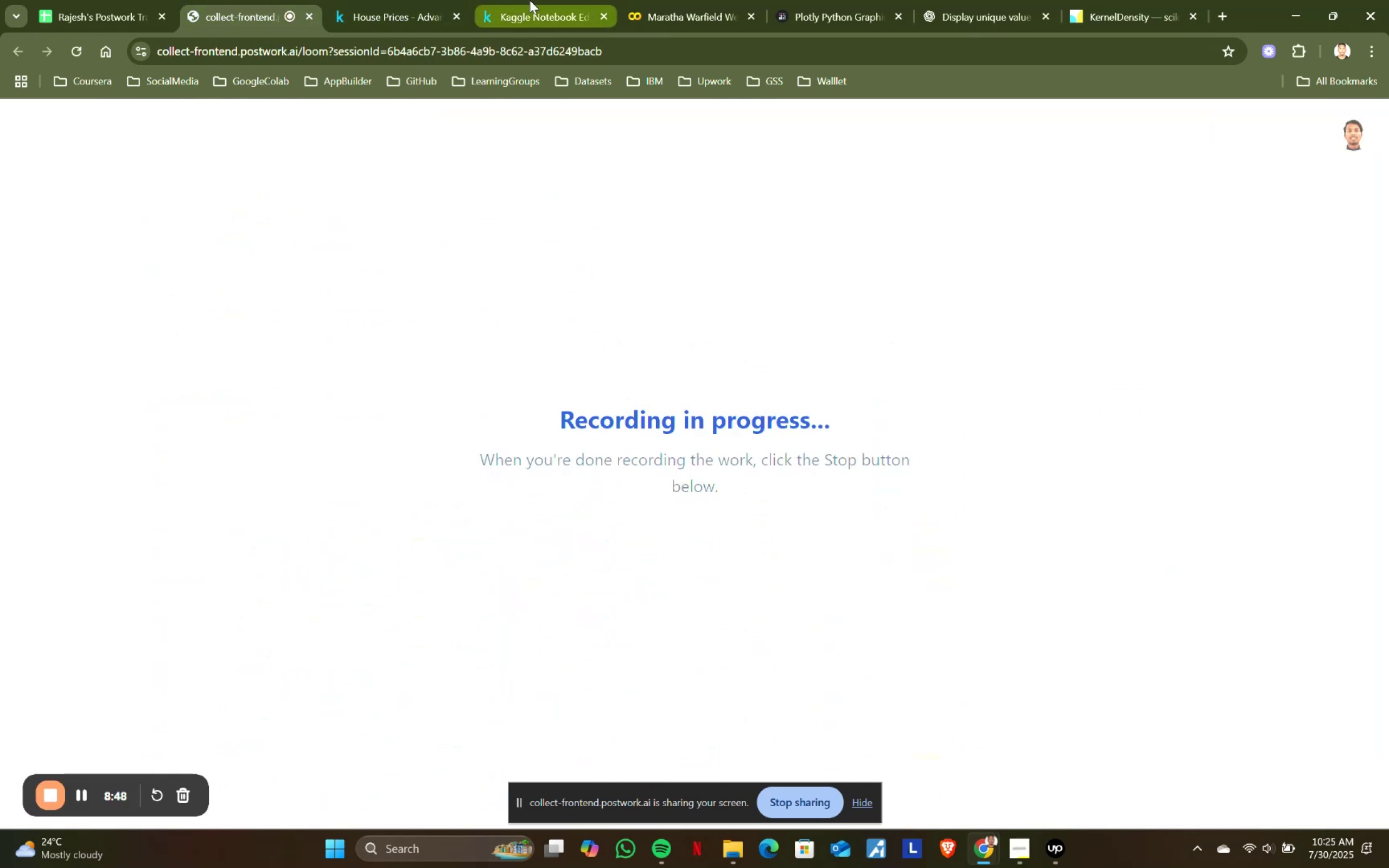 
left_click([530, 0])
 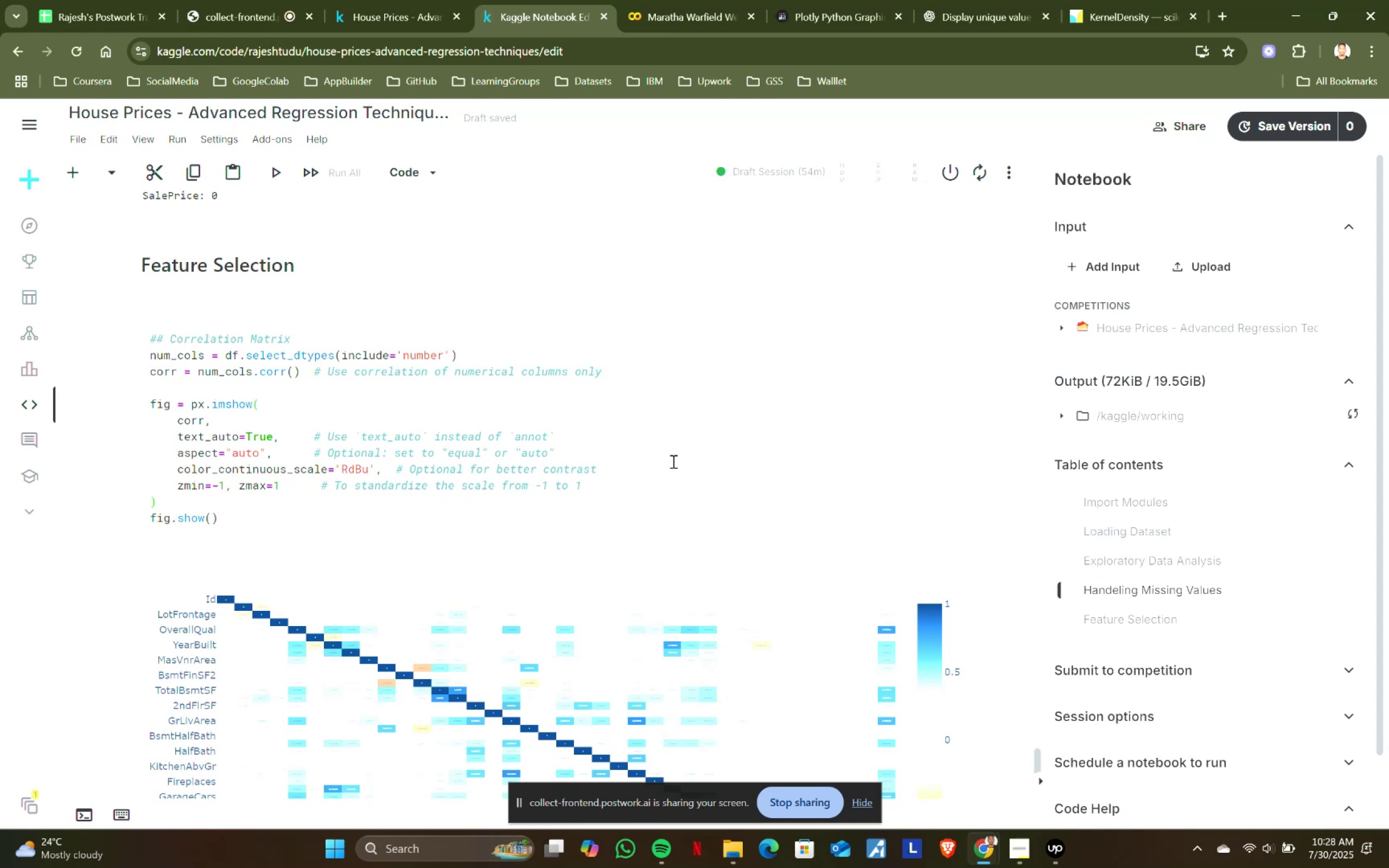 
wait(136.92)
 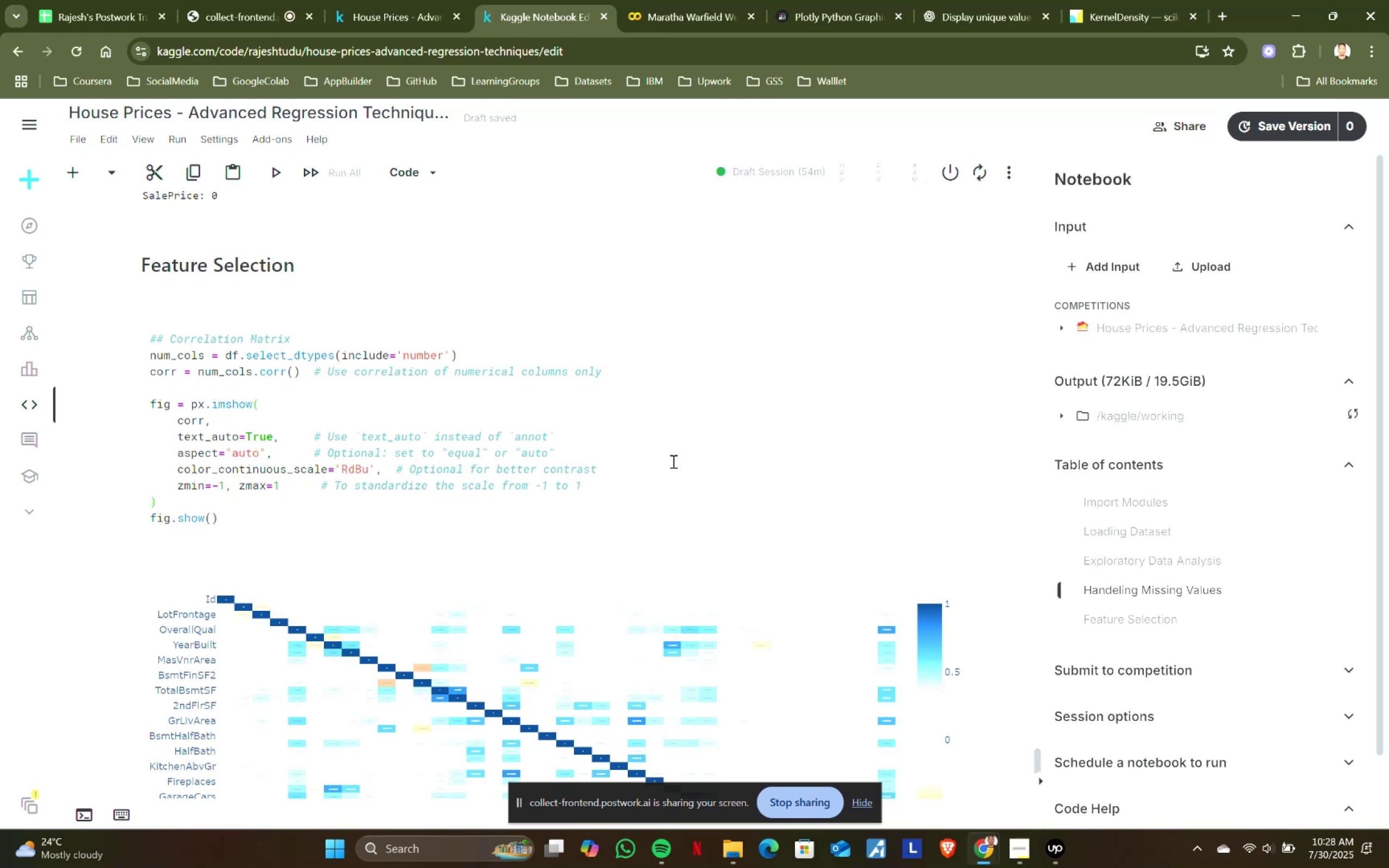 
scroll: coordinate [652, 445], scroll_direction: down, amount: 1.0
 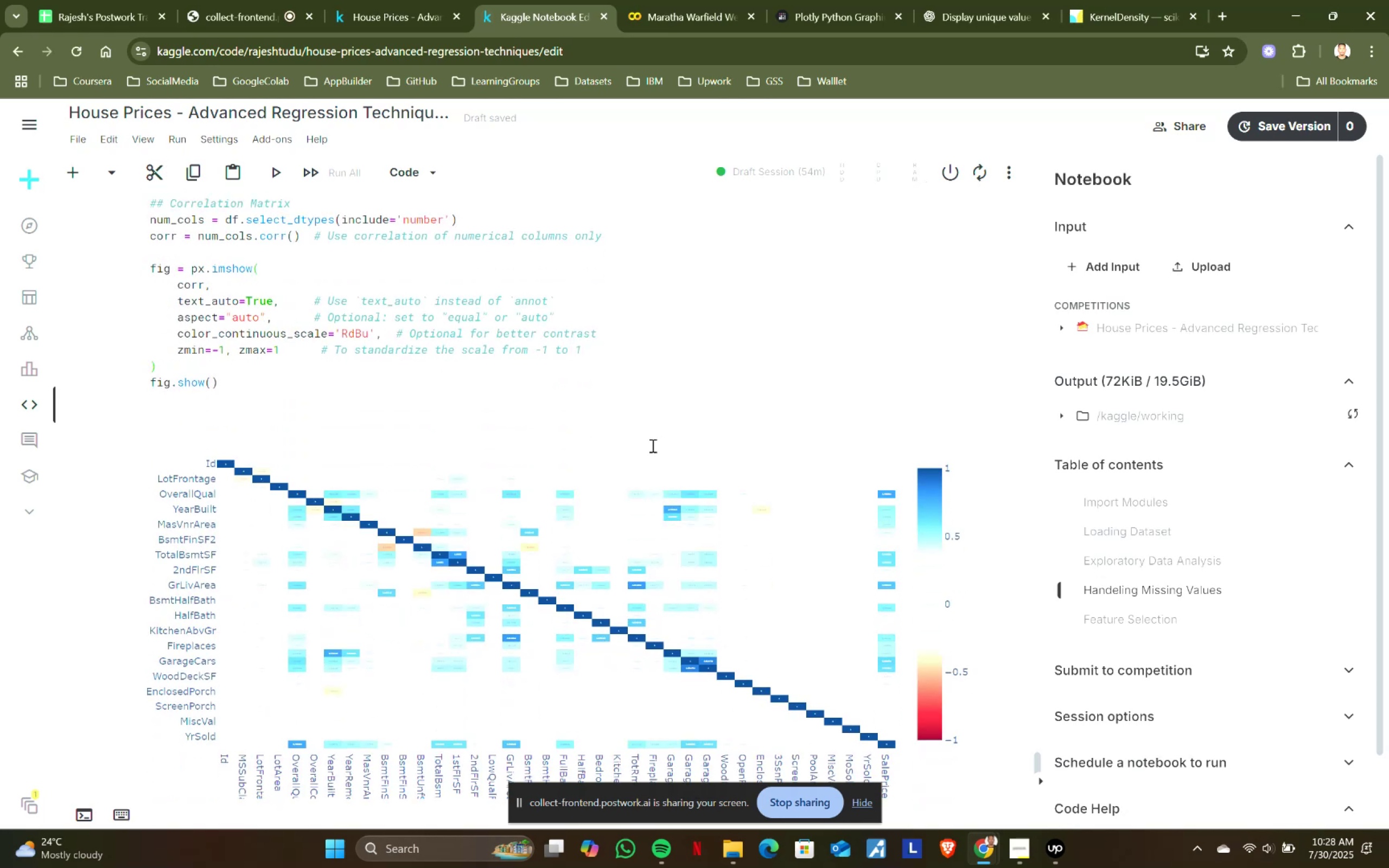 
scroll: coordinate [639, 442], scroll_direction: up, amount: 2.0
 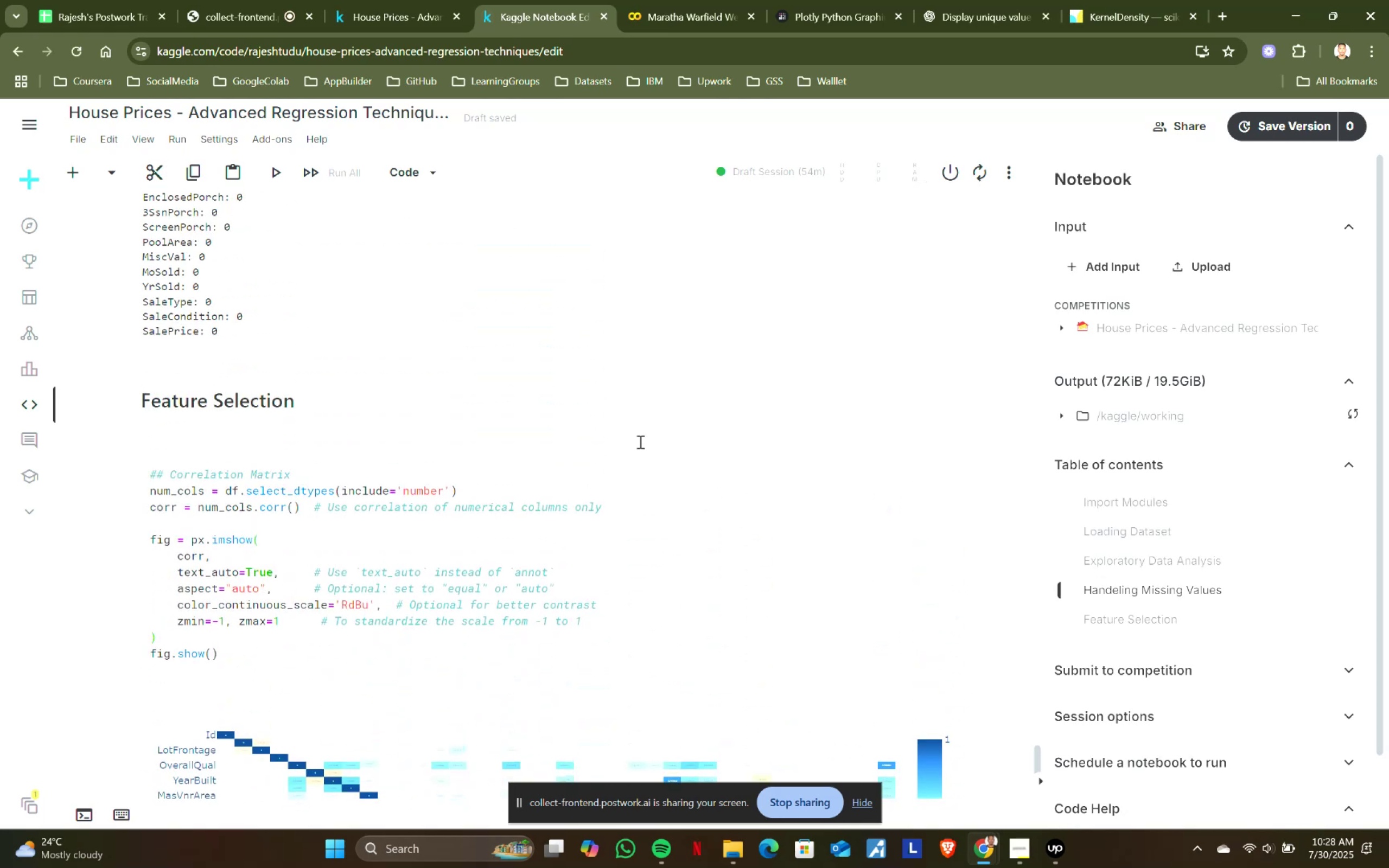 
scroll: coordinate [653, 430], scroll_direction: down, amount: 2.0
 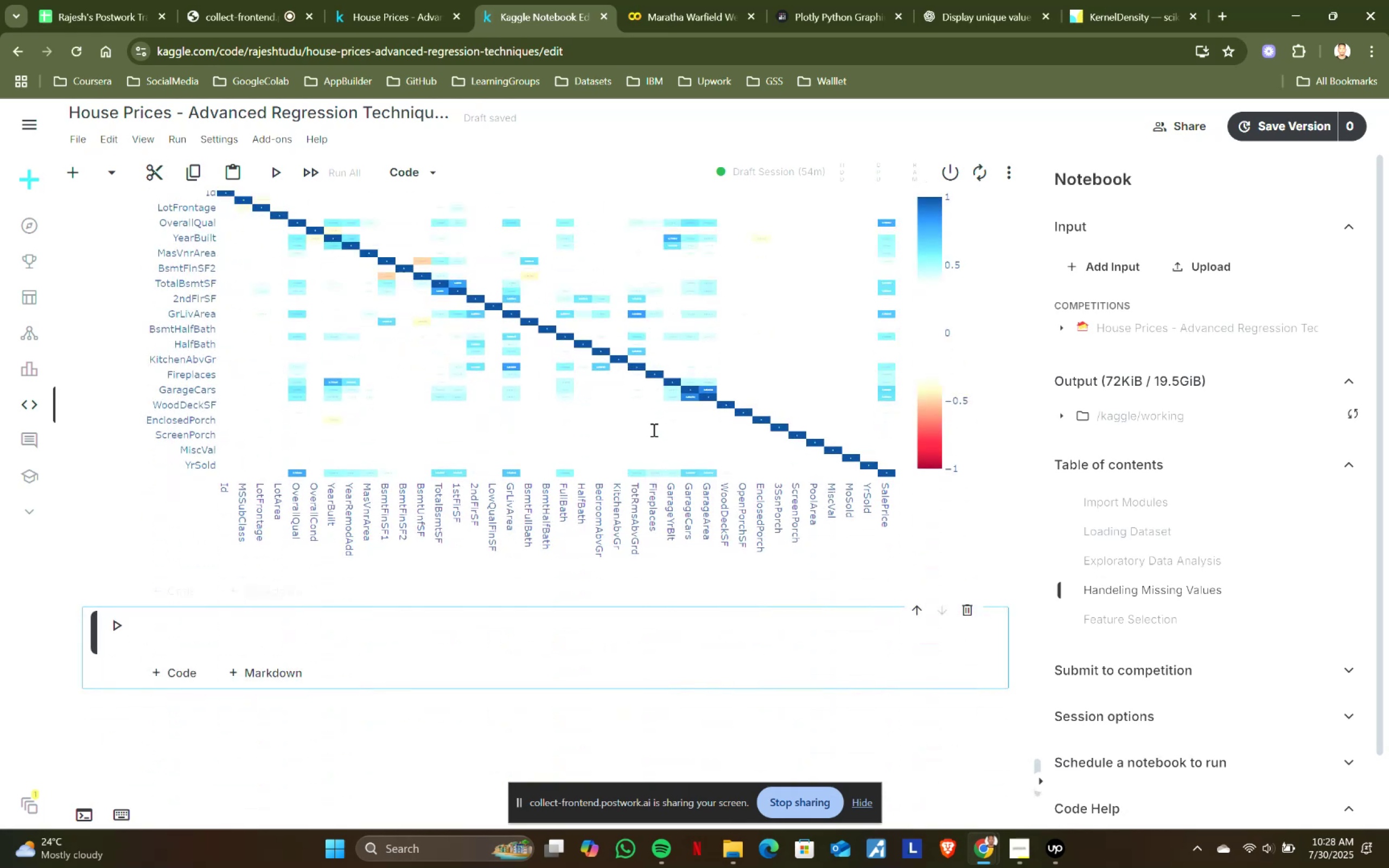 
wait(9.83)
 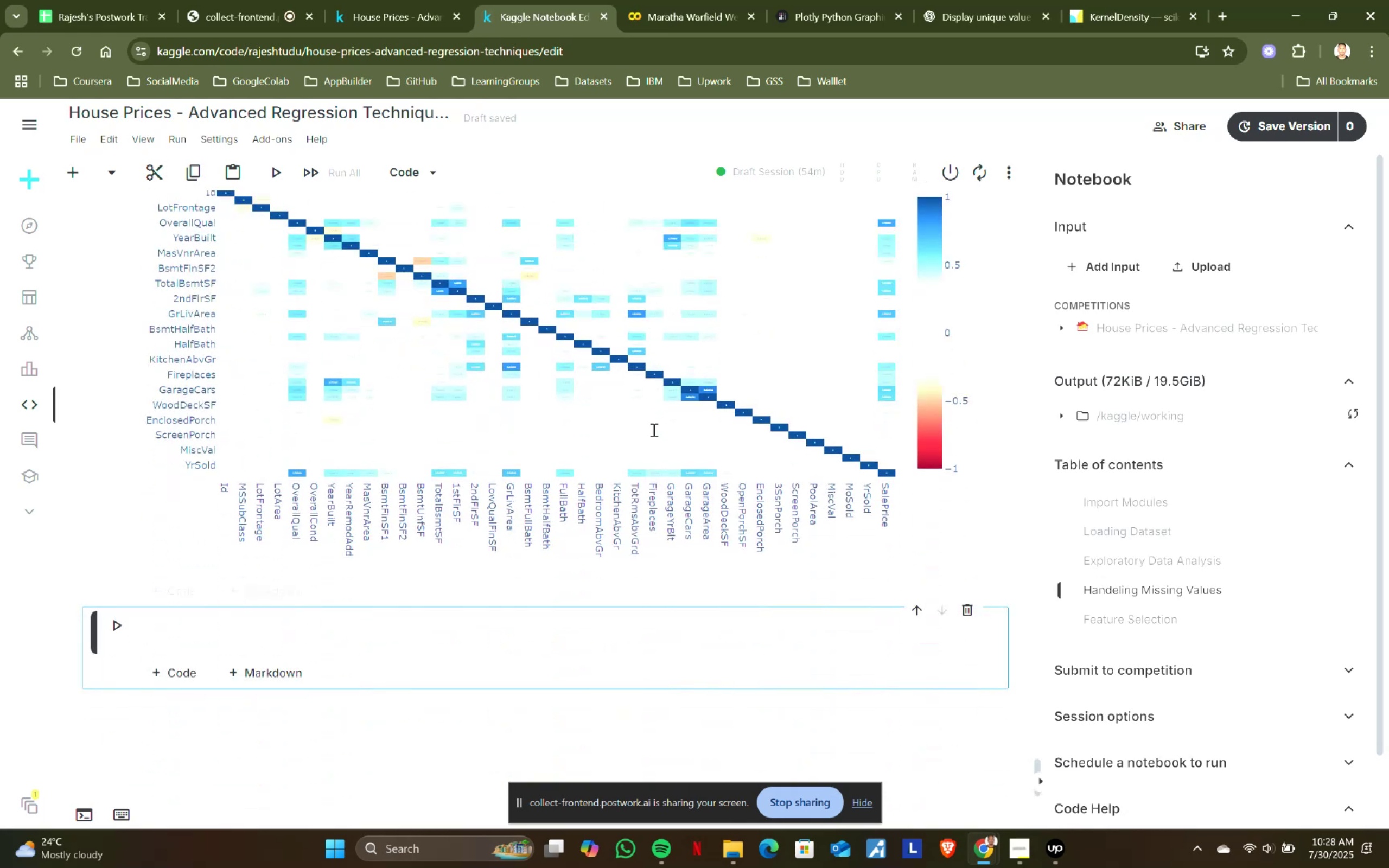 
scroll: coordinate [335, 364], scroll_direction: up, amount: 4.0
 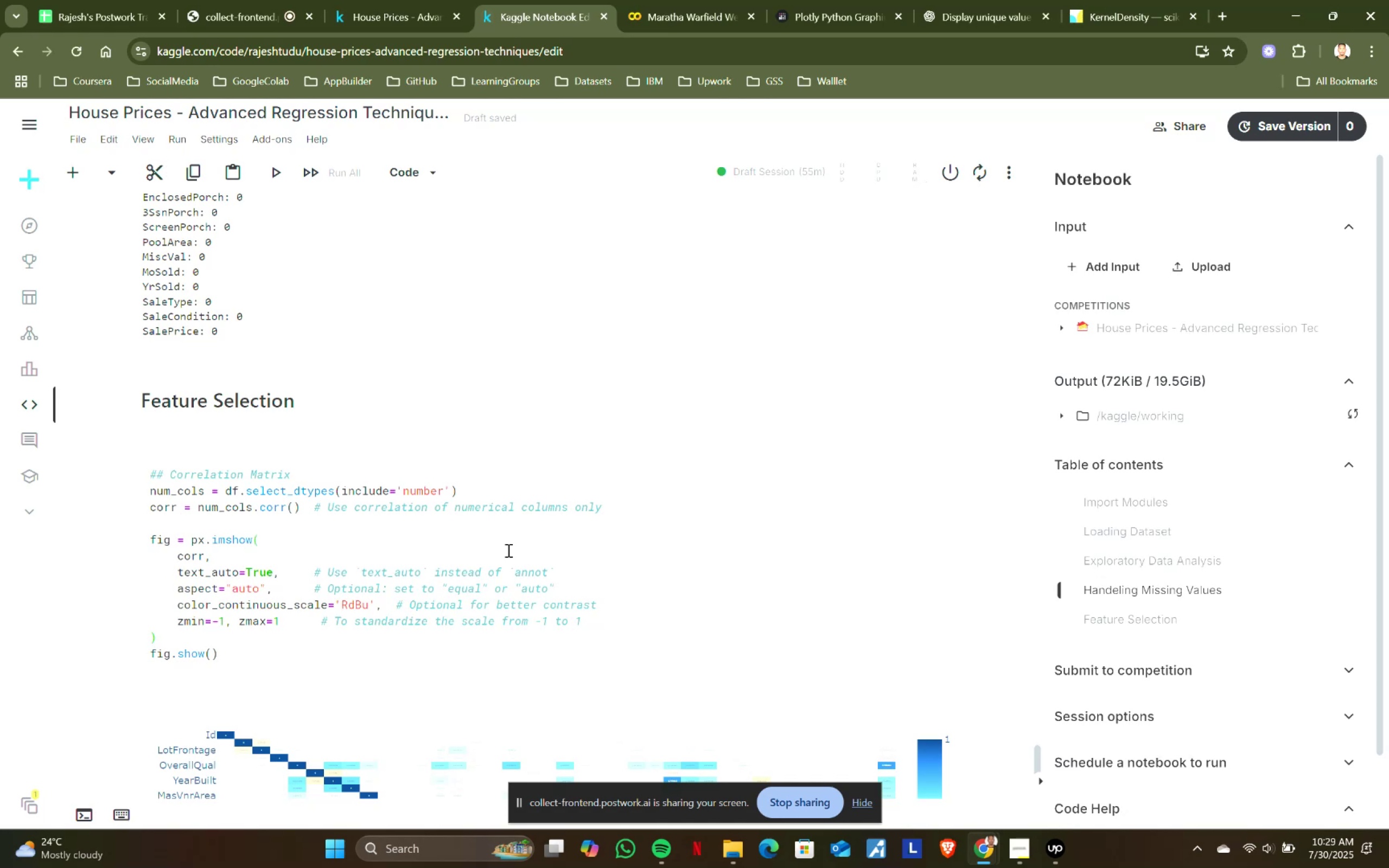 
wait(43.06)
 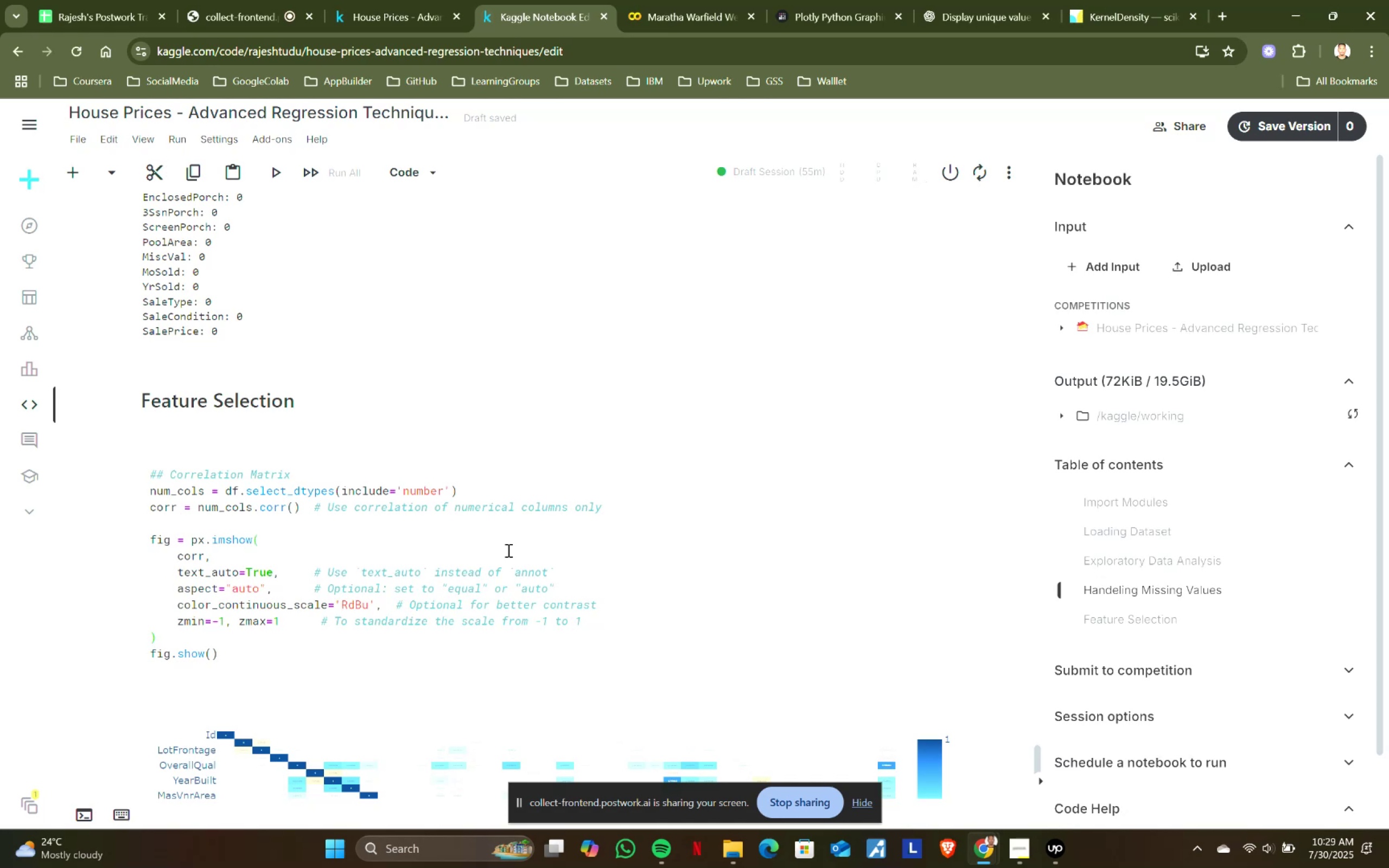 
scroll: coordinate [476, 505], scroll_direction: down, amount: 3.0
 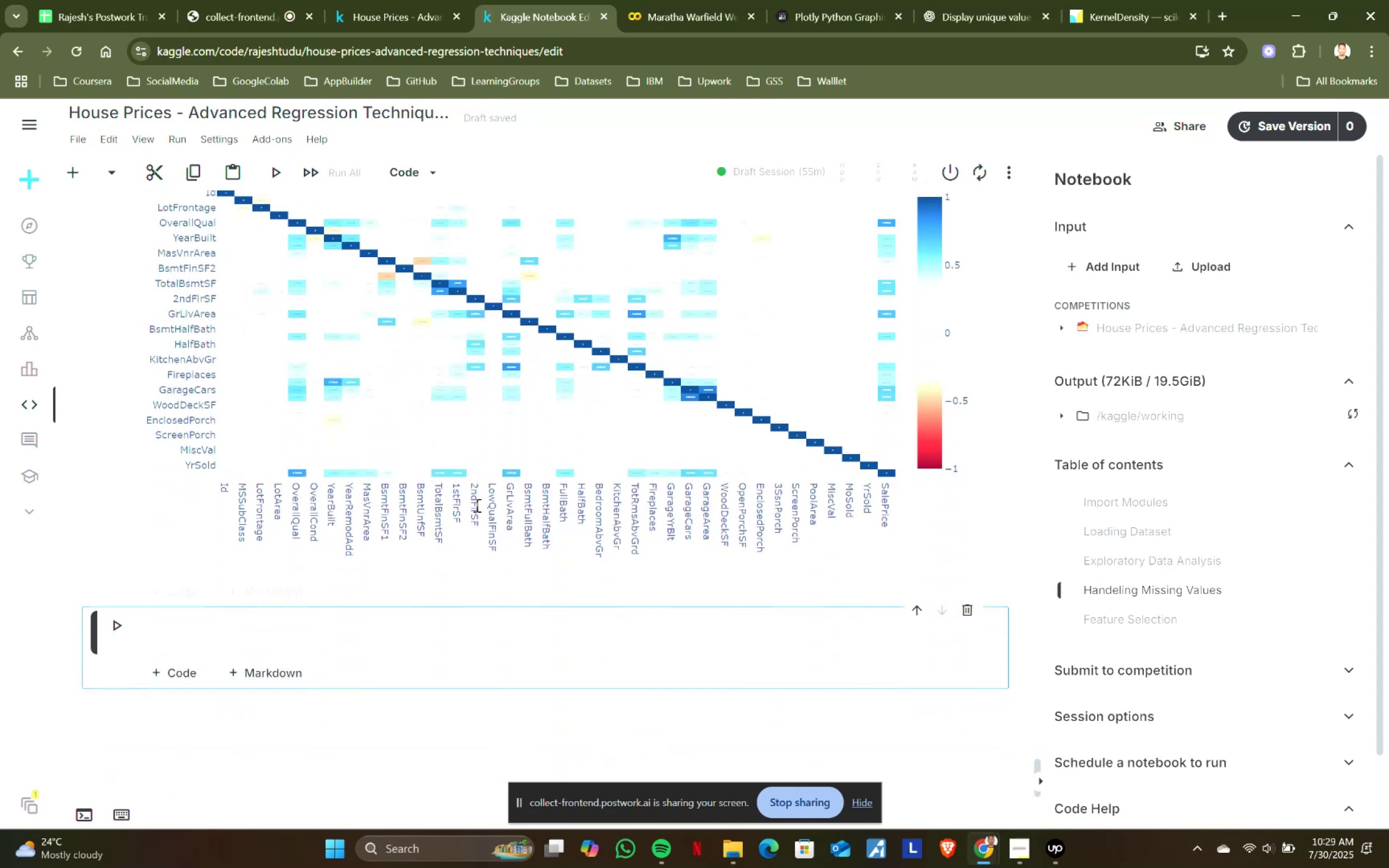 
scroll: coordinate [476, 505], scroll_direction: up, amount: 1.0
 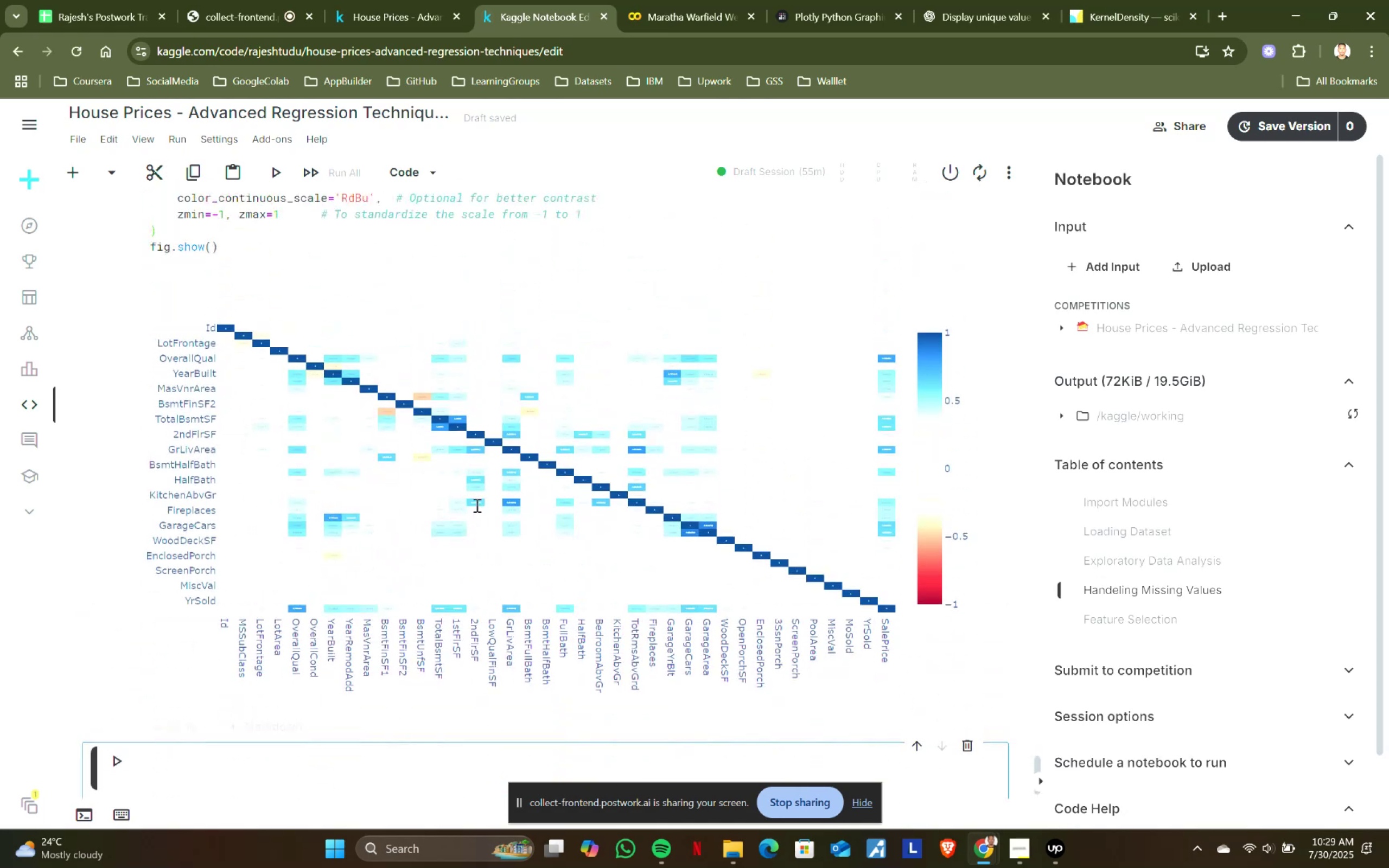 
scroll: coordinate [476, 505], scroll_direction: down, amount: 1.0
 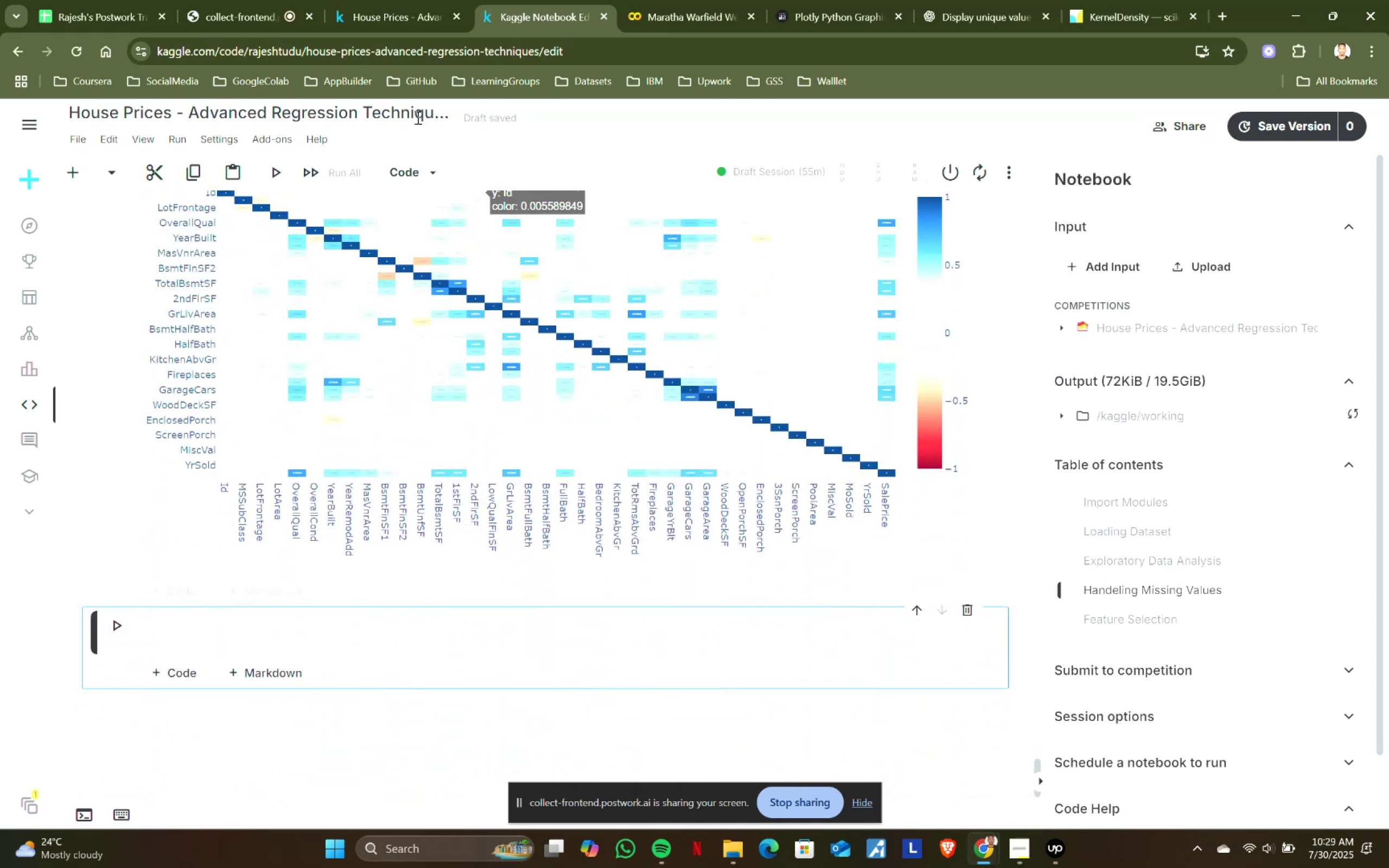 
left_click([438, 0])
 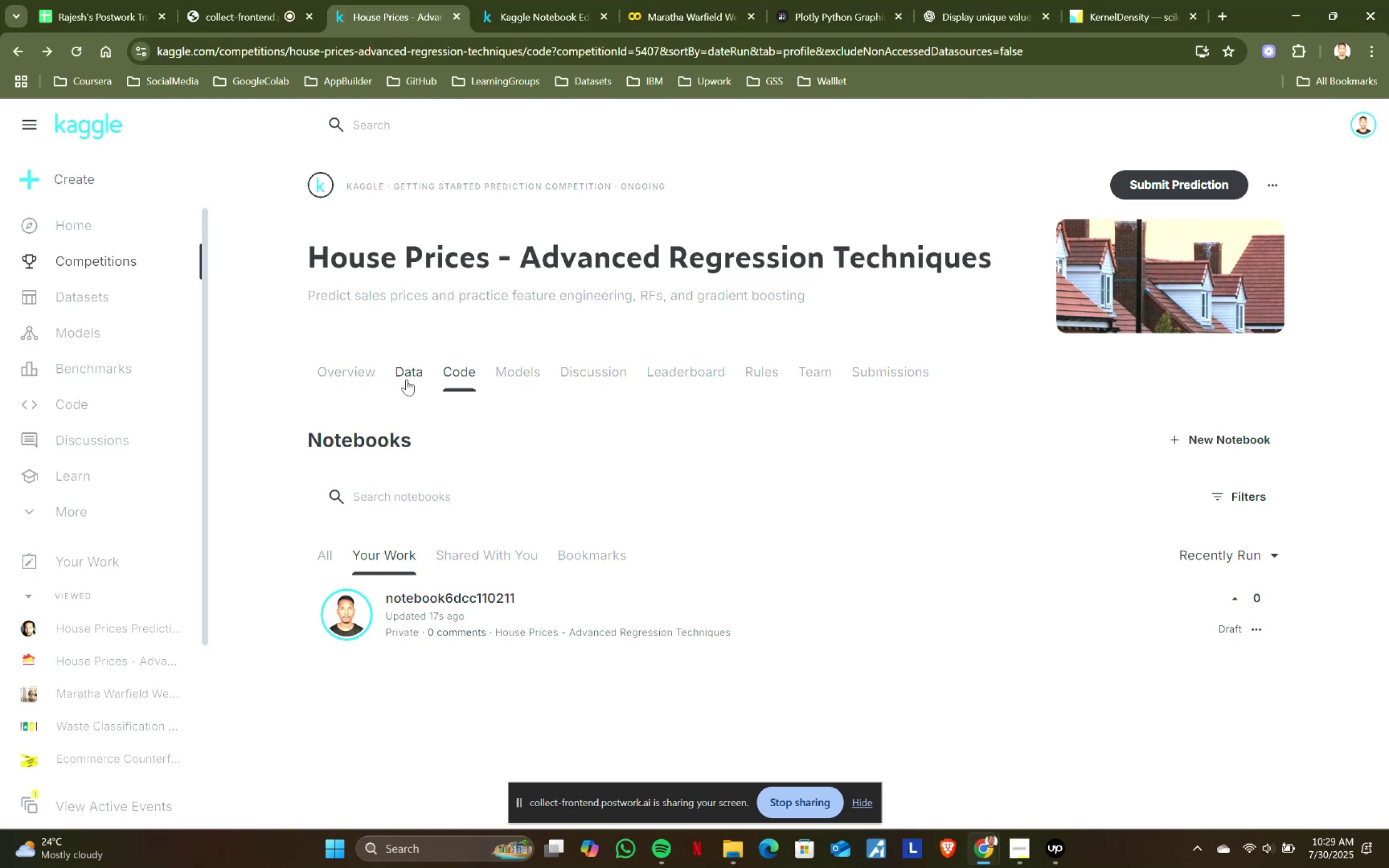 
left_click([406, 373])
 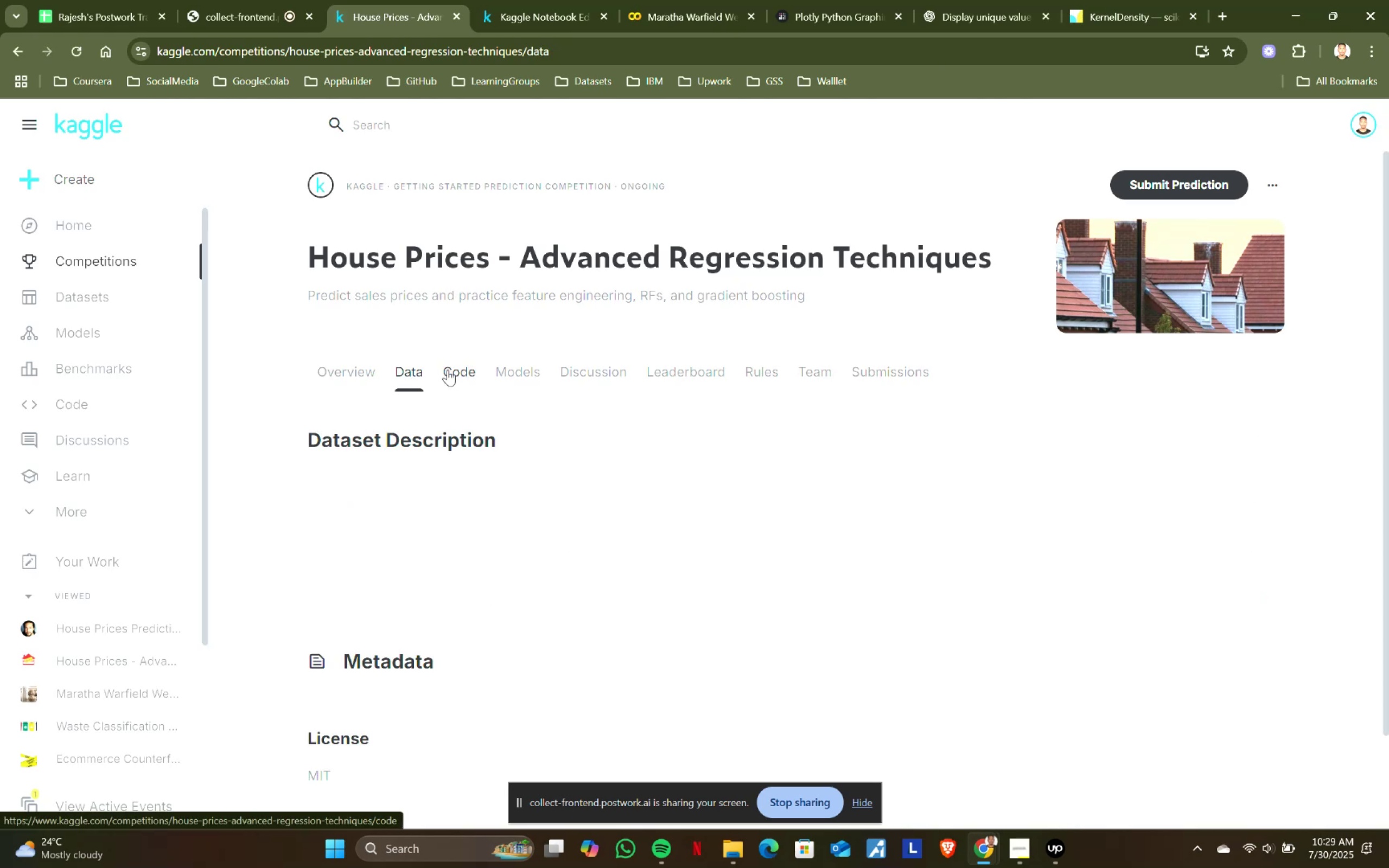 
left_click([458, 369])
 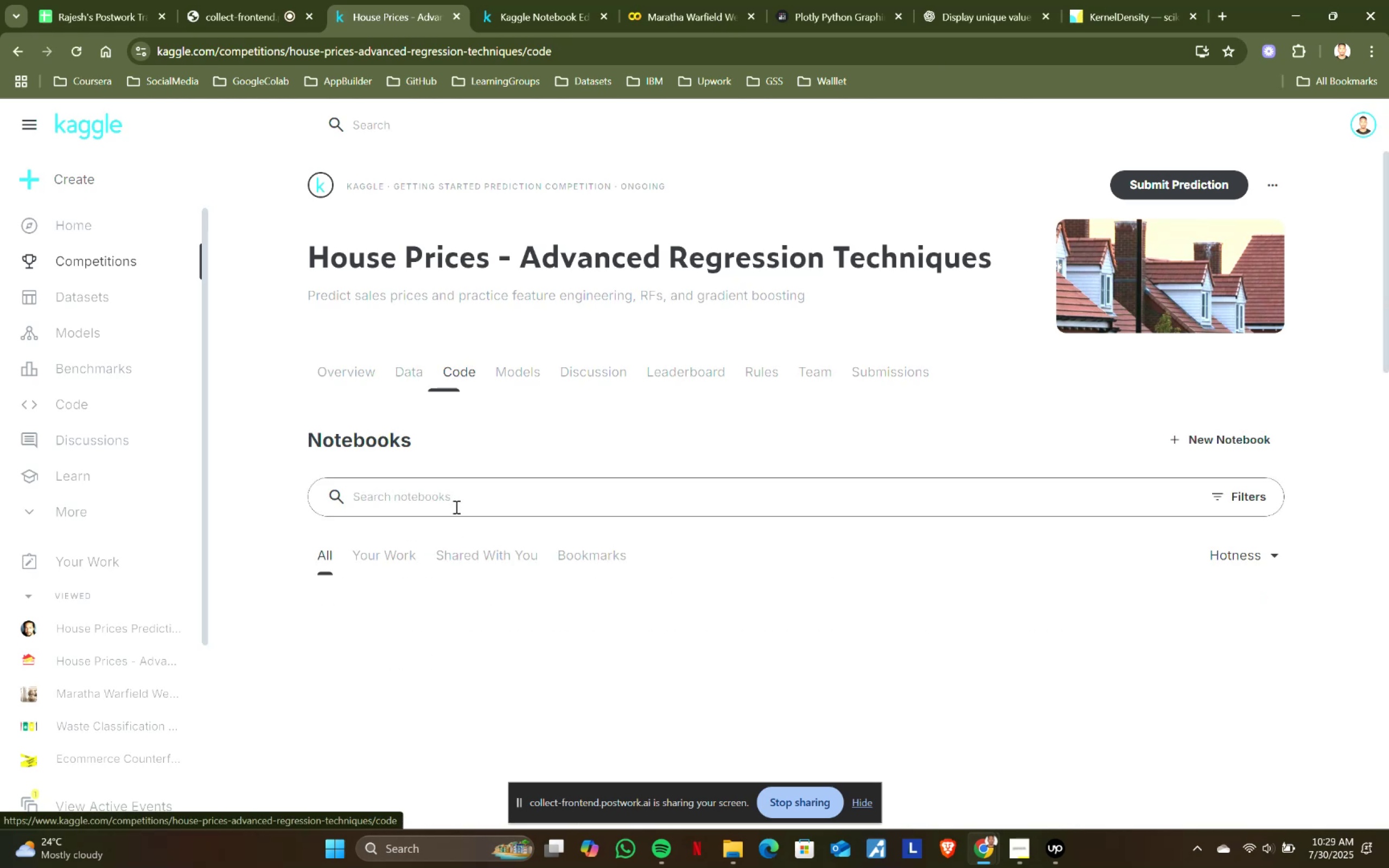 
scroll: coordinate [455, 509], scroll_direction: down, amount: 2.0
 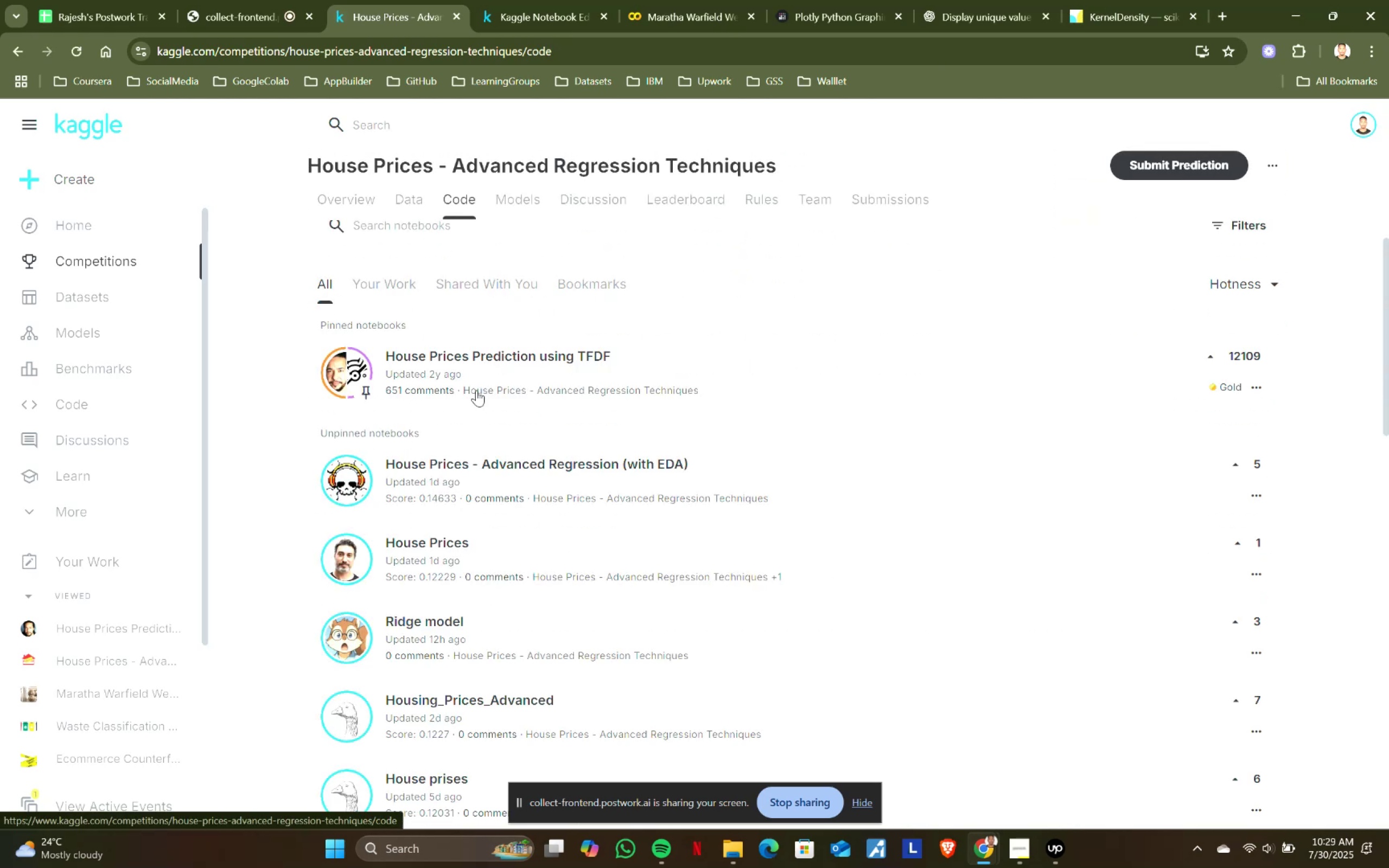 
left_click([490, 354])
 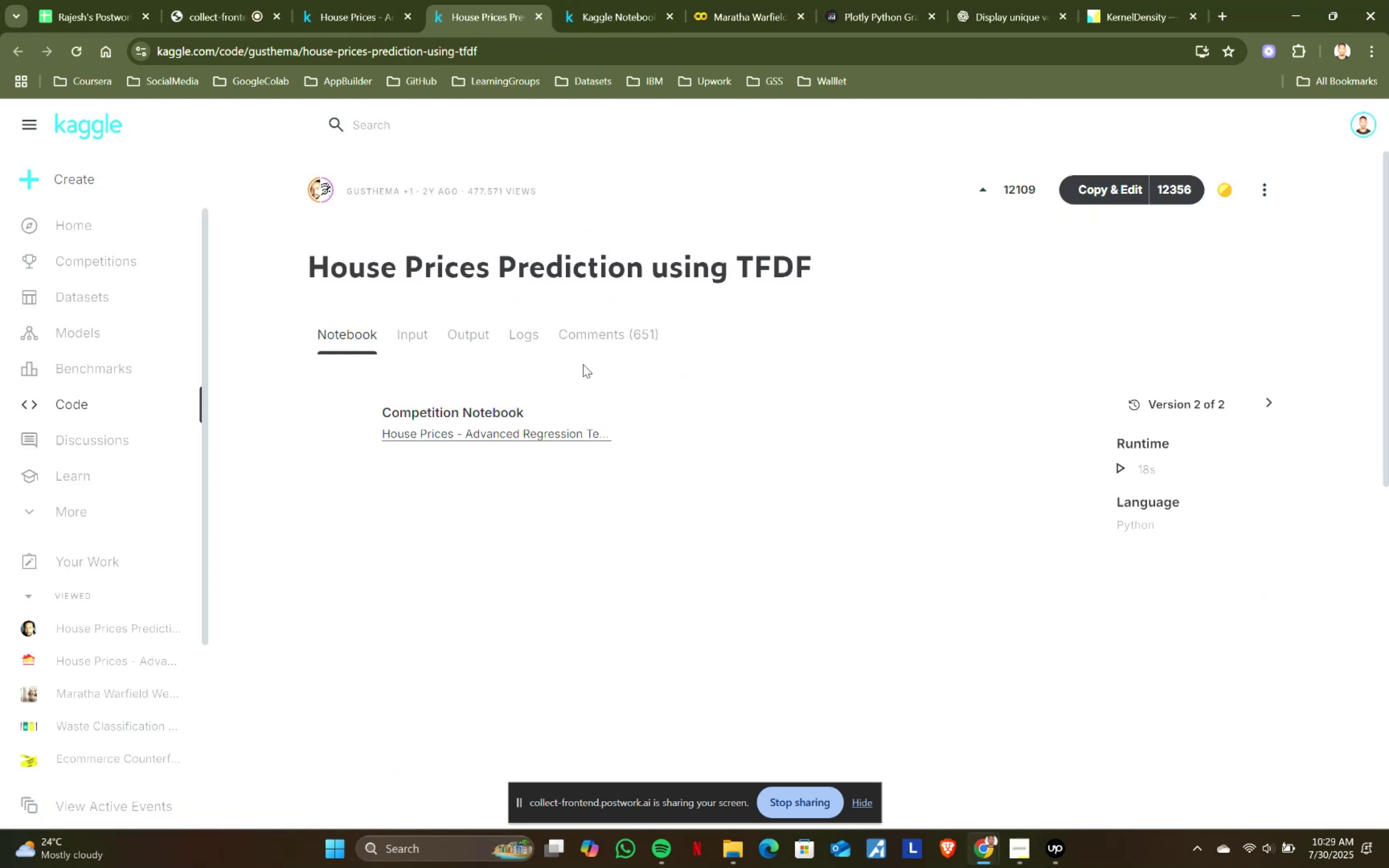 
scroll: coordinate [583, 432], scroll_direction: down, amount: 10.0
 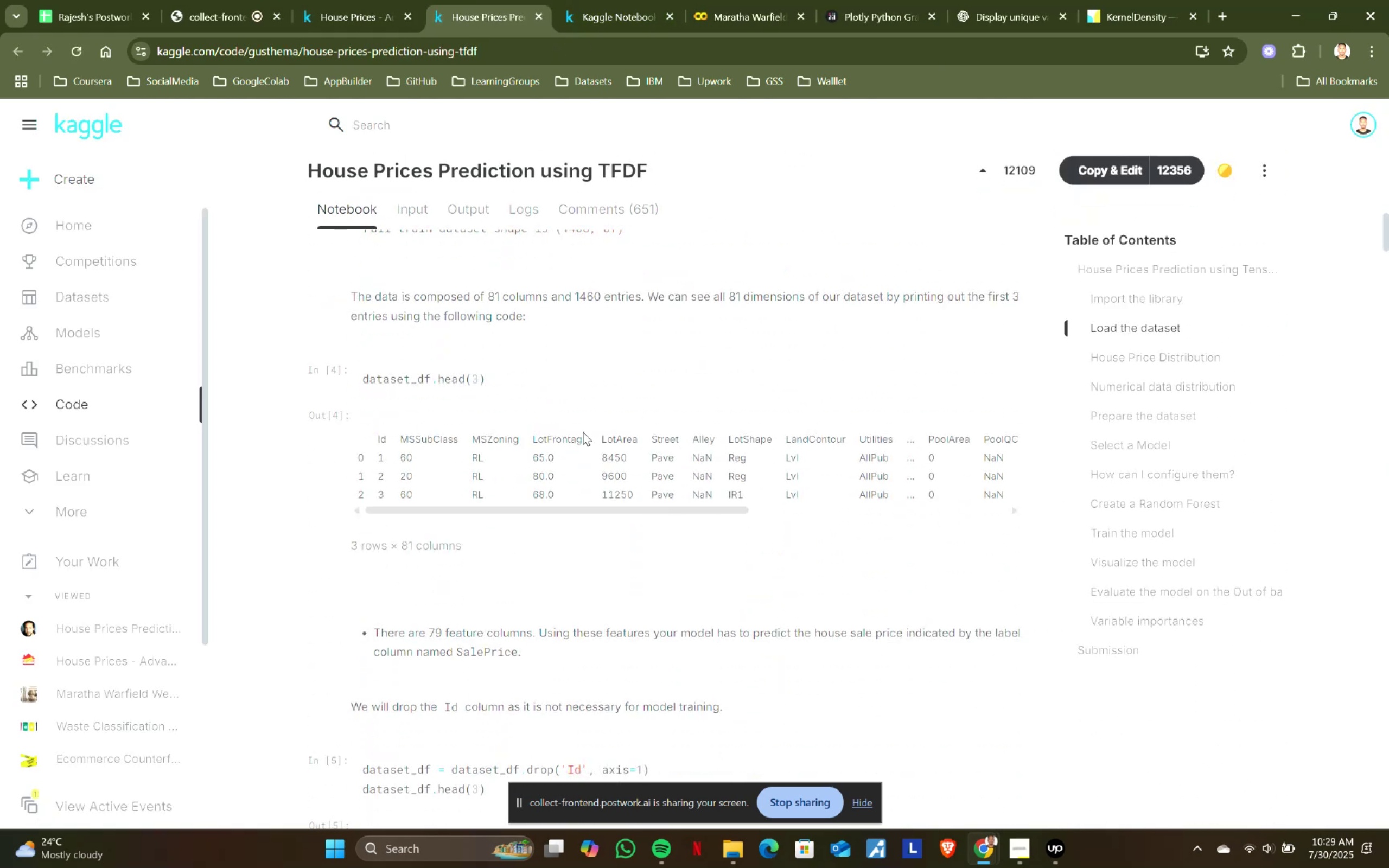 
scroll: coordinate [583, 432], scroll_direction: up, amount: 2.0
 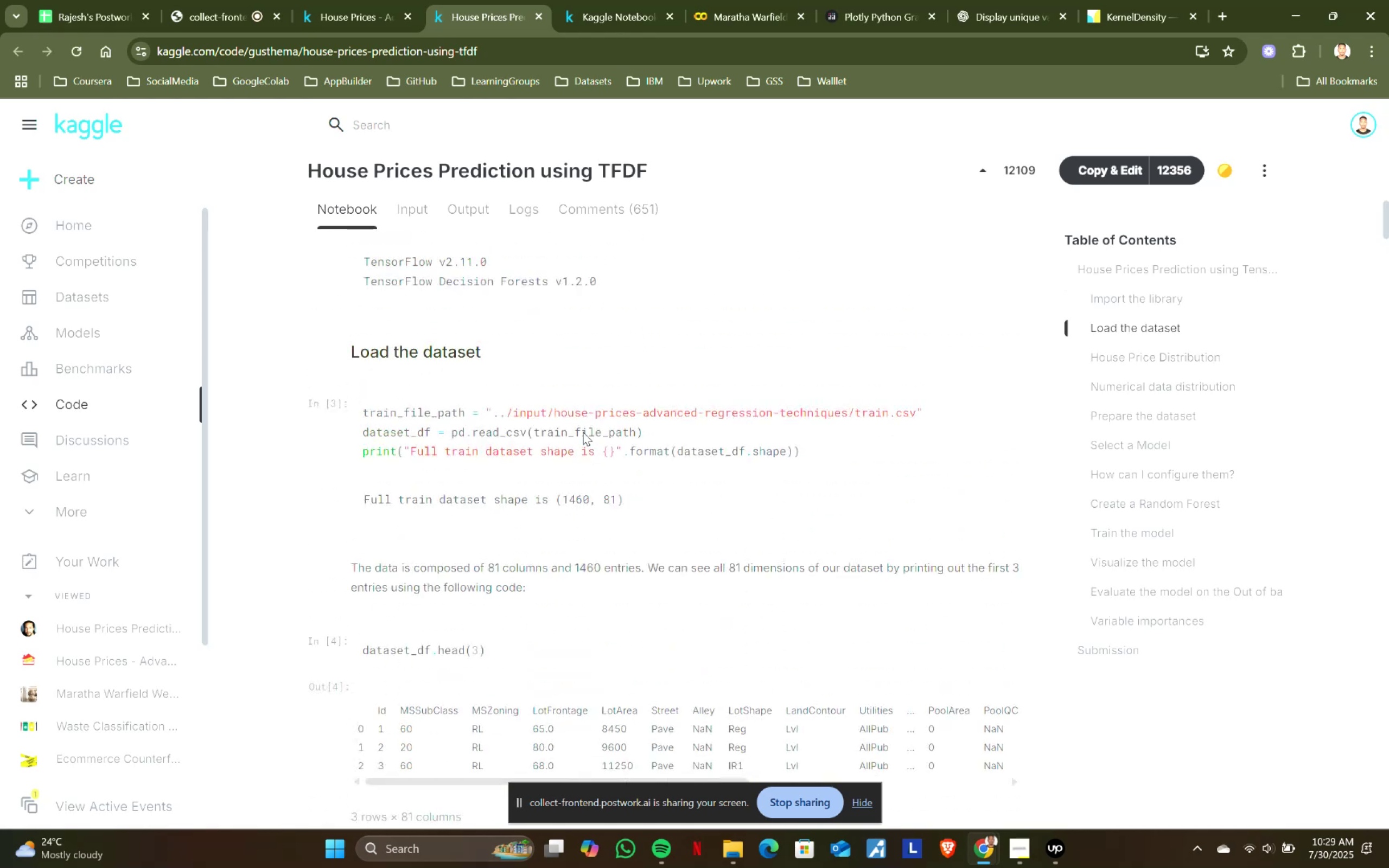 
scroll: coordinate [583, 432], scroll_direction: down, amount: 1.0
 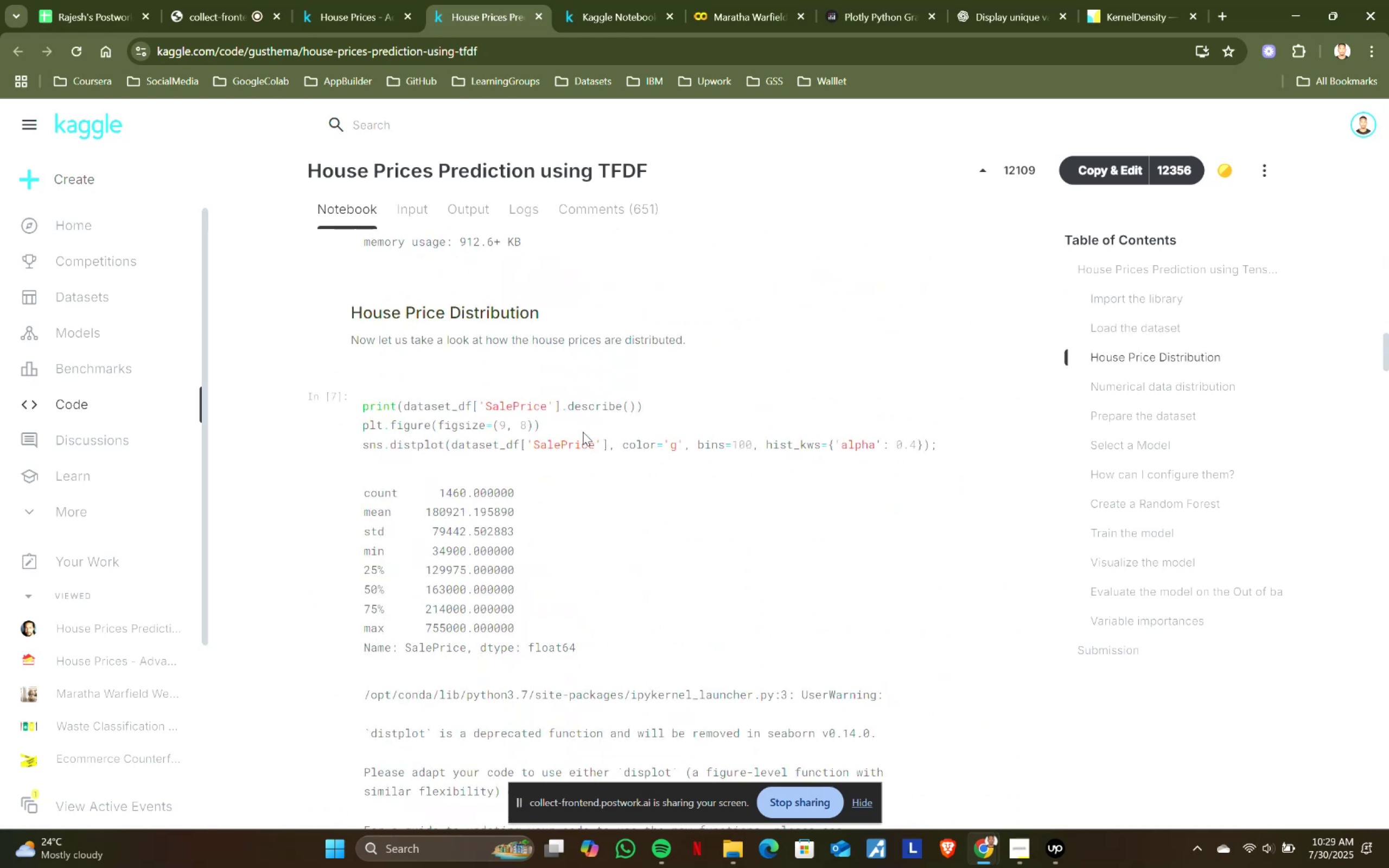 
wait(6.08)
 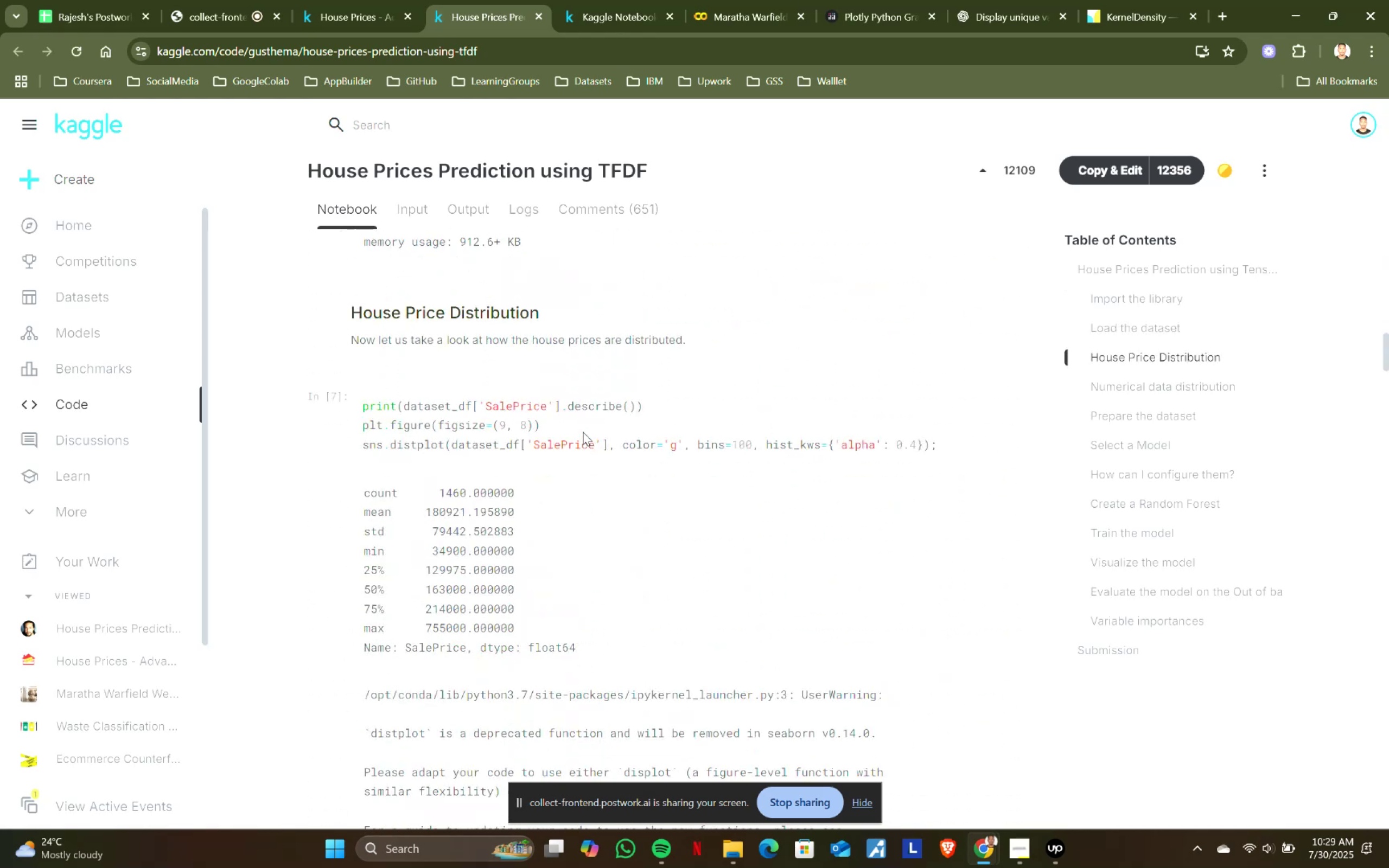 
scroll: coordinate [583, 432], scroll_direction: none, amount: 0.0
 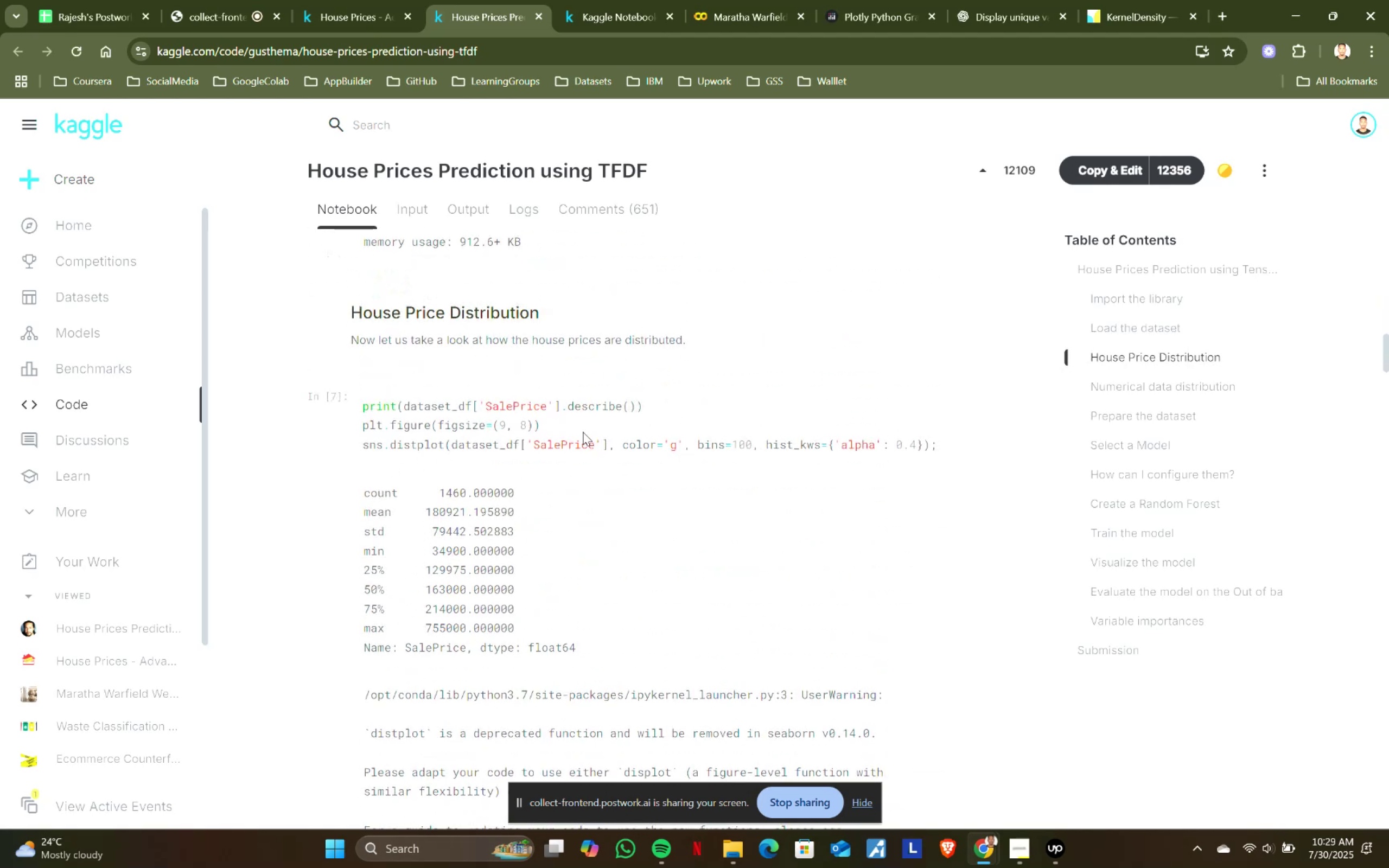 
scroll: coordinate [583, 432], scroll_direction: down, amount: 7.0
 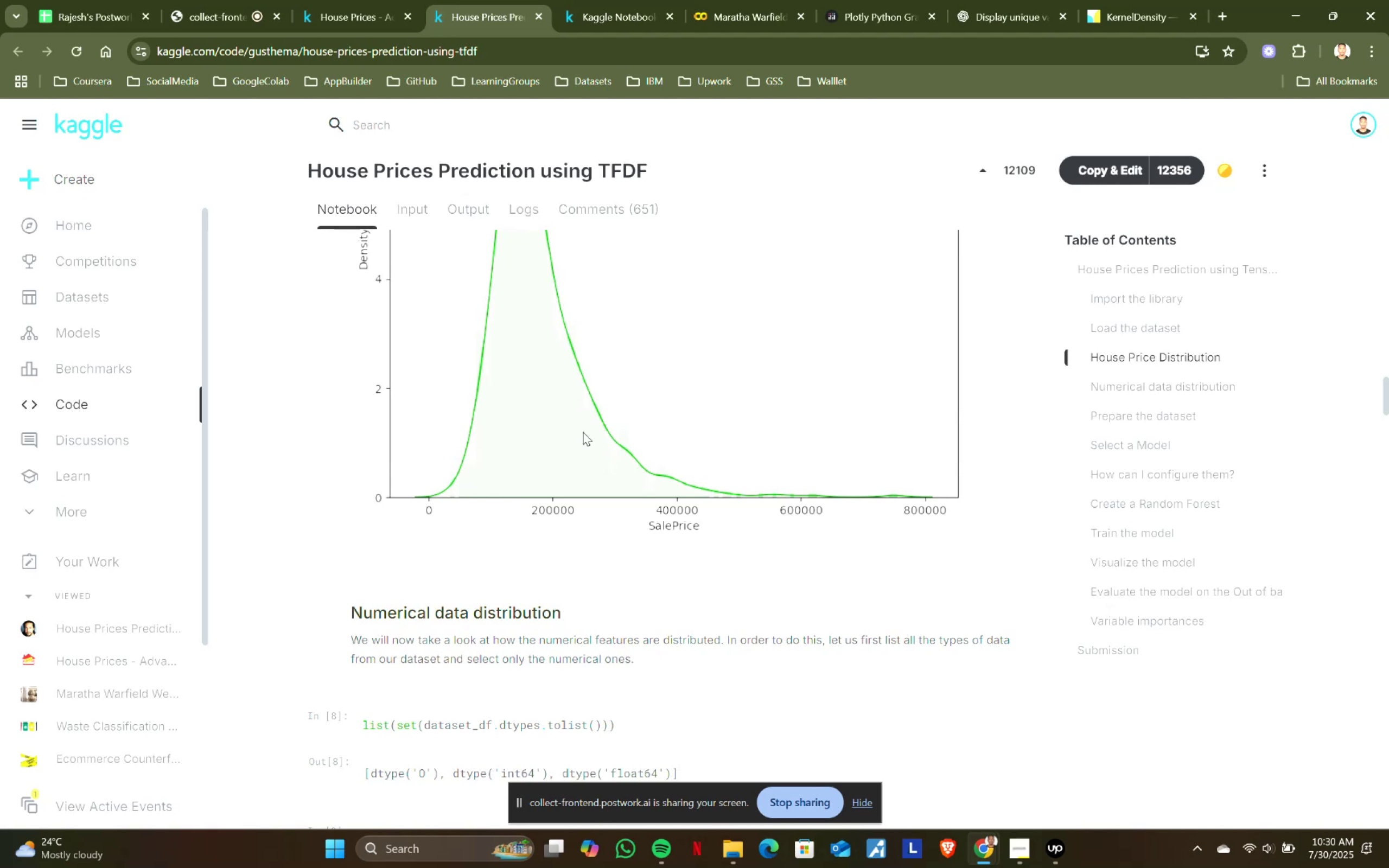 
wait(33.34)
 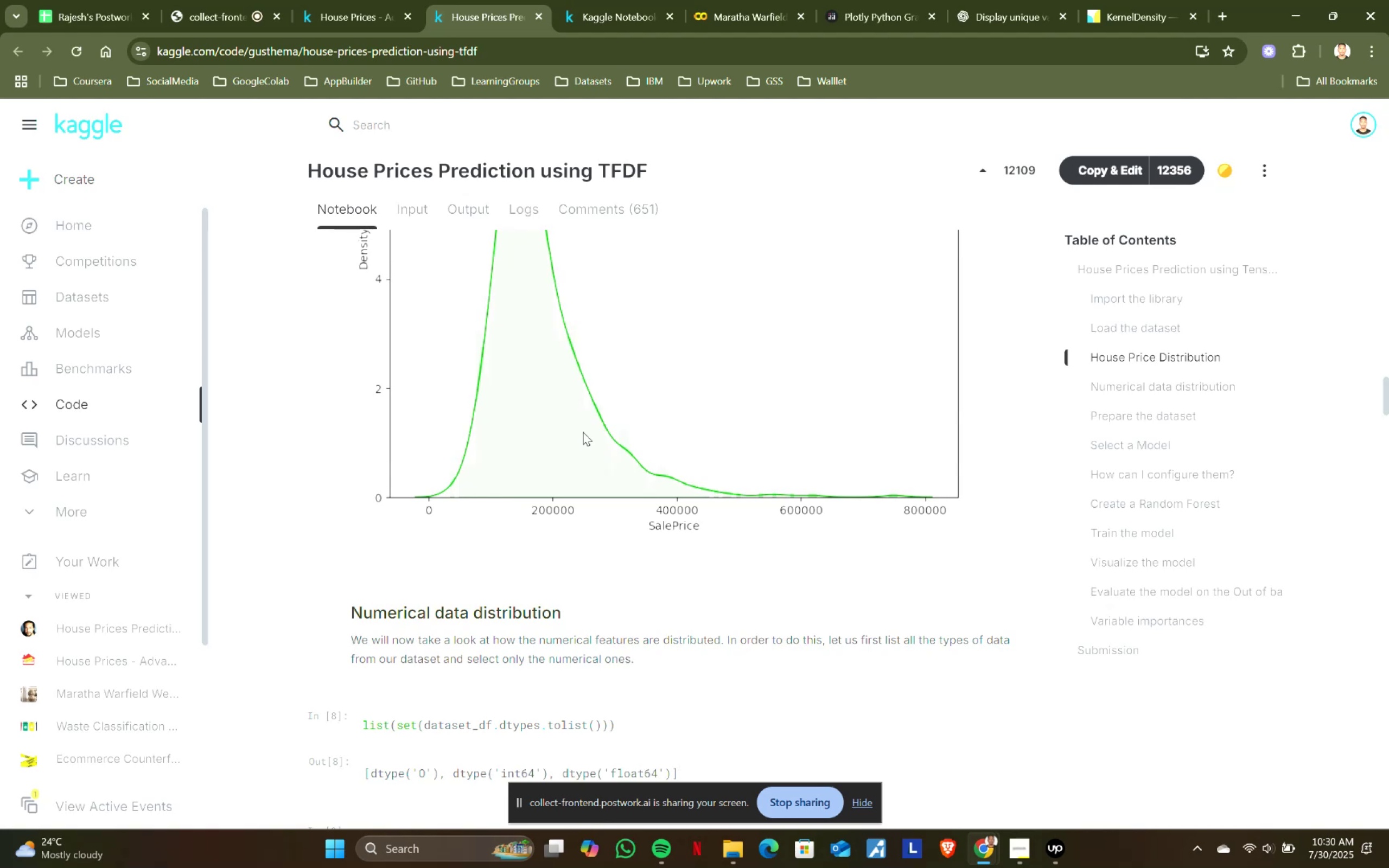 
scroll: coordinate [575, 593], scroll_direction: down, amount: 16.0
 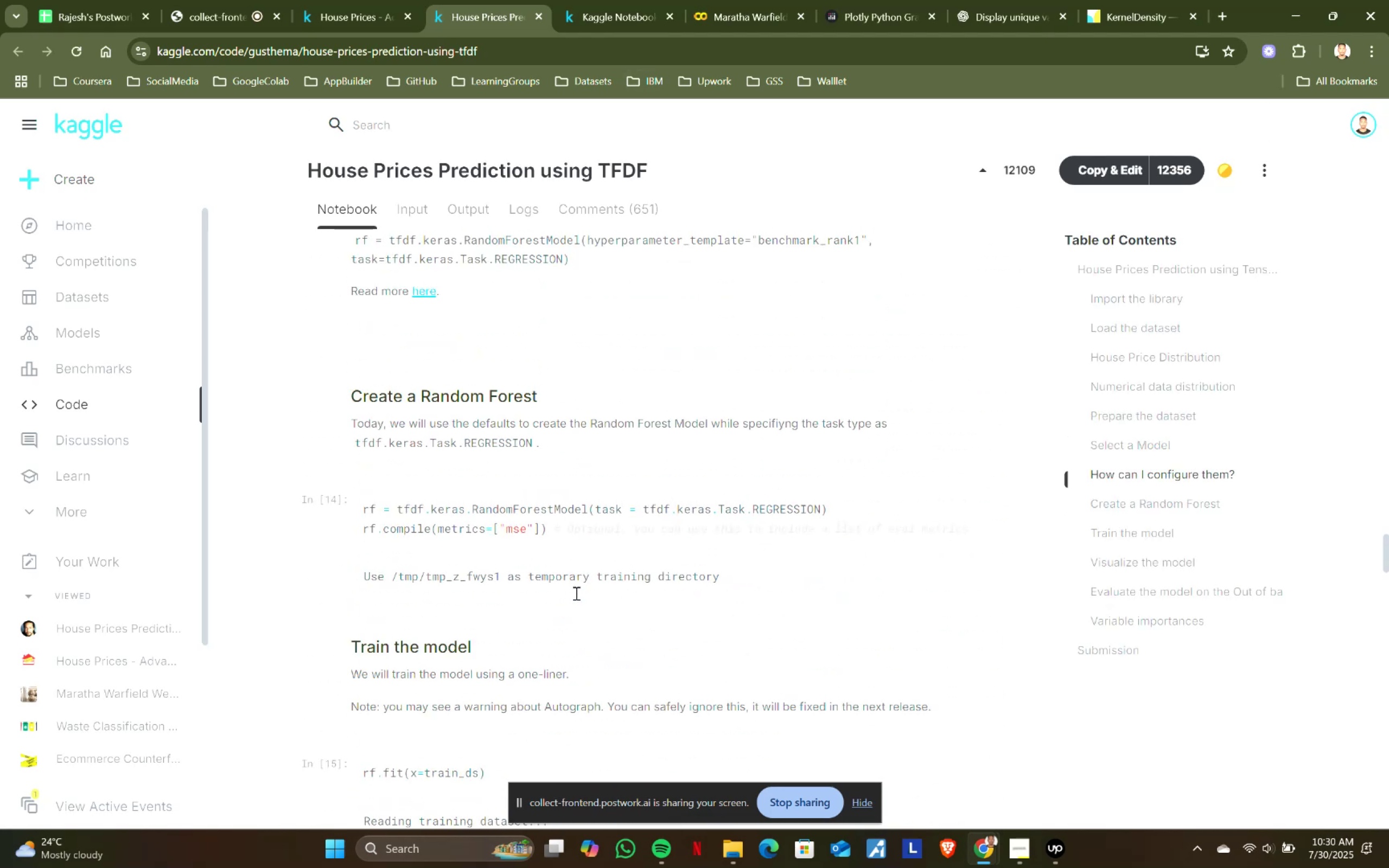 
scroll: coordinate [575, 593], scroll_direction: up, amount: 2.0
 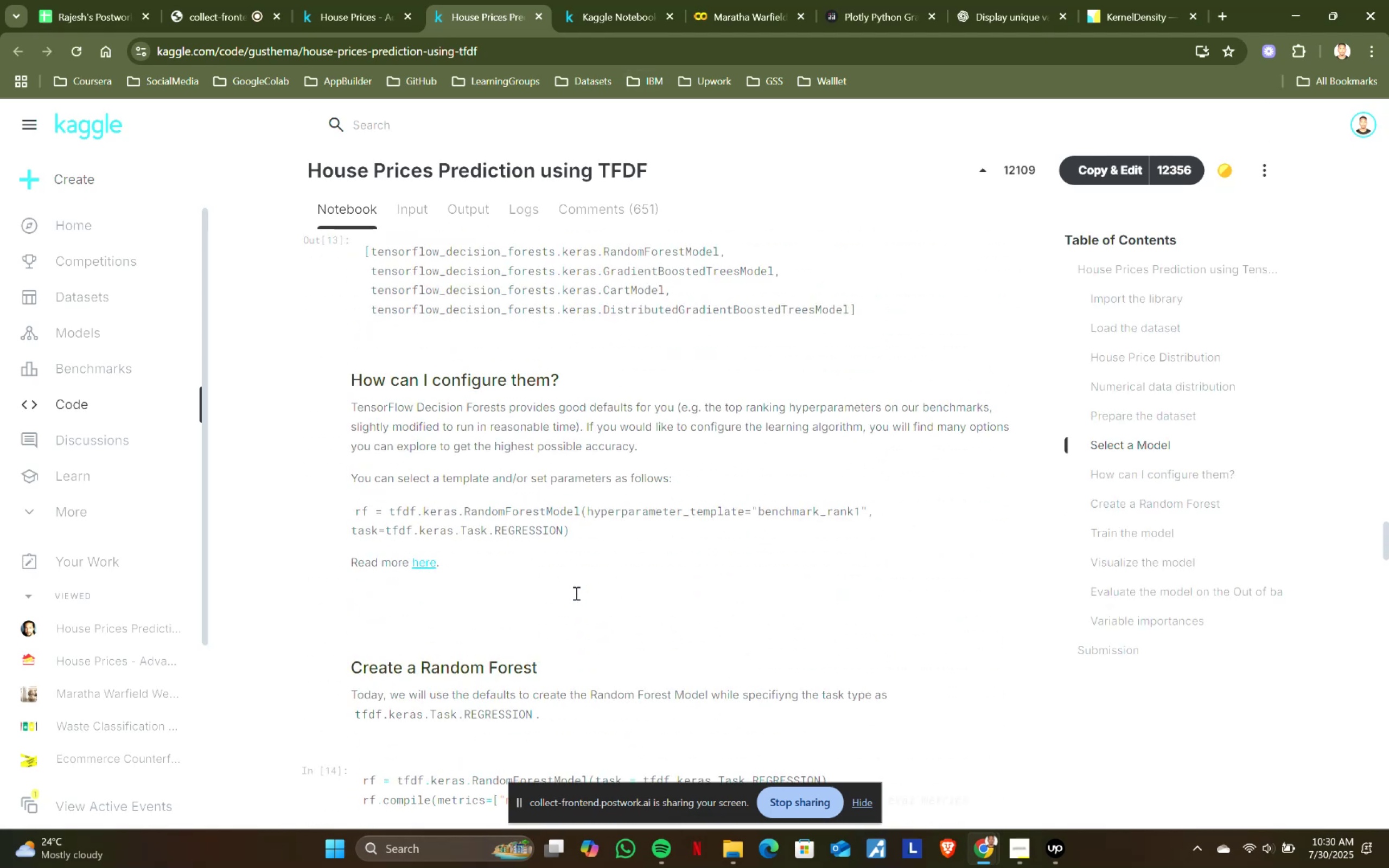 
scroll: coordinate [575, 593], scroll_direction: down, amount: 8.0
 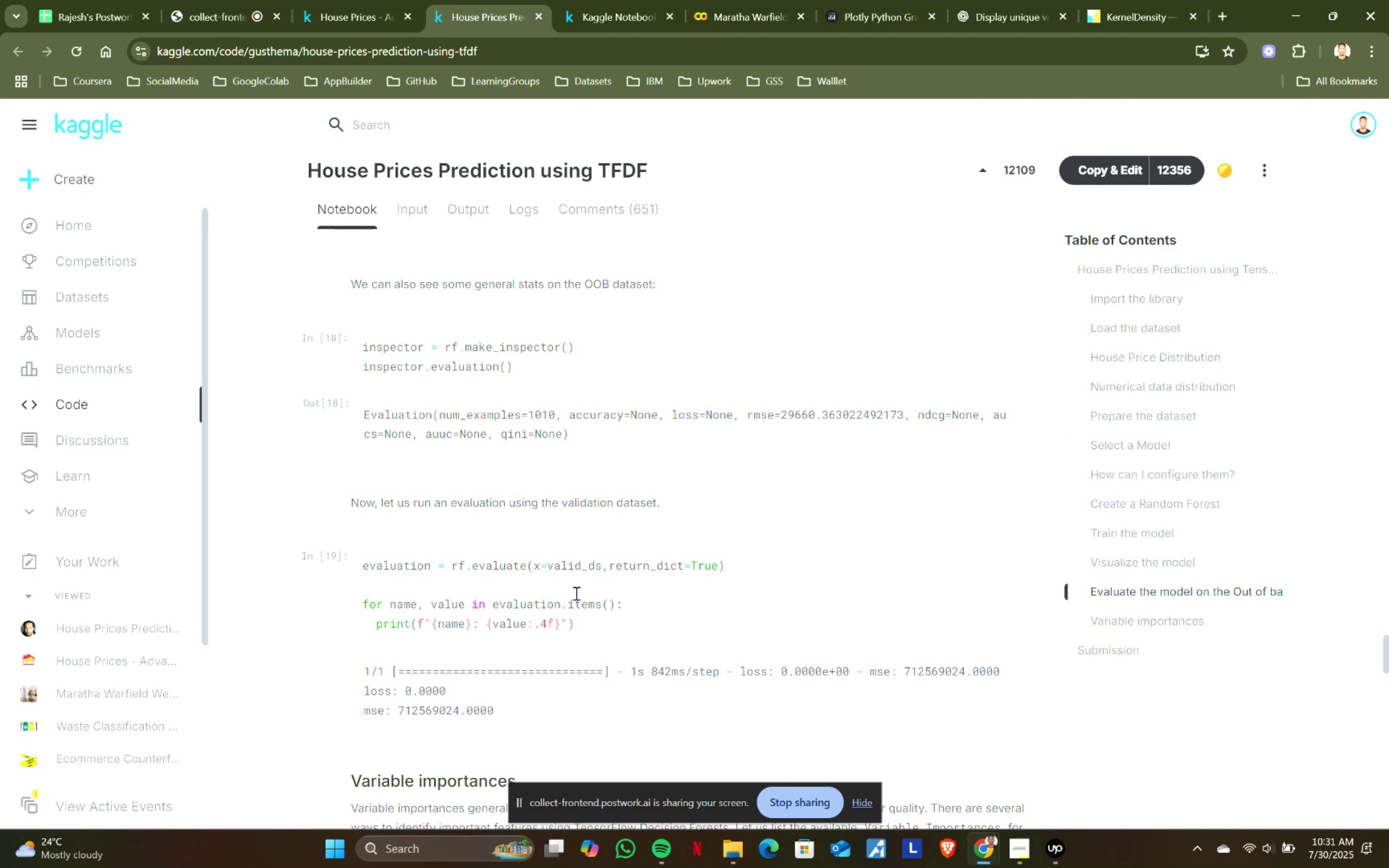 
wait(29.4)
 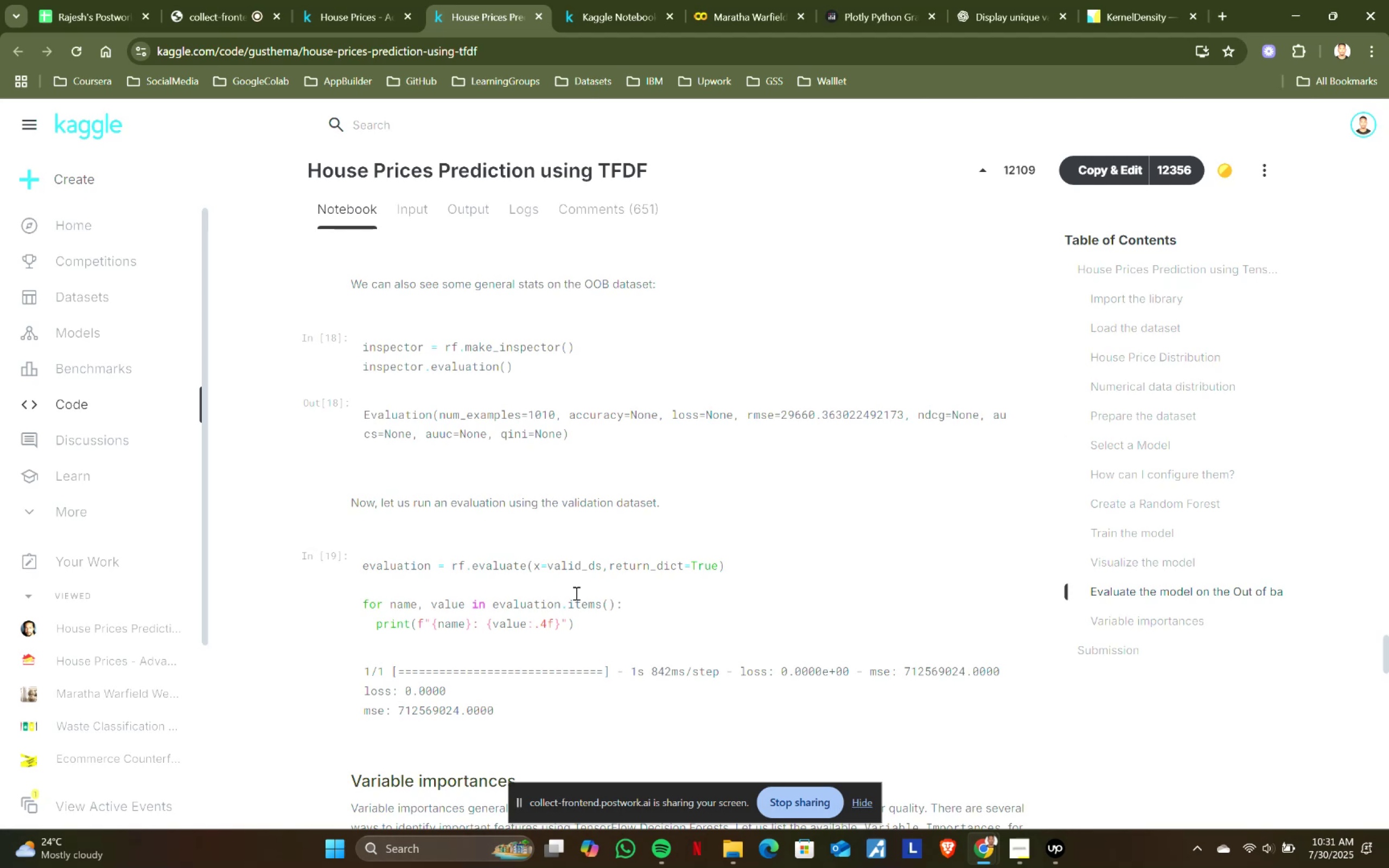 
scroll: coordinate [575, 593], scroll_direction: down, amount: 11.0
 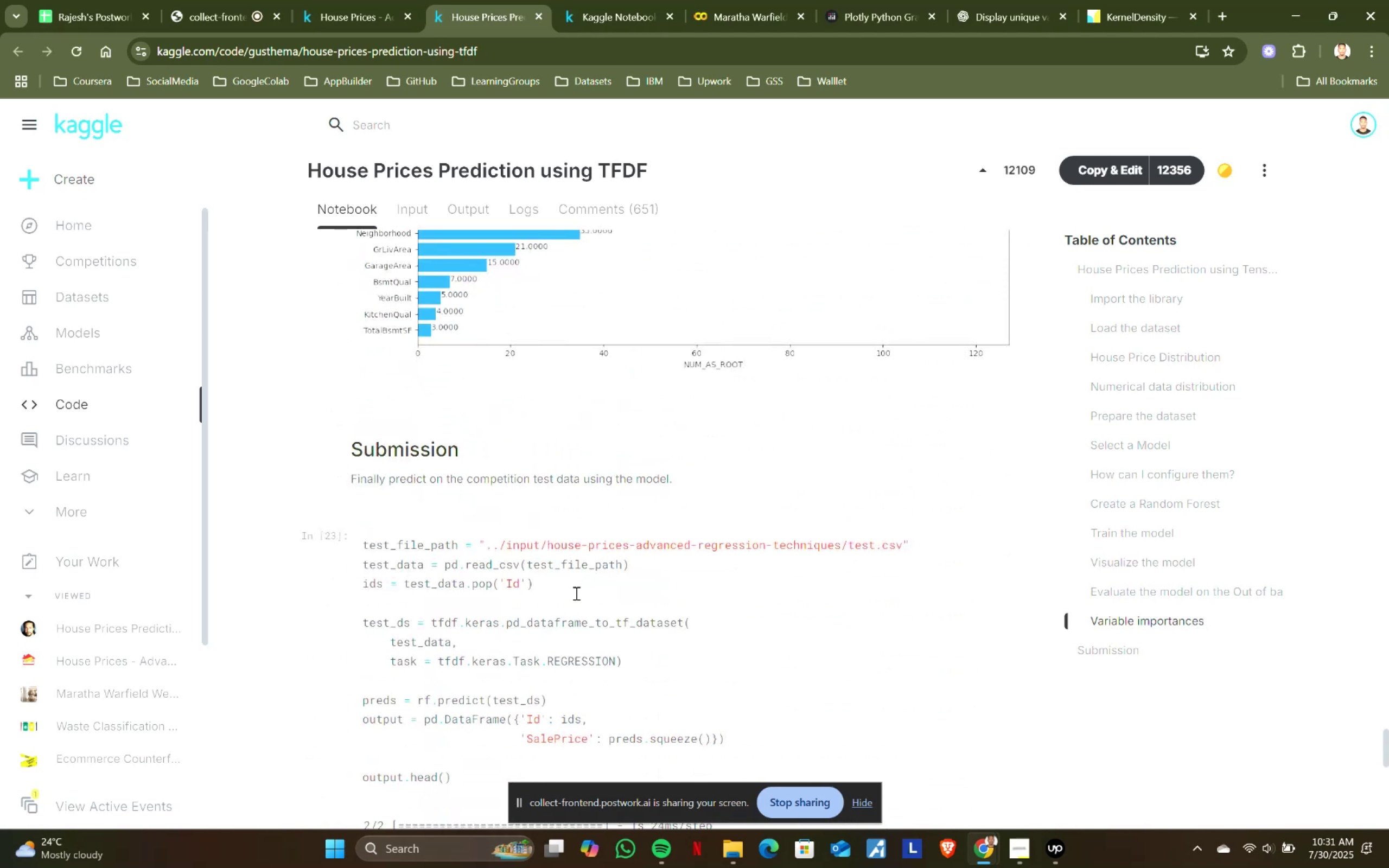 
scroll: coordinate [575, 593], scroll_direction: up, amount: 1.0
 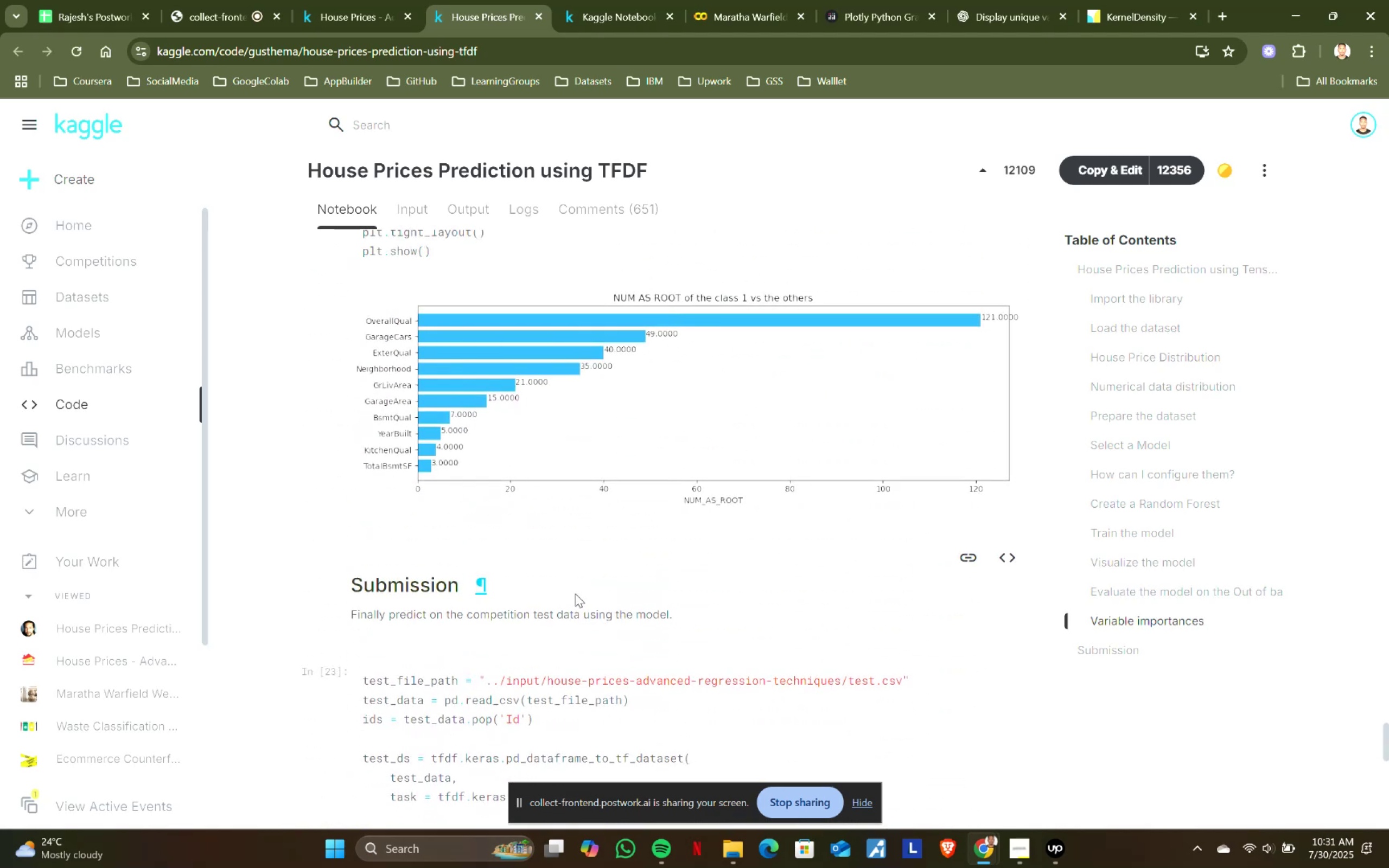 
scroll: coordinate [576, 593], scroll_direction: down, amount: 6.0
 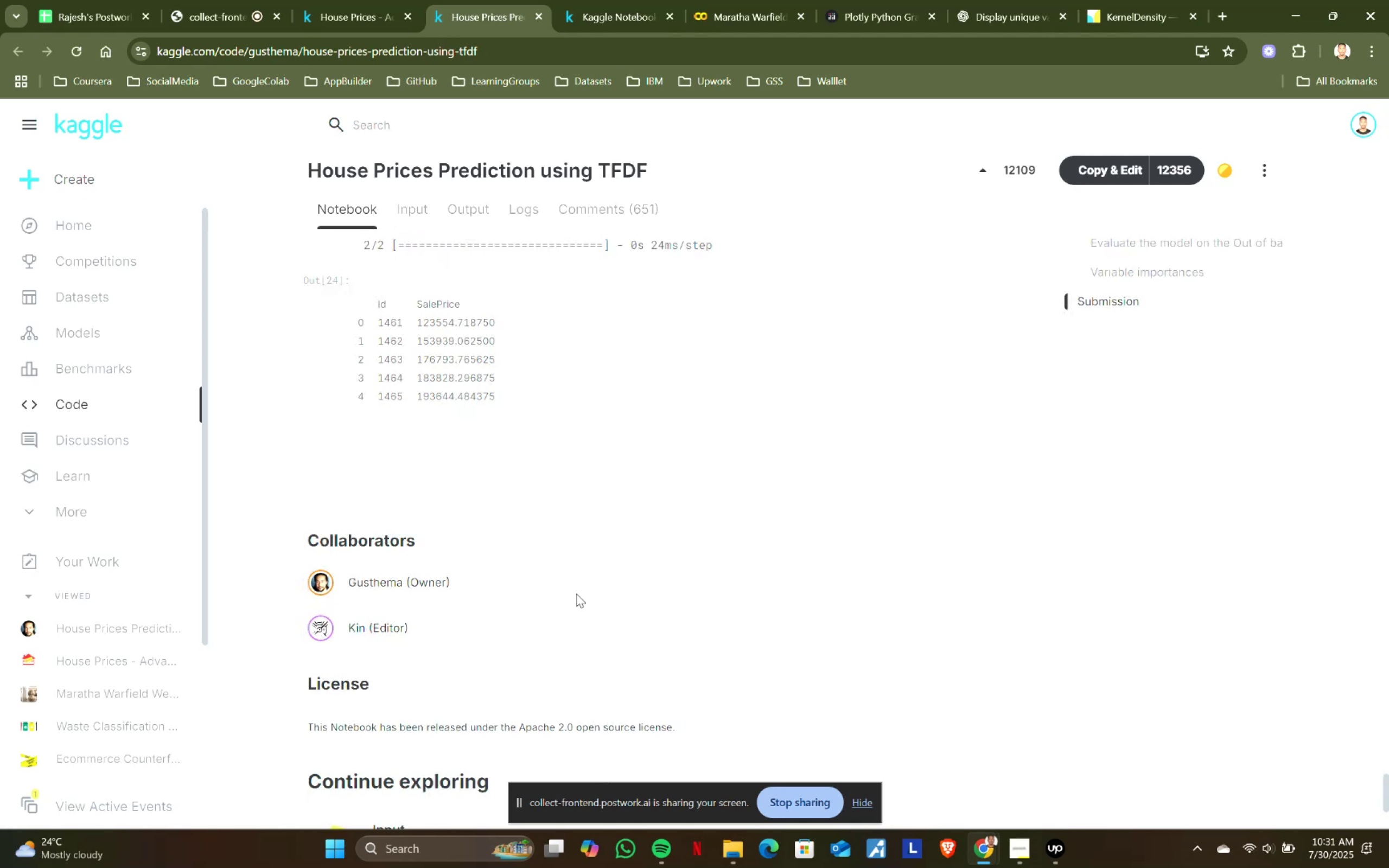 
scroll: coordinate [576, 593], scroll_direction: up, amount: 2.0
 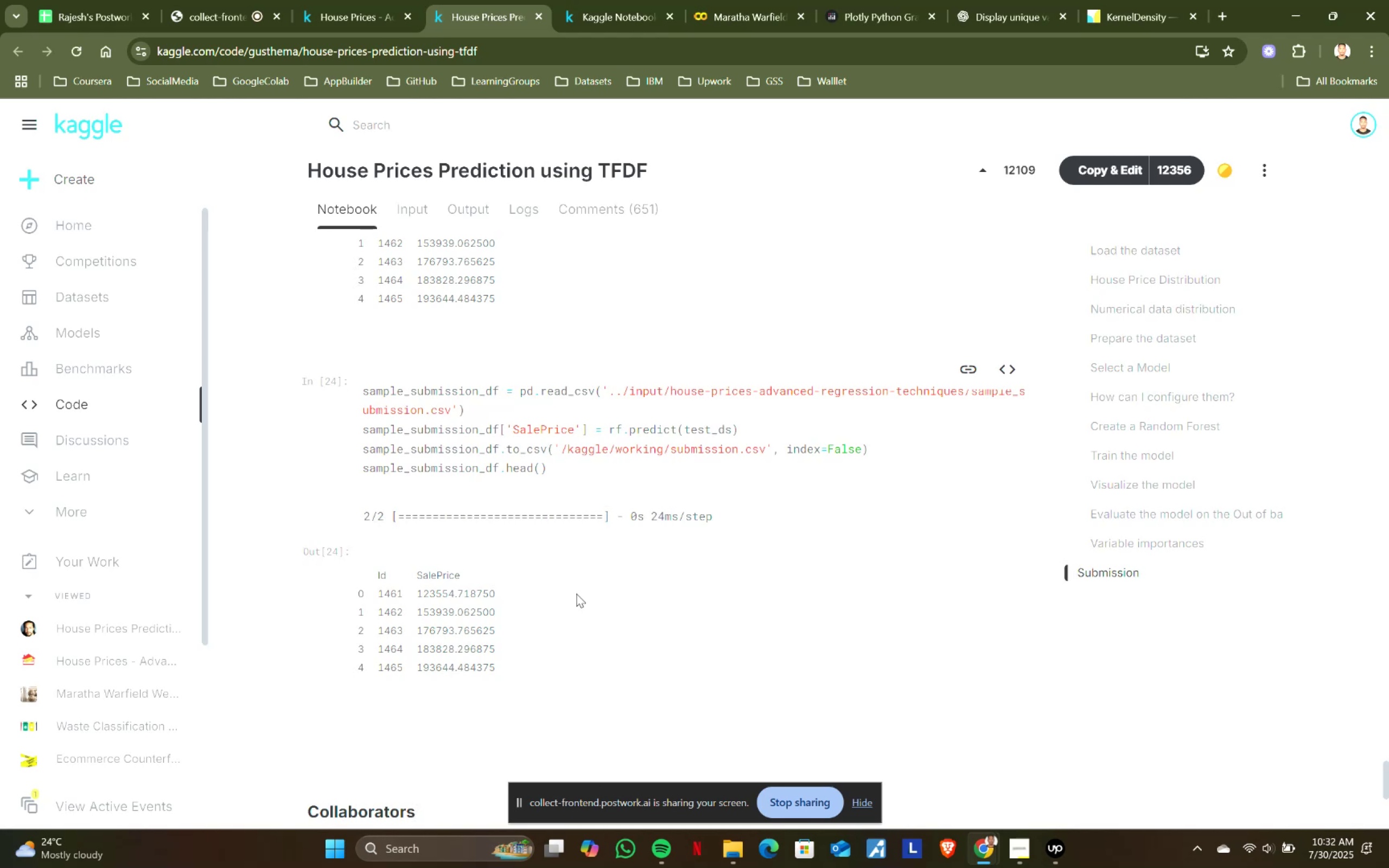 
wait(80.49)
 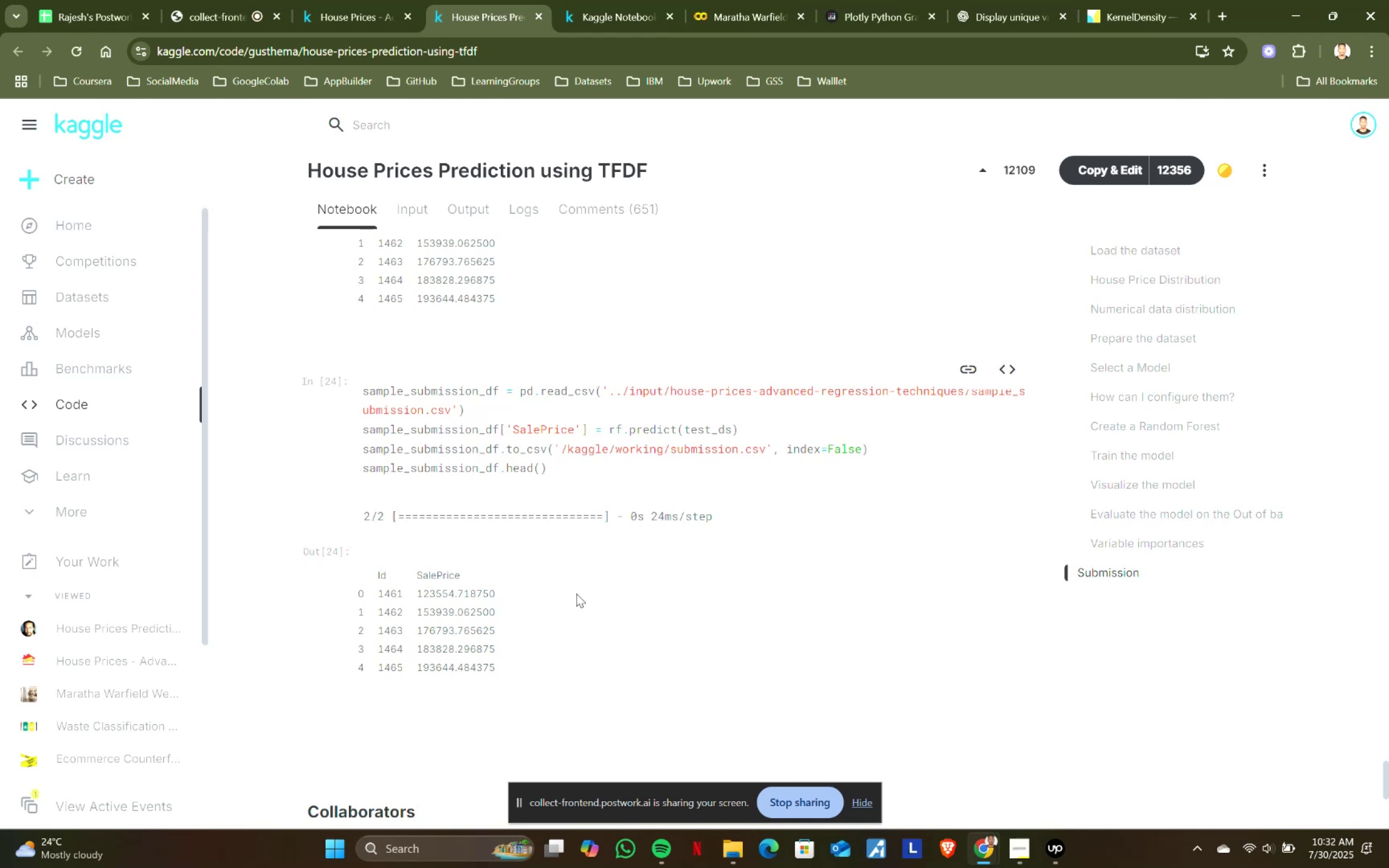 
scroll: coordinate [576, 593], scroll_direction: down, amount: 1.0
 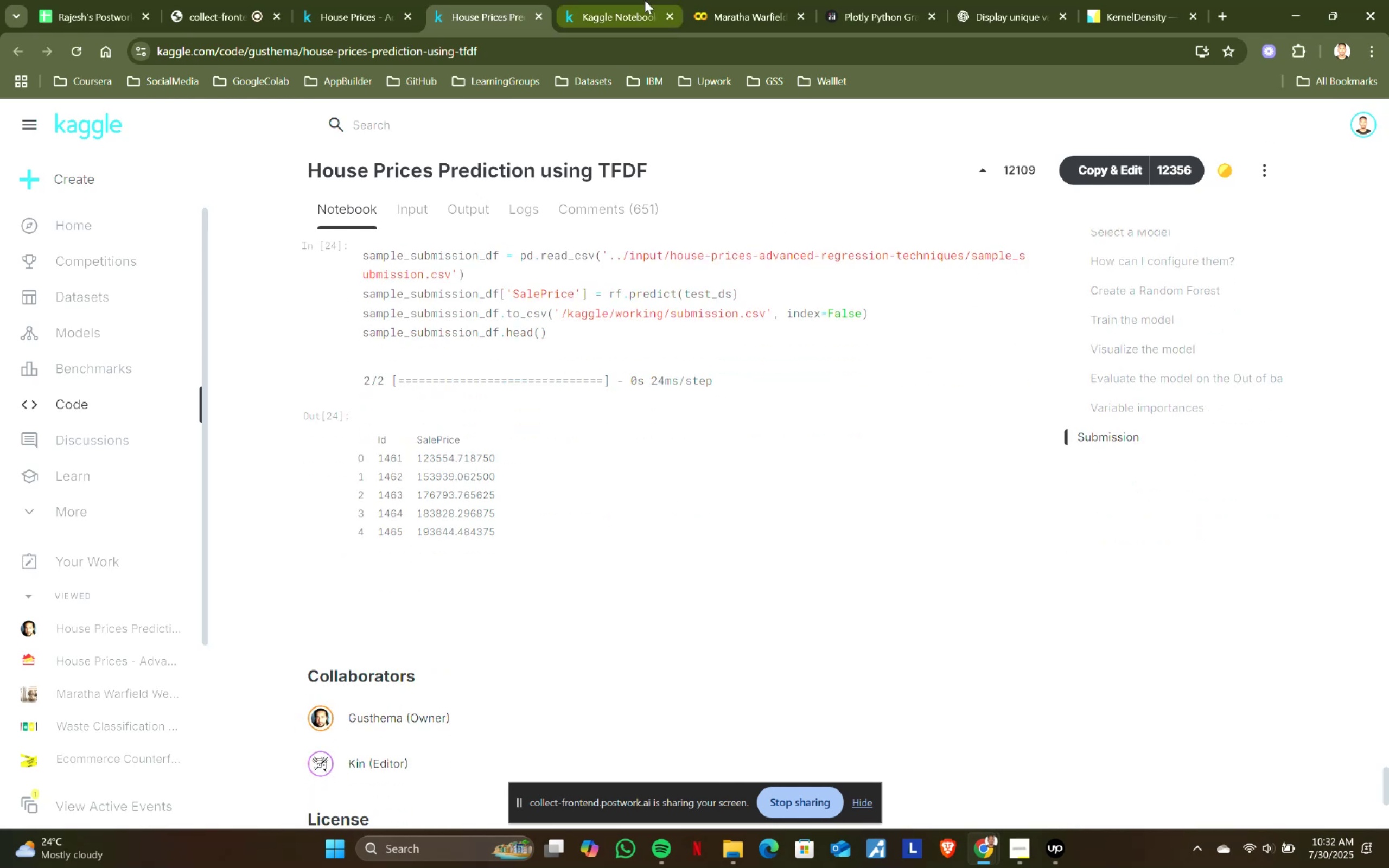 
scroll: coordinate [506, 478], scroll_direction: up, amount: 3.0
 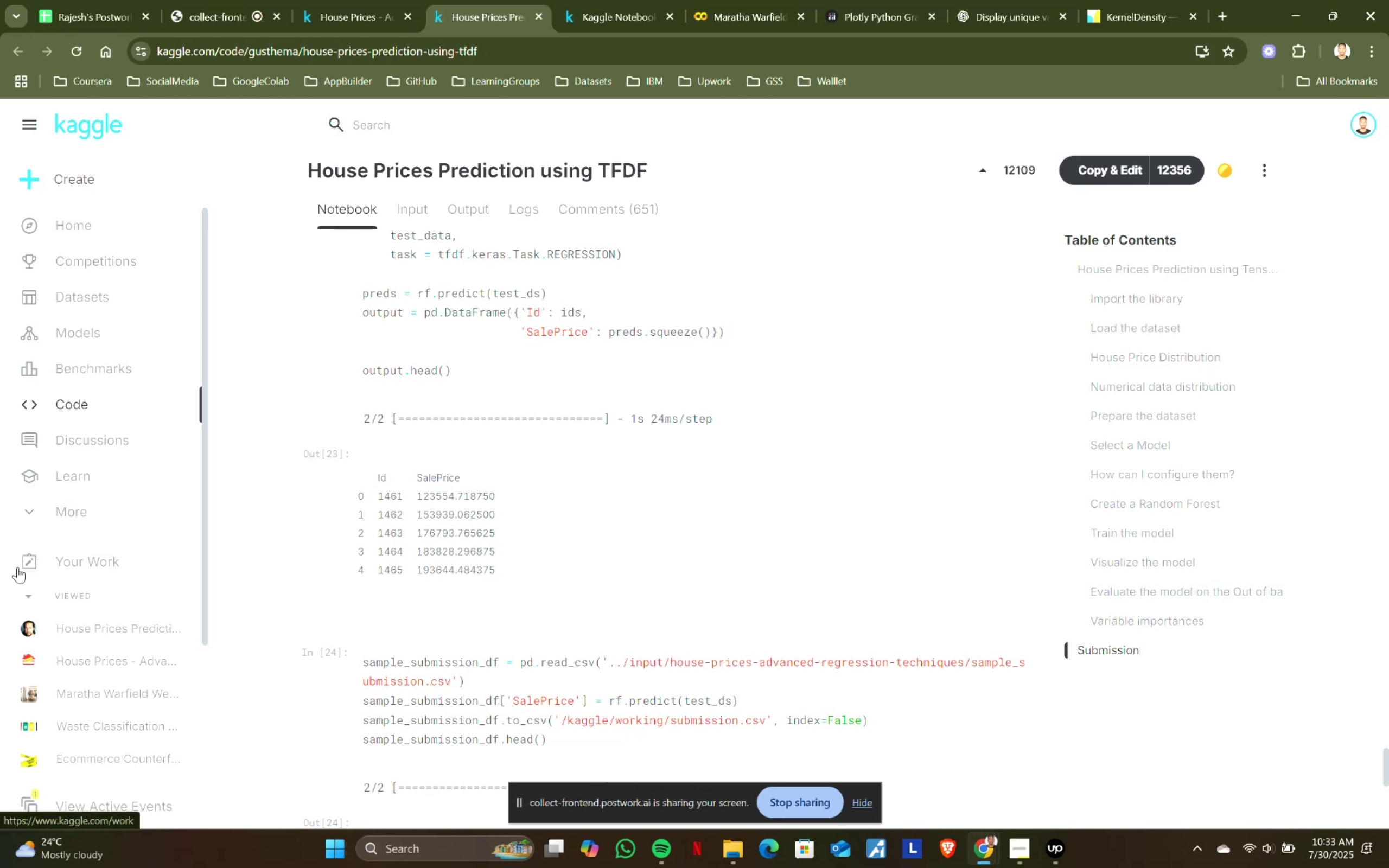 
wait(46.09)
 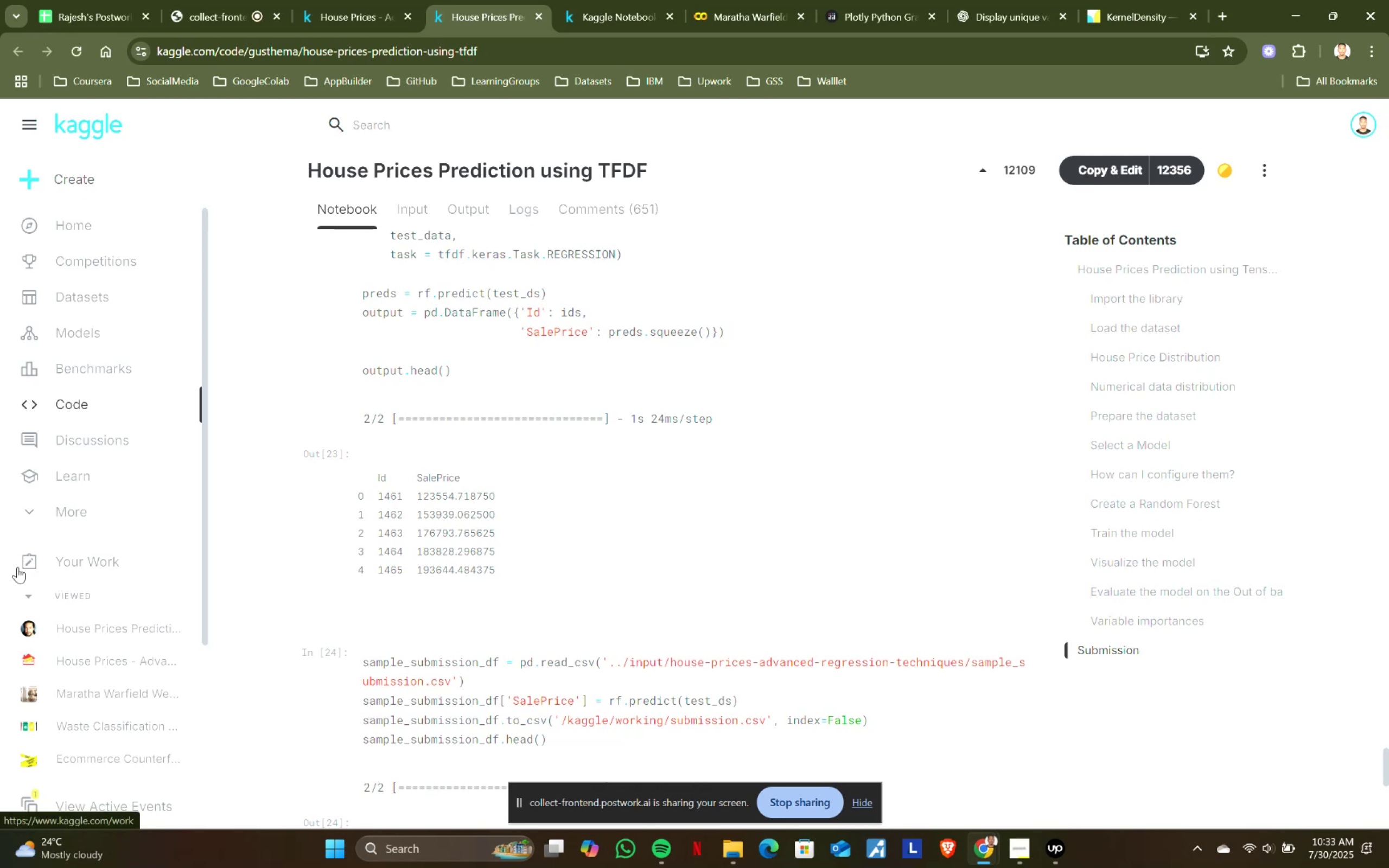 
scroll: coordinate [569, 545], scroll_direction: down, amount: 2.0
 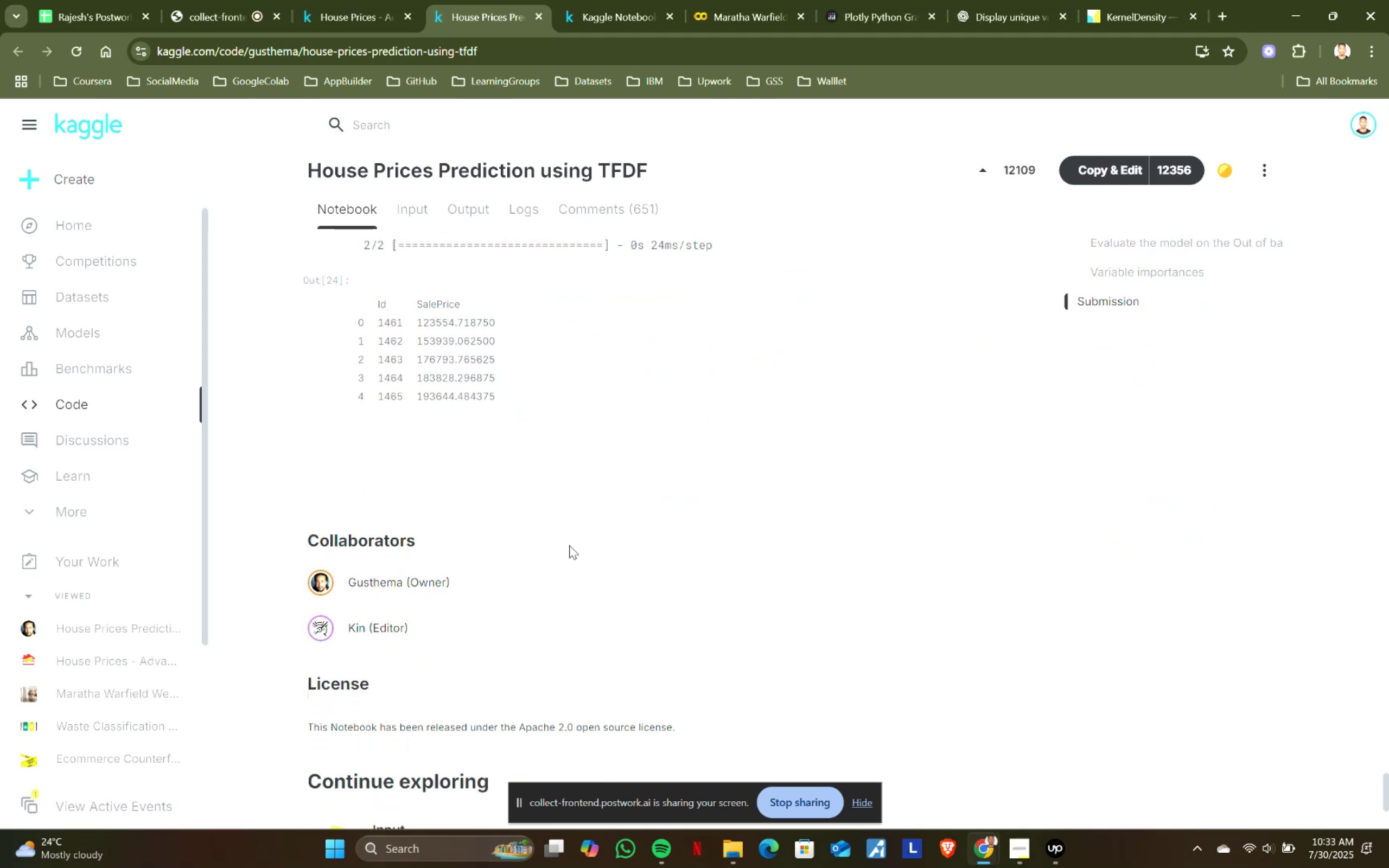 
scroll: coordinate [569, 545], scroll_direction: up, amount: 4.0
 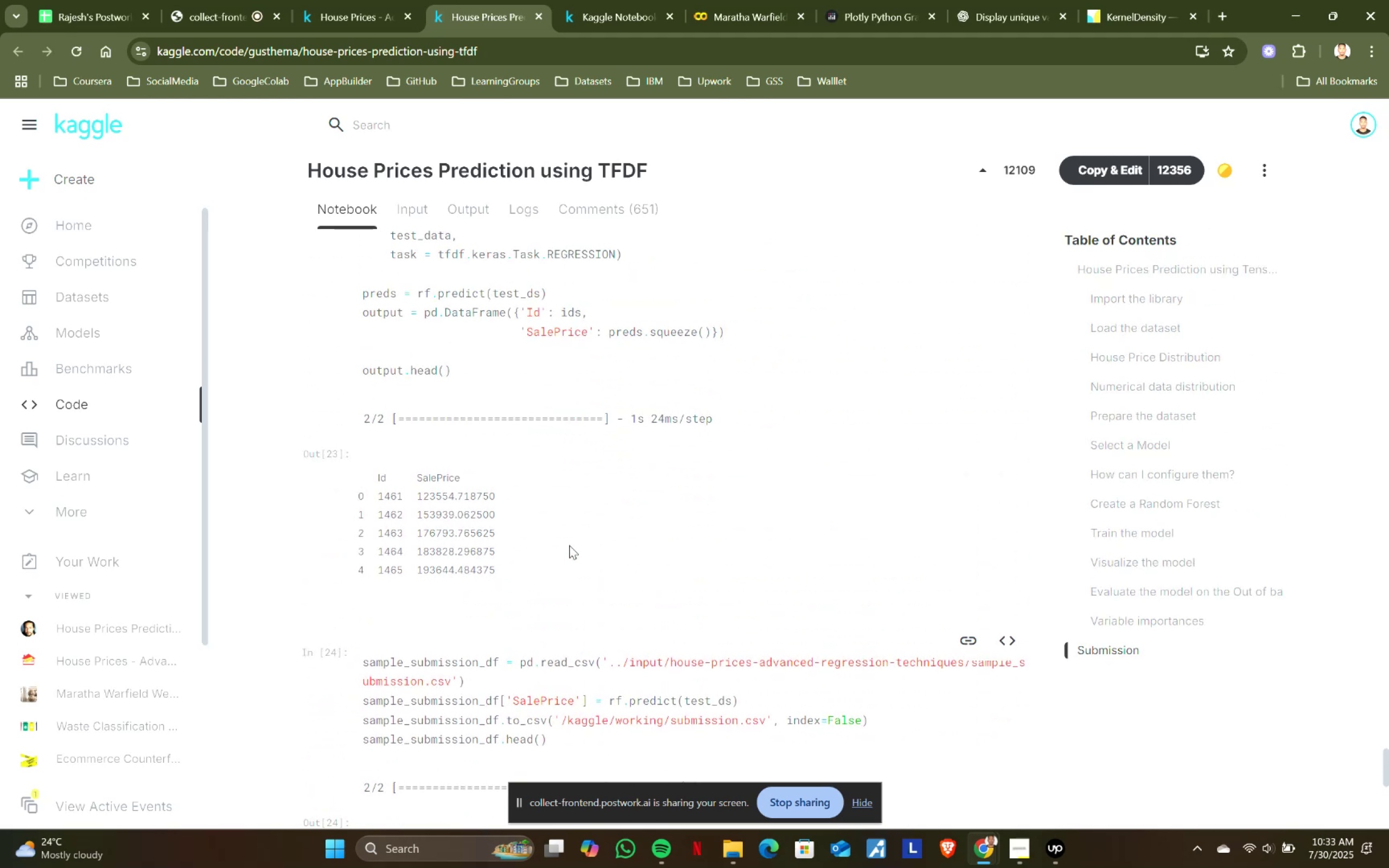 
scroll: coordinate [569, 545], scroll_direction: down, amount: 2.0
 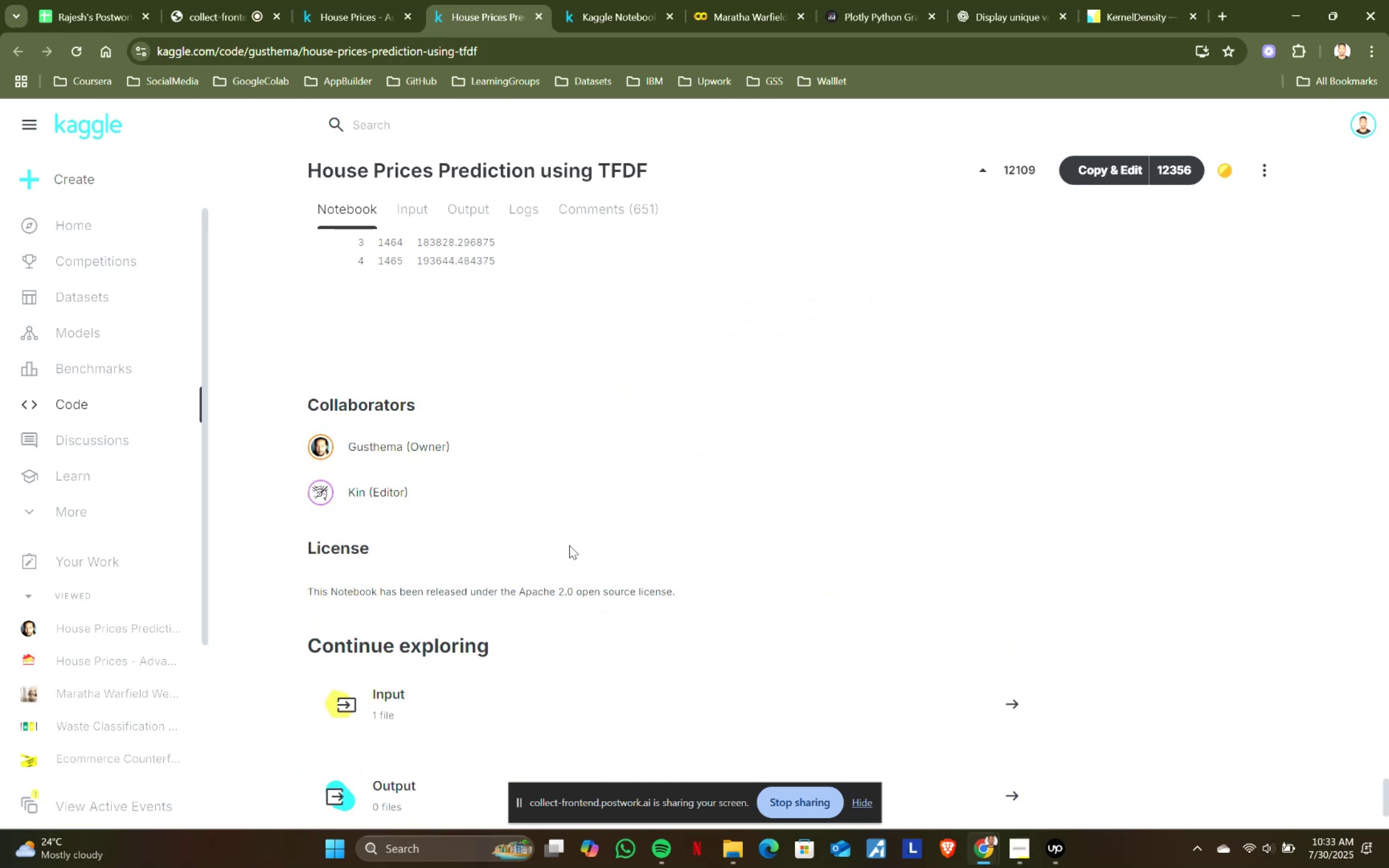 
scroll: coordinate [569, 545], scroll_direction: up, amount: 3.0
 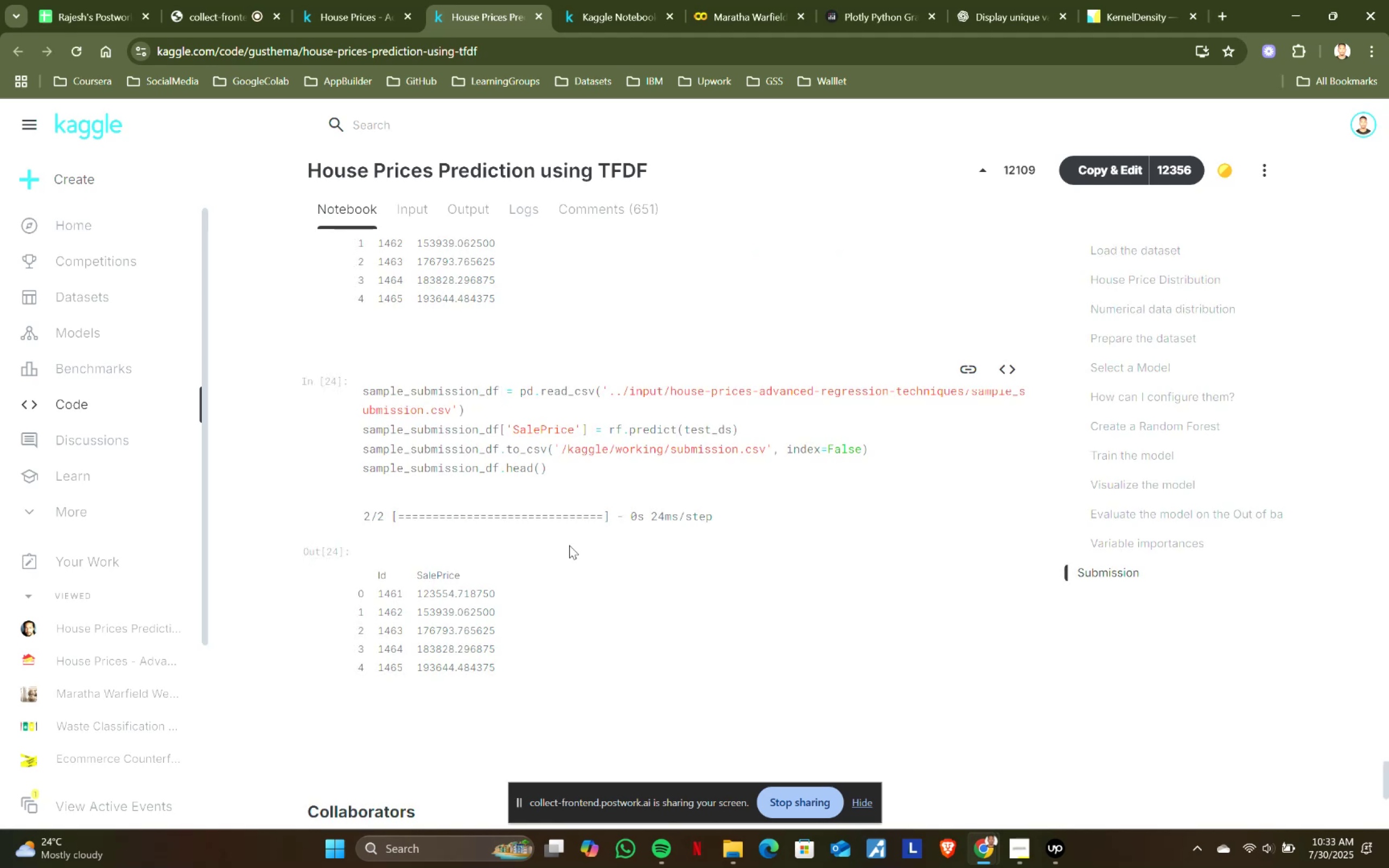 
wait(6.56)
 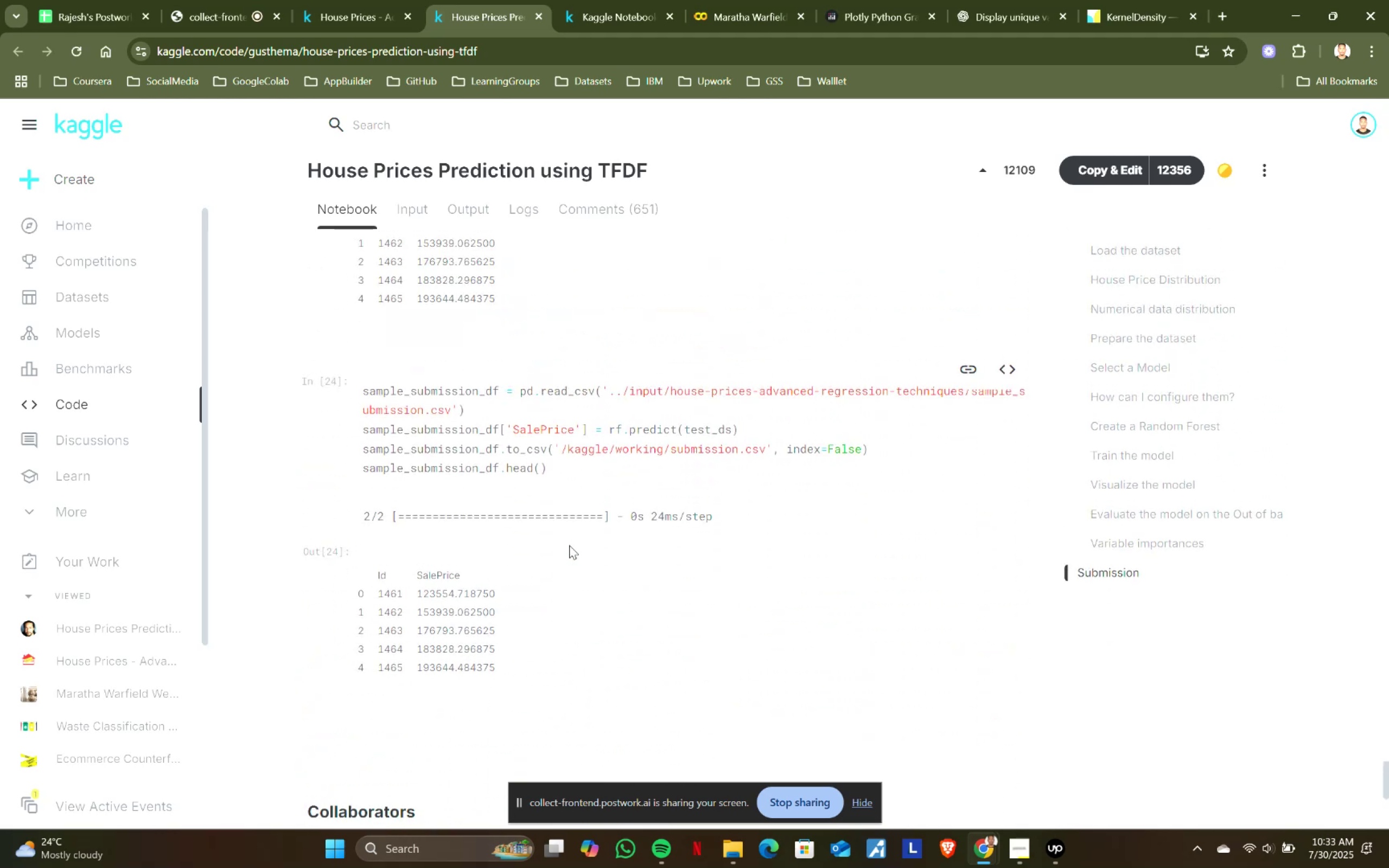 
scroll: coordinate [669, 561], scroll_direction: up, amount: 1.0
 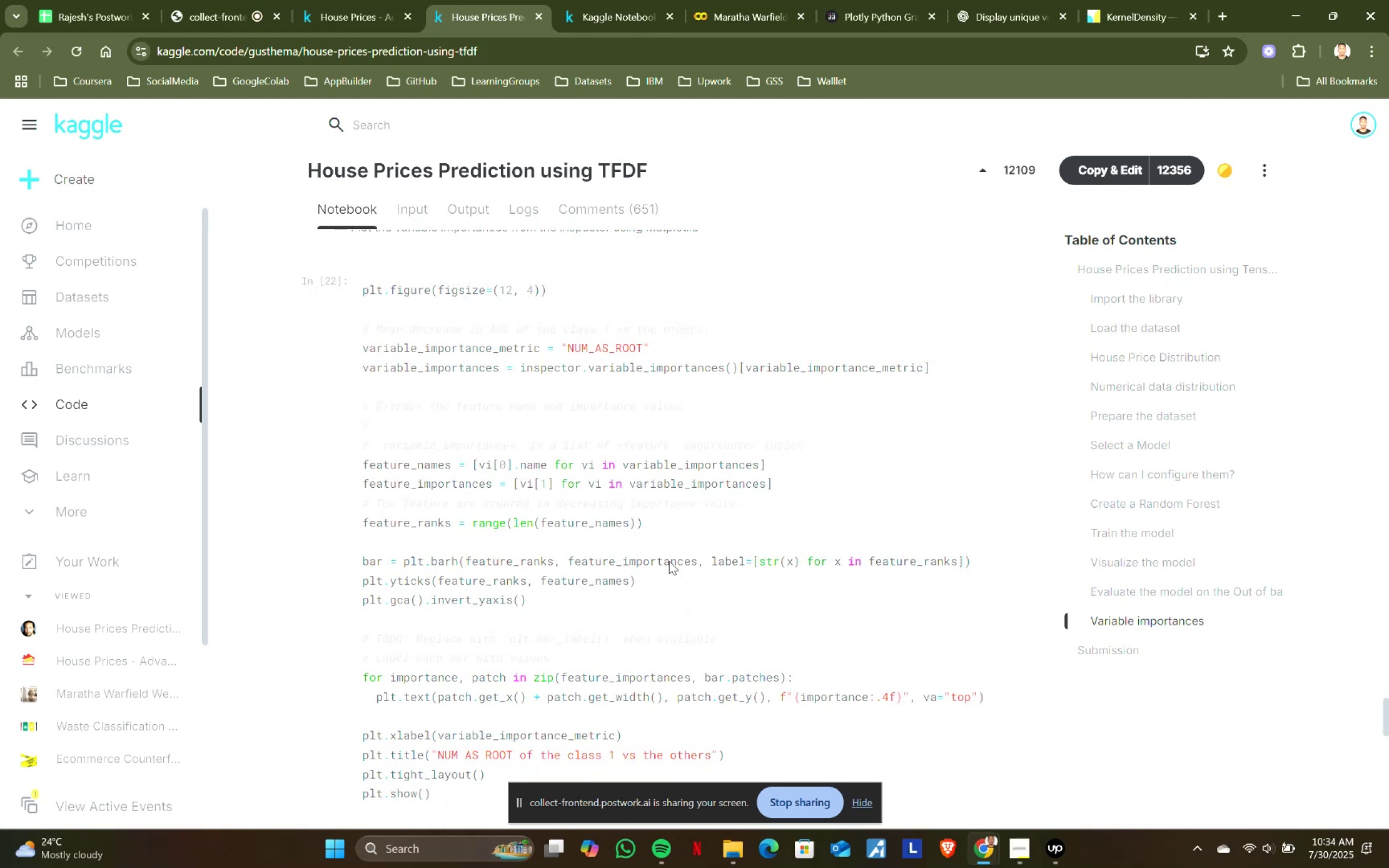 
wait(16.24)
 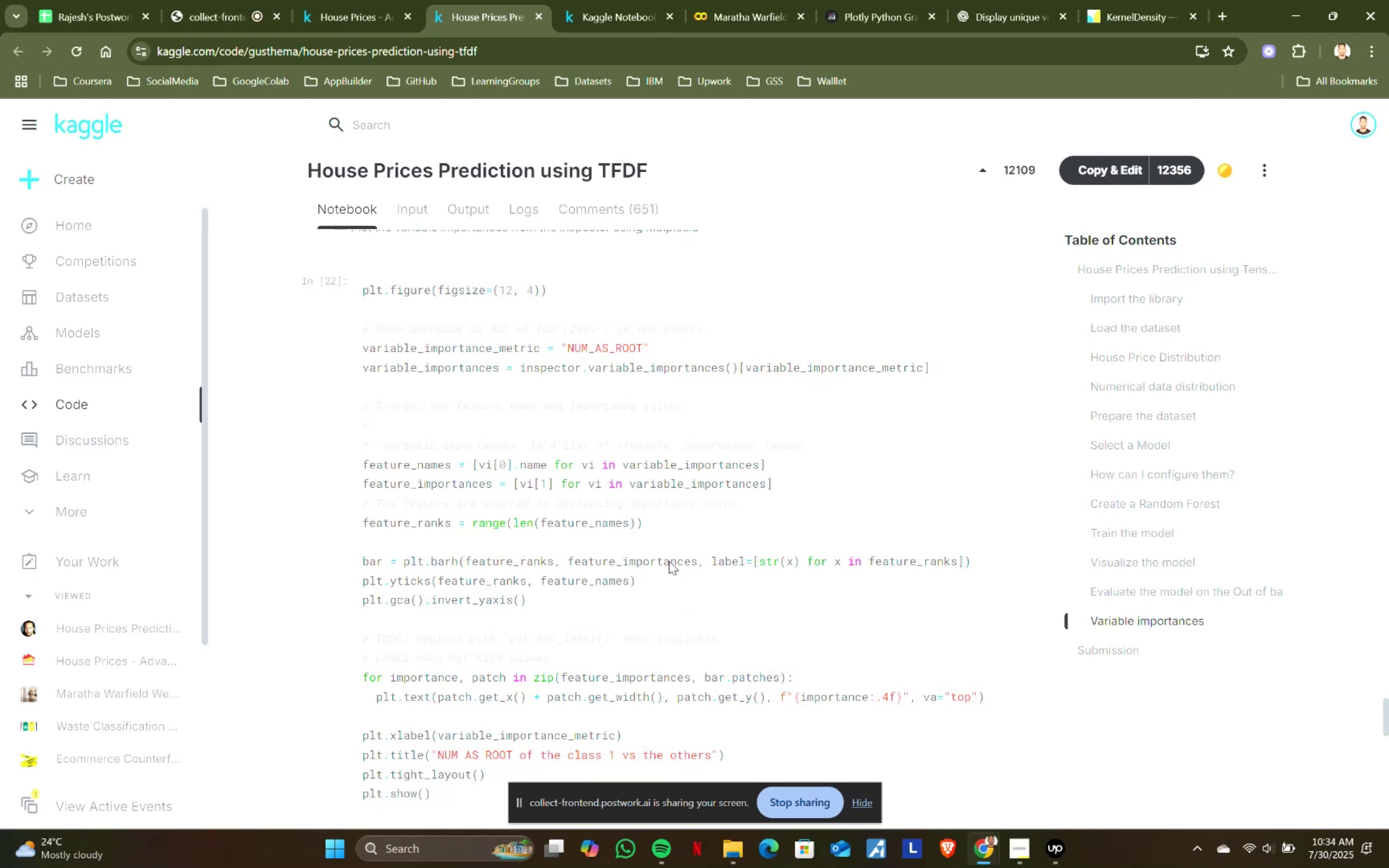 
scroll: coordinate [736, 456], scroll_direction: down, amount: 6.0
 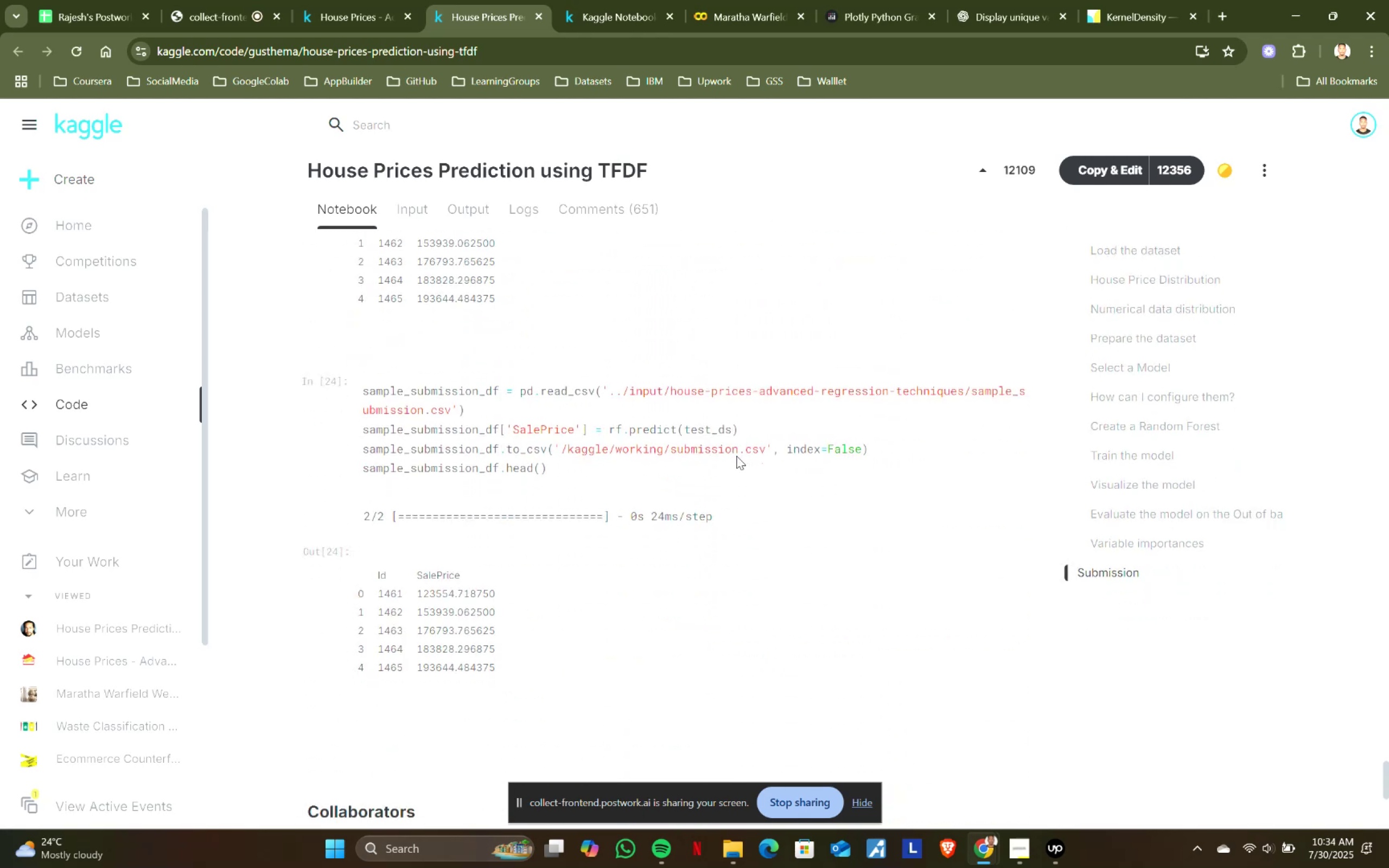 
scroll: coordinate [736, 456], scroll_direction: up, amount: 1.0
 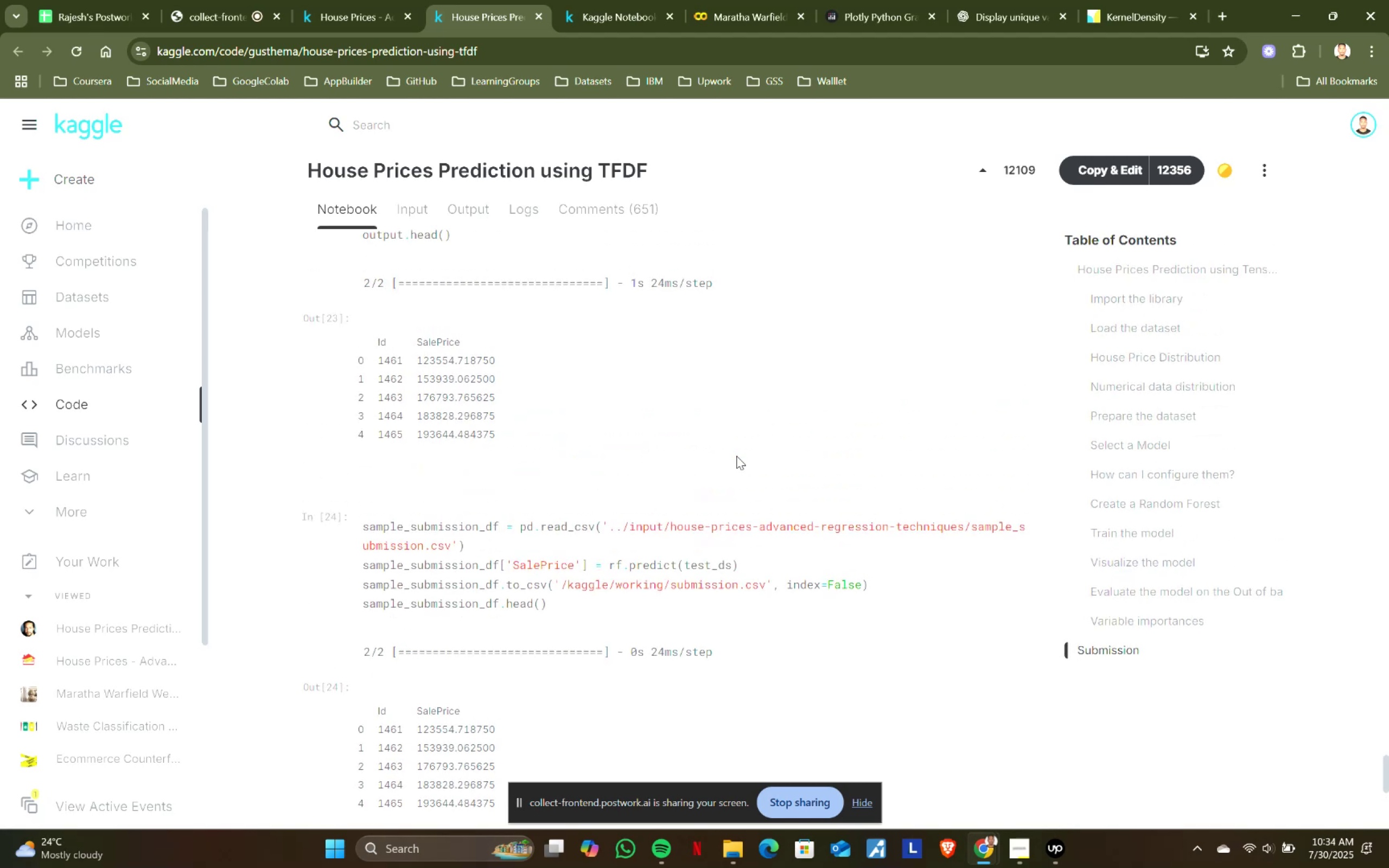 
scroll: coordinate [736, 456], scroll_direction: down, amount: 1.0
 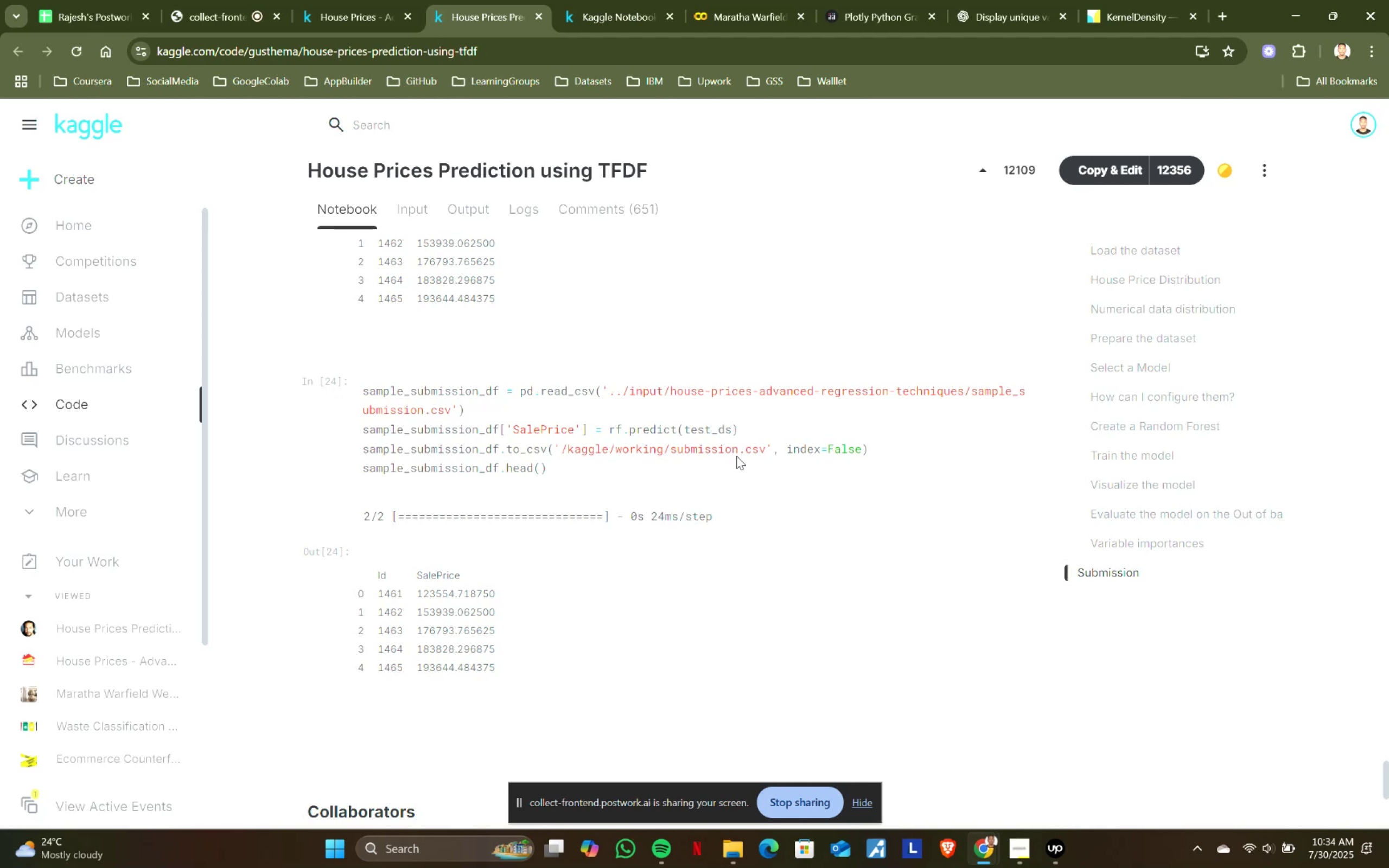 
wait(32.74)
 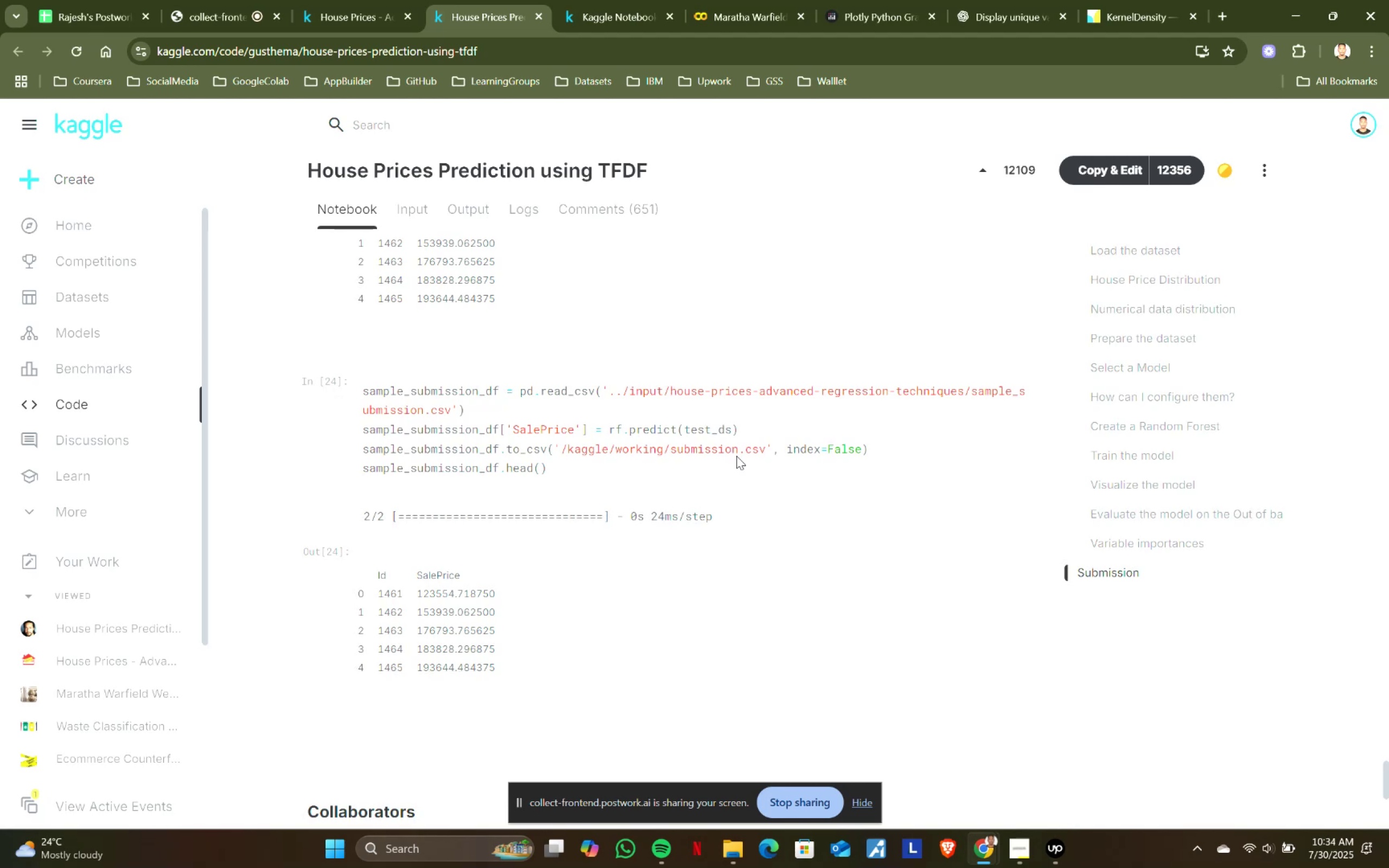 
scroll: coordinate [568, 462], scroll_direction: down, amount: 2.0
 